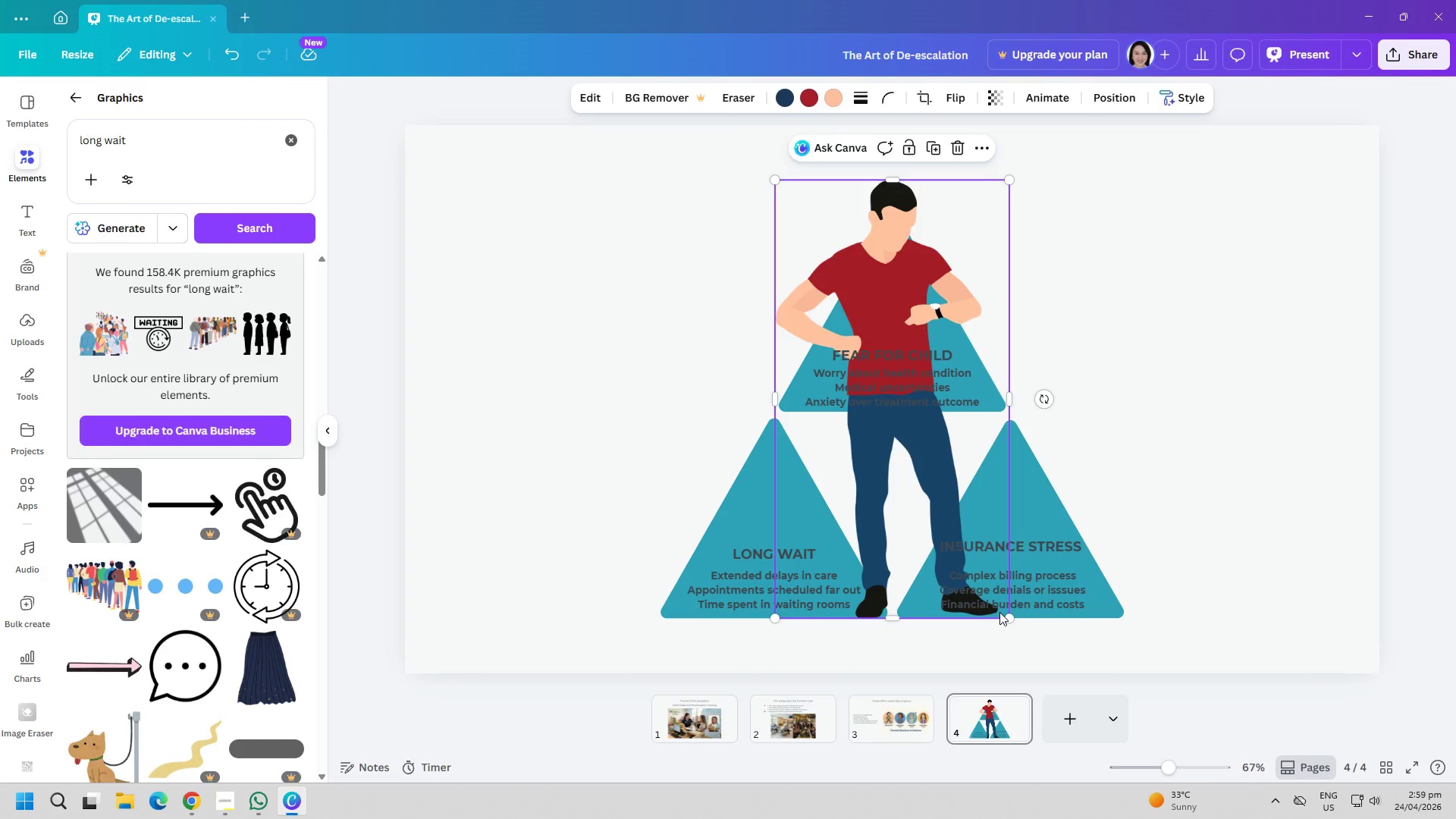 
left_click_drag(start_coordinate=[1010, 612], to_coordinate=[729, 326])
 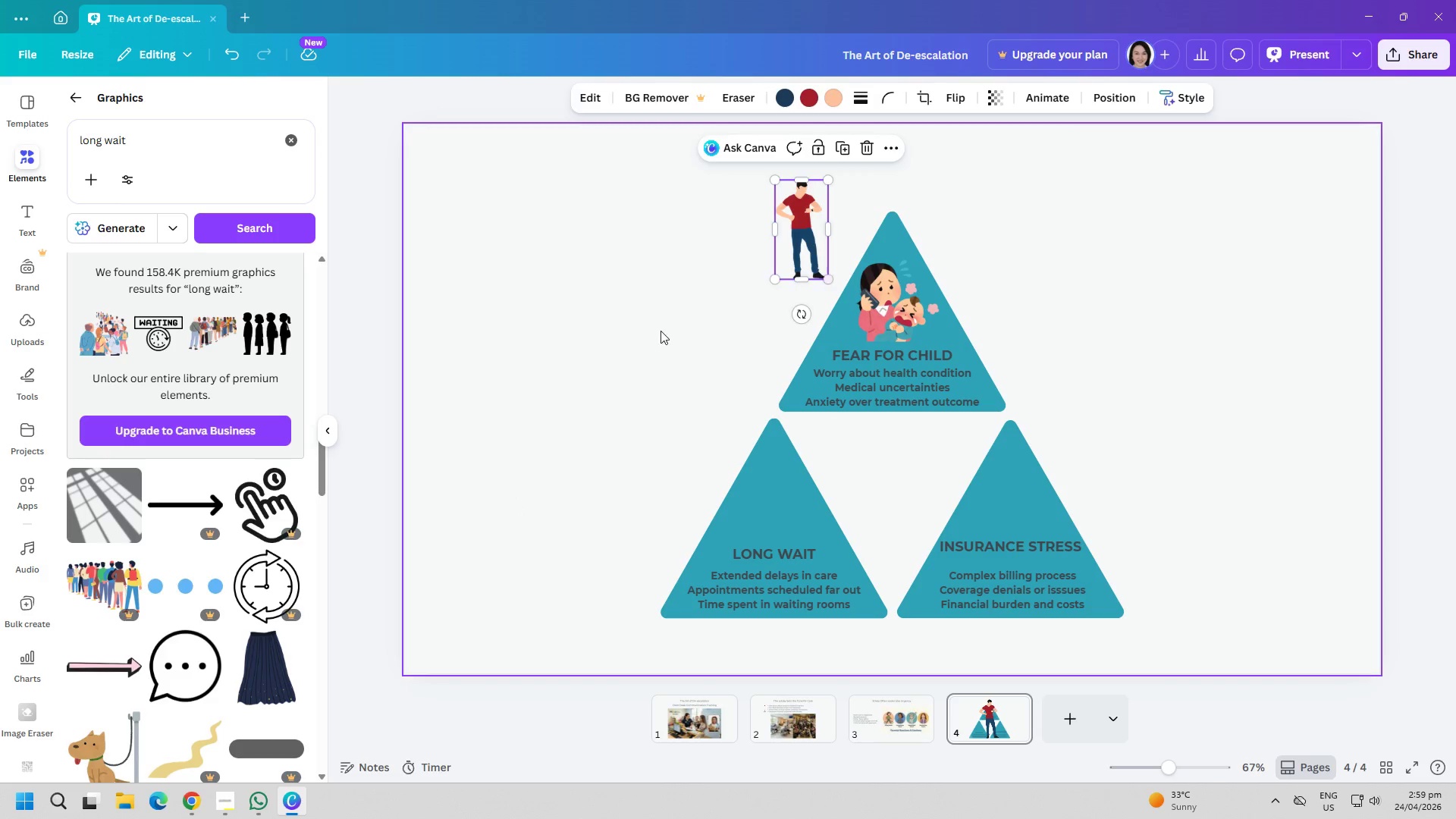 
left_click([659, 331])
 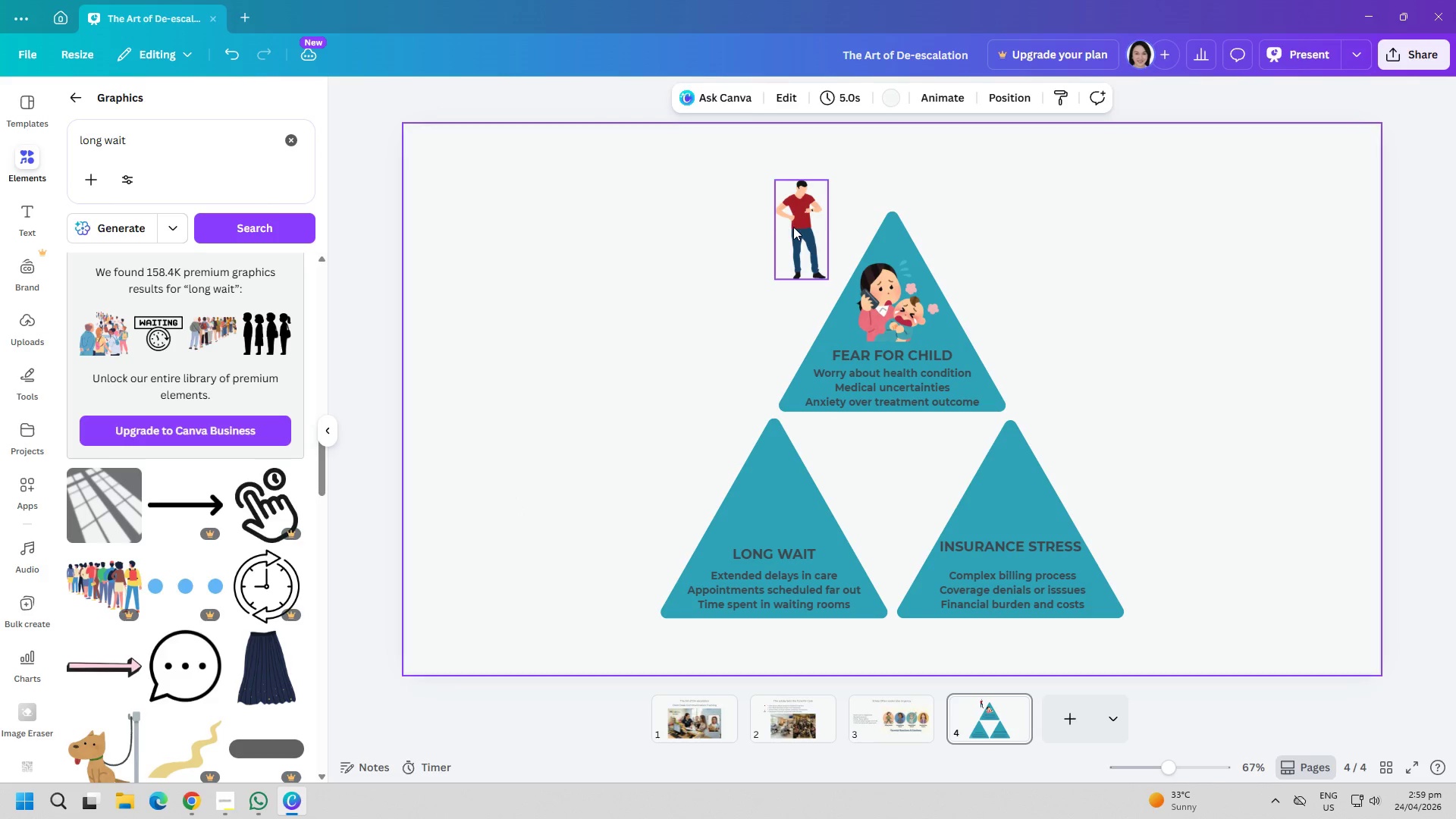 
left_click_drag(start_coordinate=[800, 224], to_coordinate=[771, 497])
 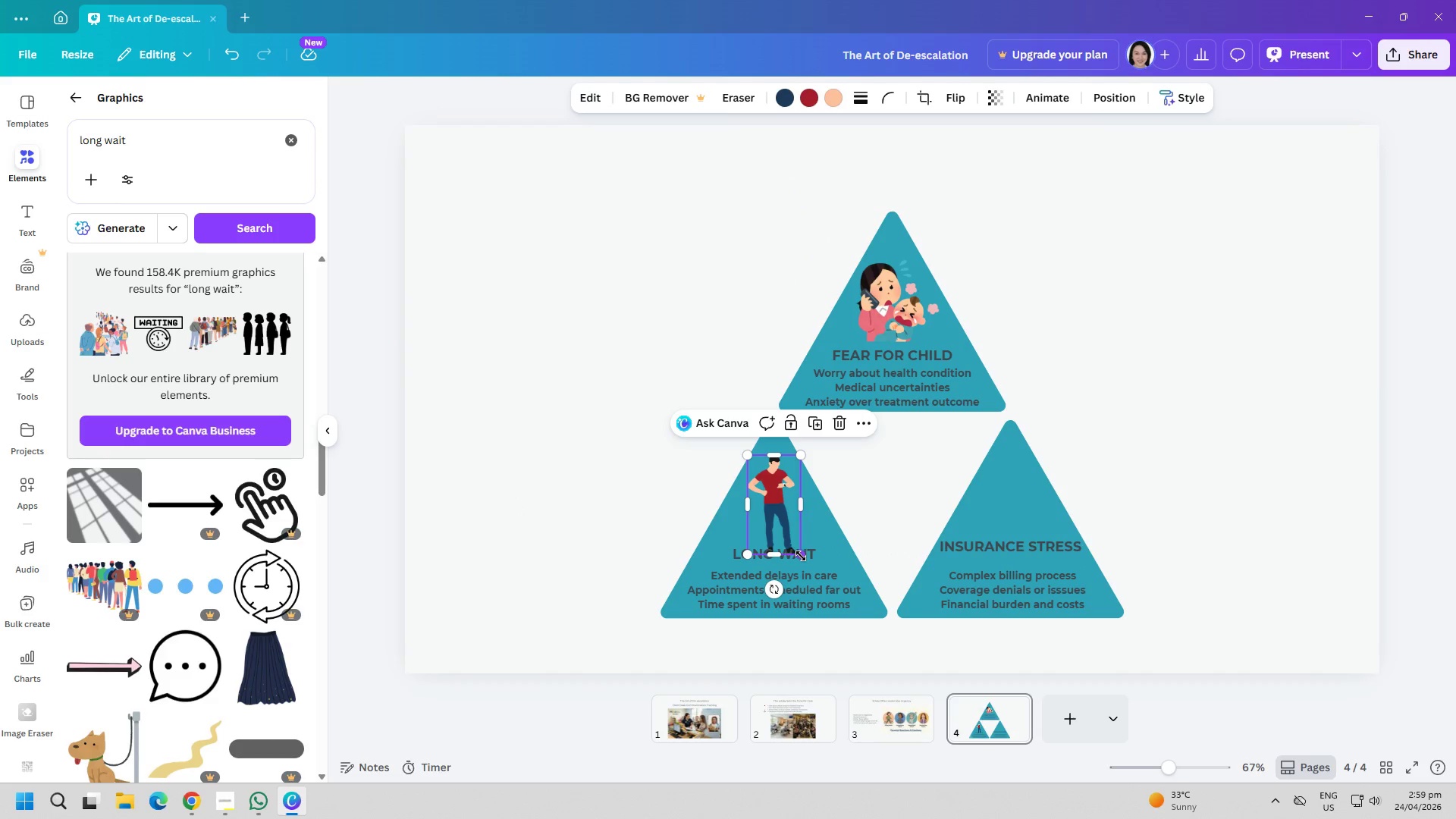 
left_click_drag(start_coordinate=[801, 556], to_coordinate=[799, 539])
 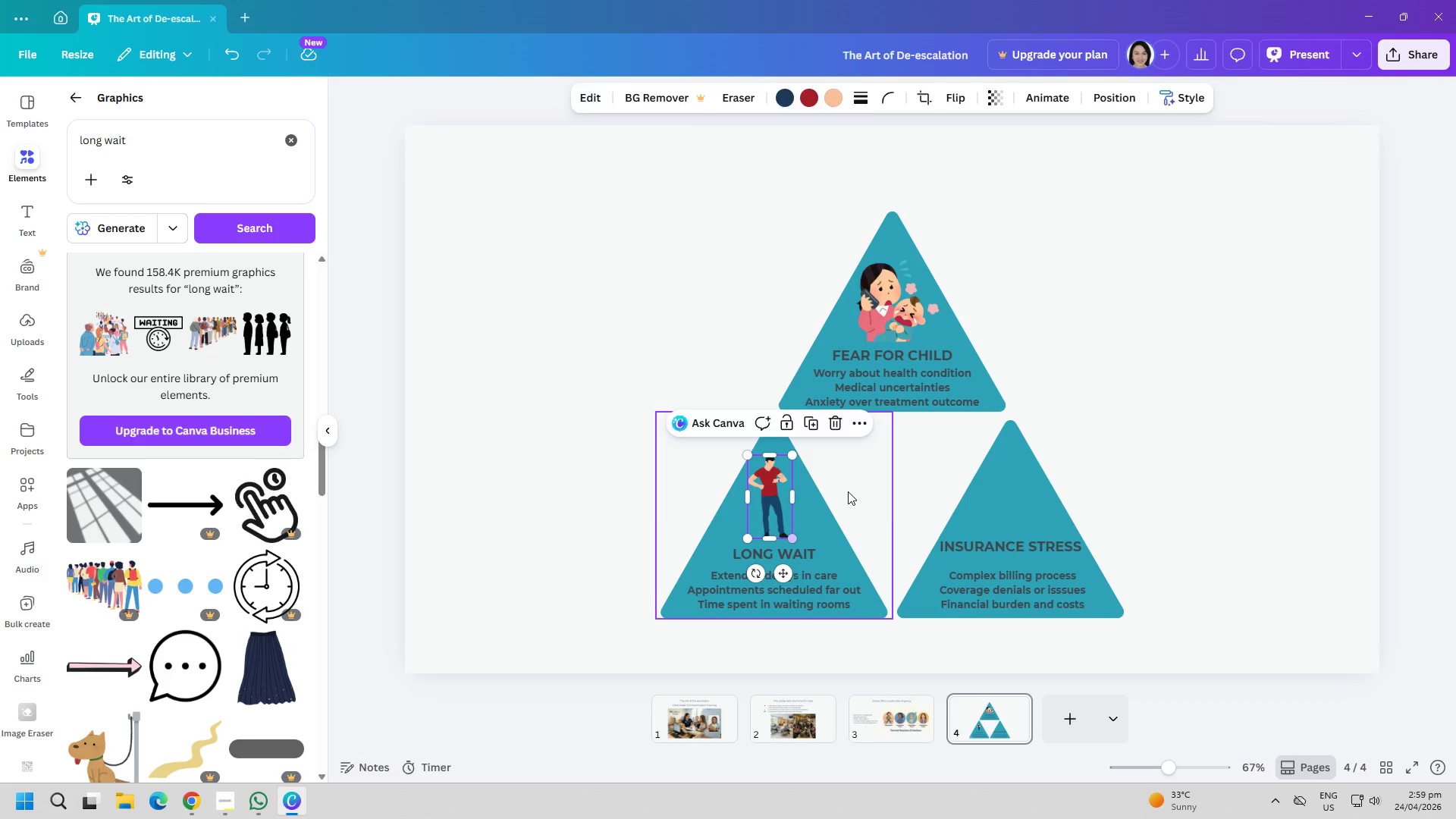 
left_click([855, 488])
 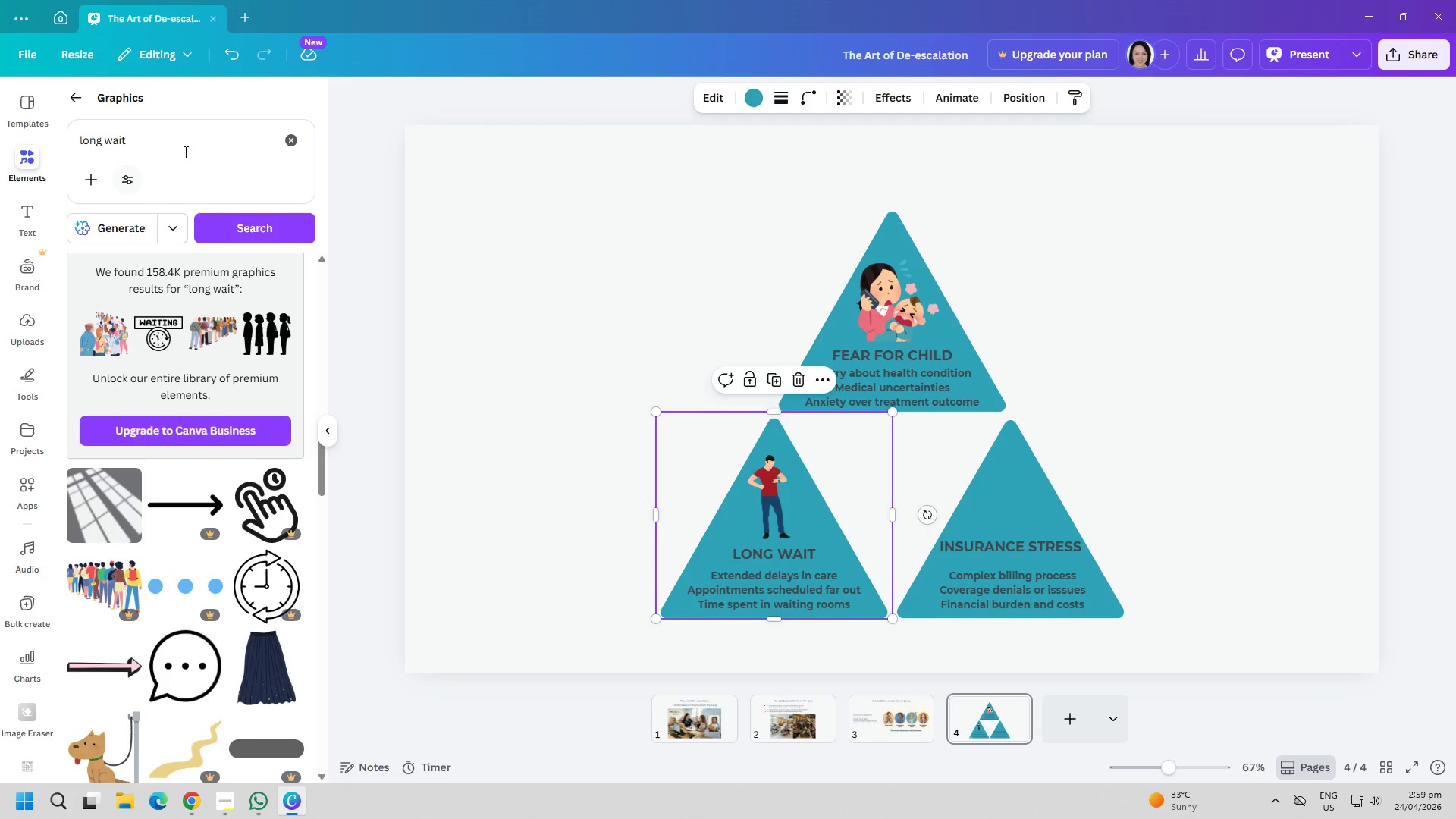 
double_click([198, 147])
 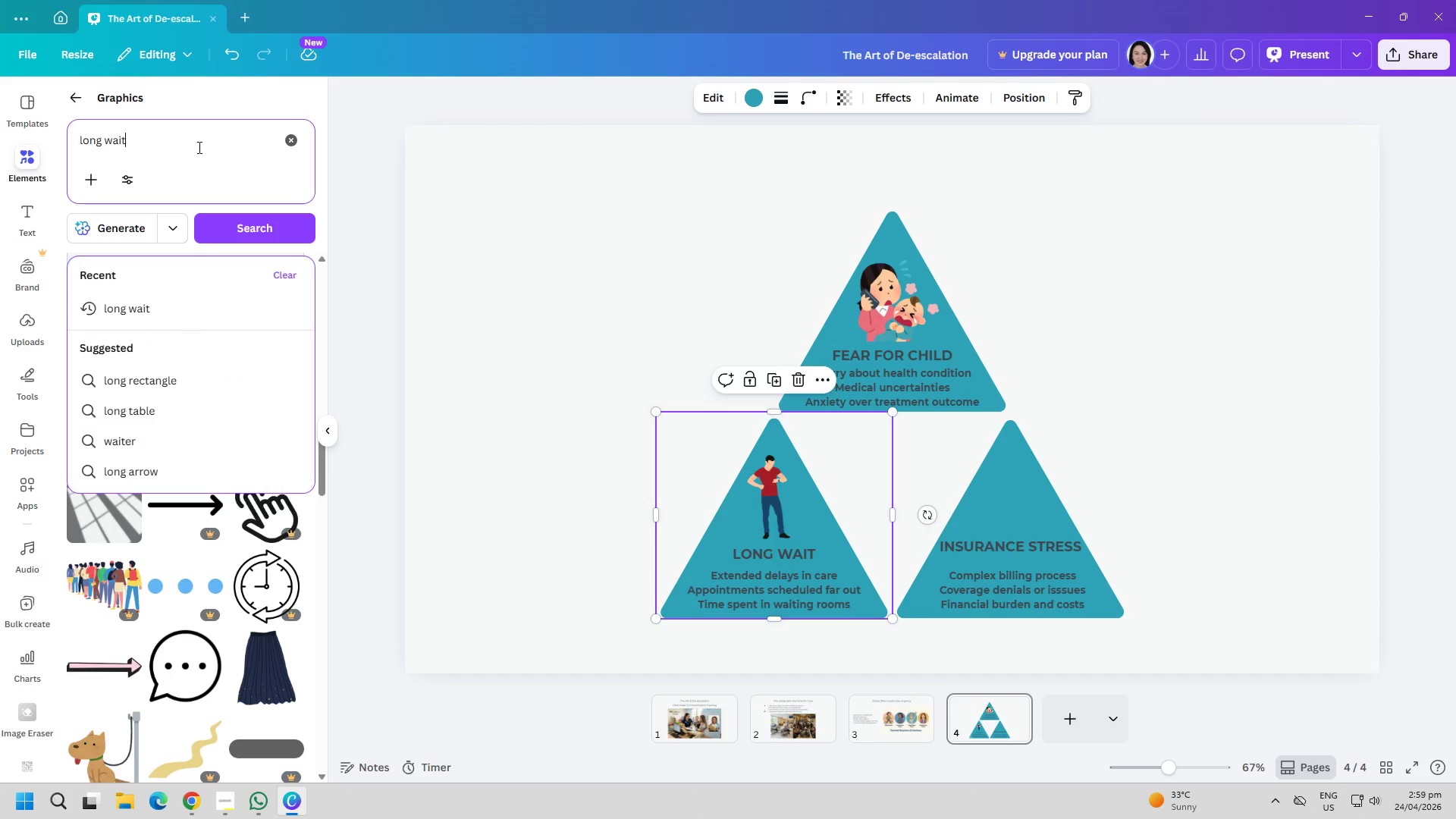 
triple_click([198, 147])
 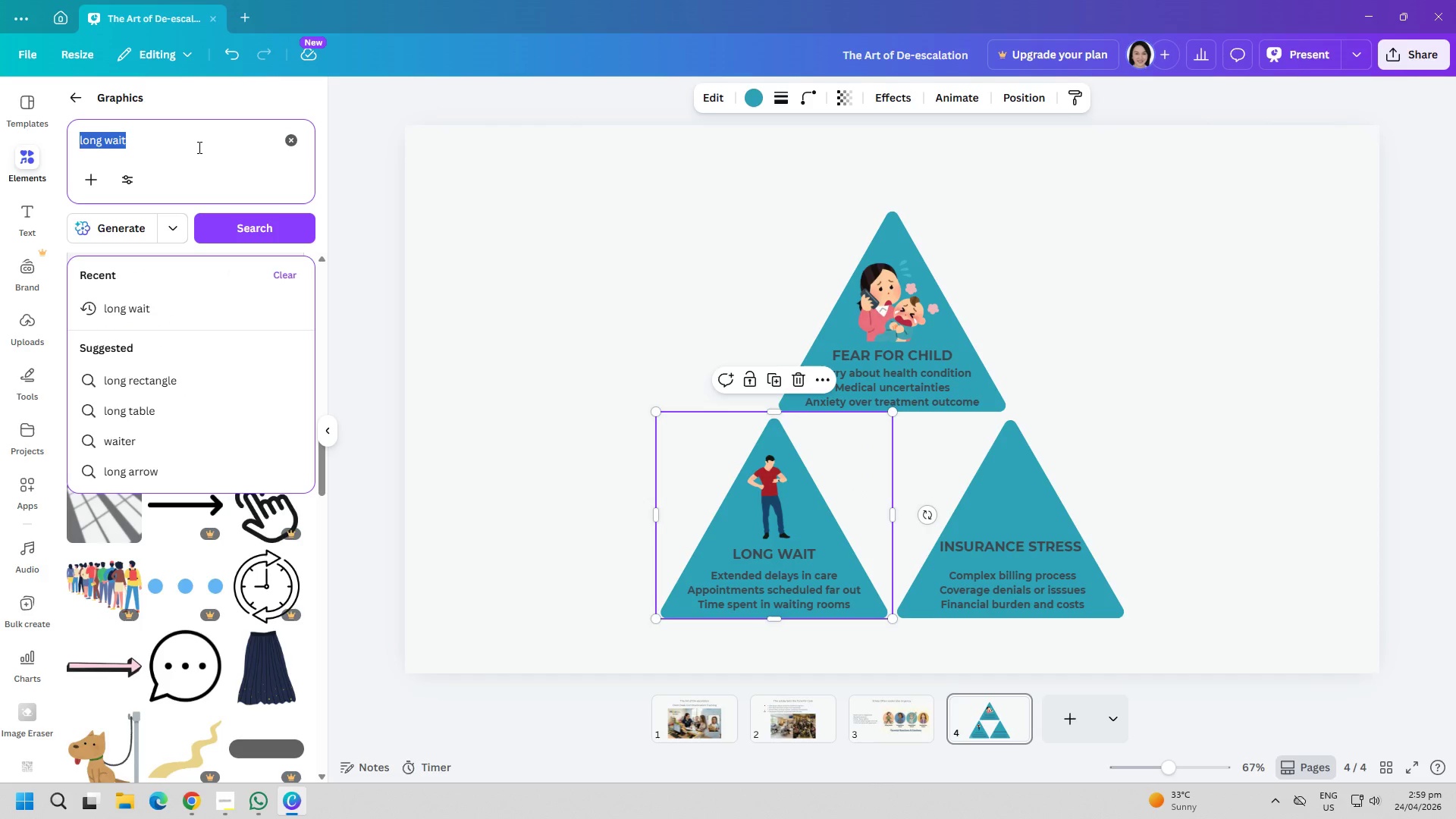 
triple_click([198, 147])
 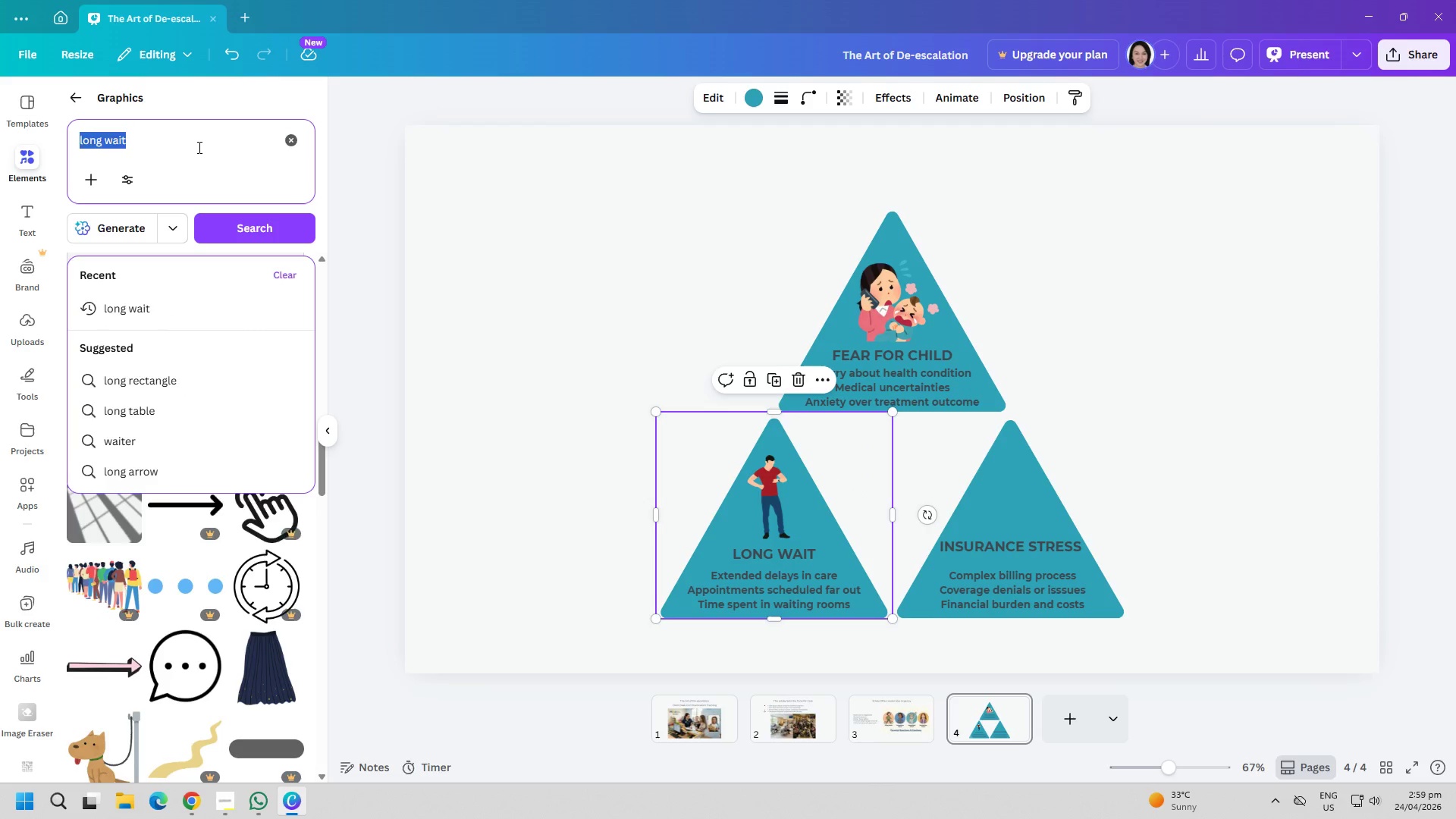 
type(time)
 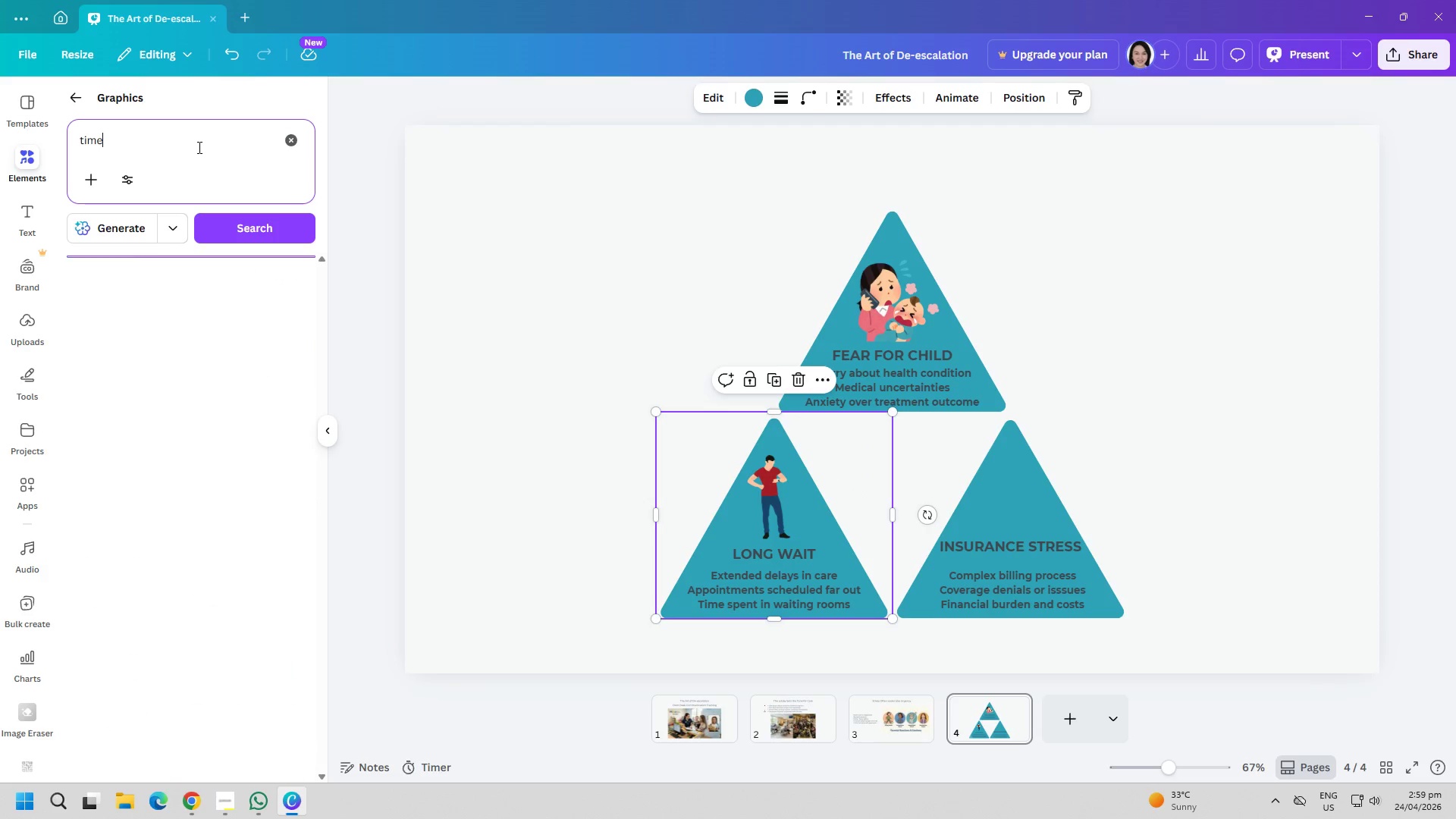 
key(Enter)
 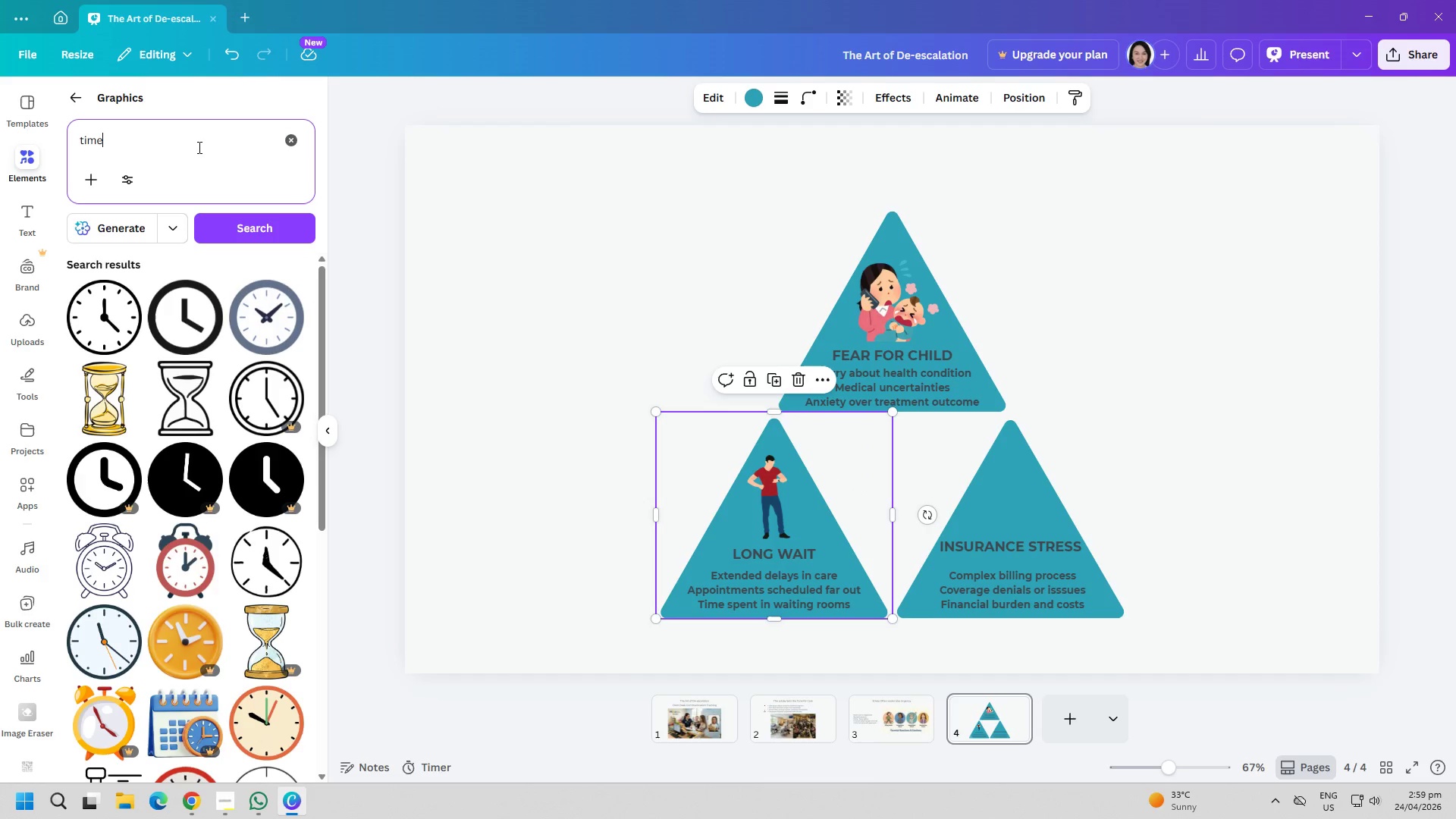 
left_click([102, 310])
 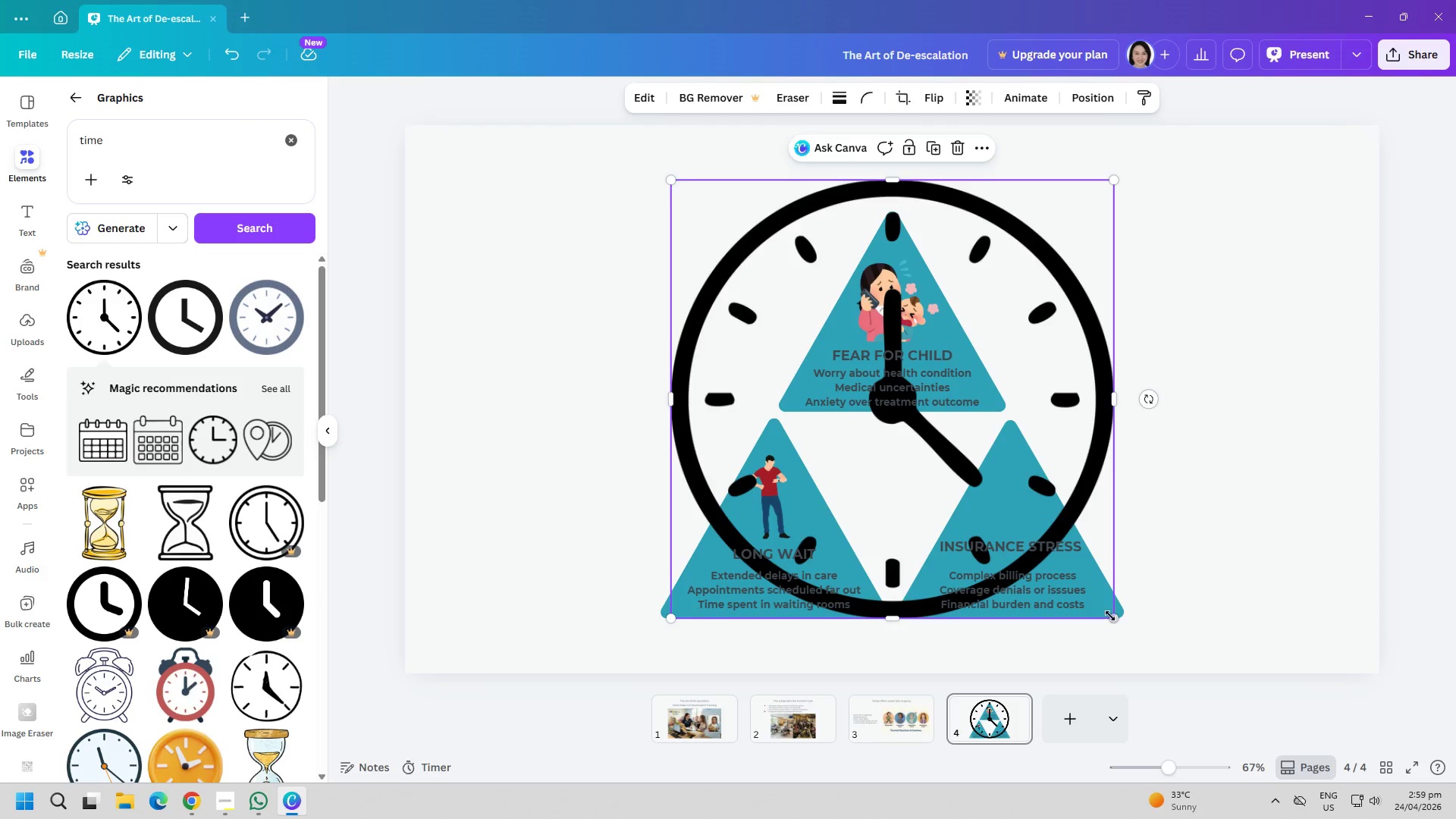 
left_click_drag(start_coordinate=[1117, 616], to_coordinate=[645, 261])
 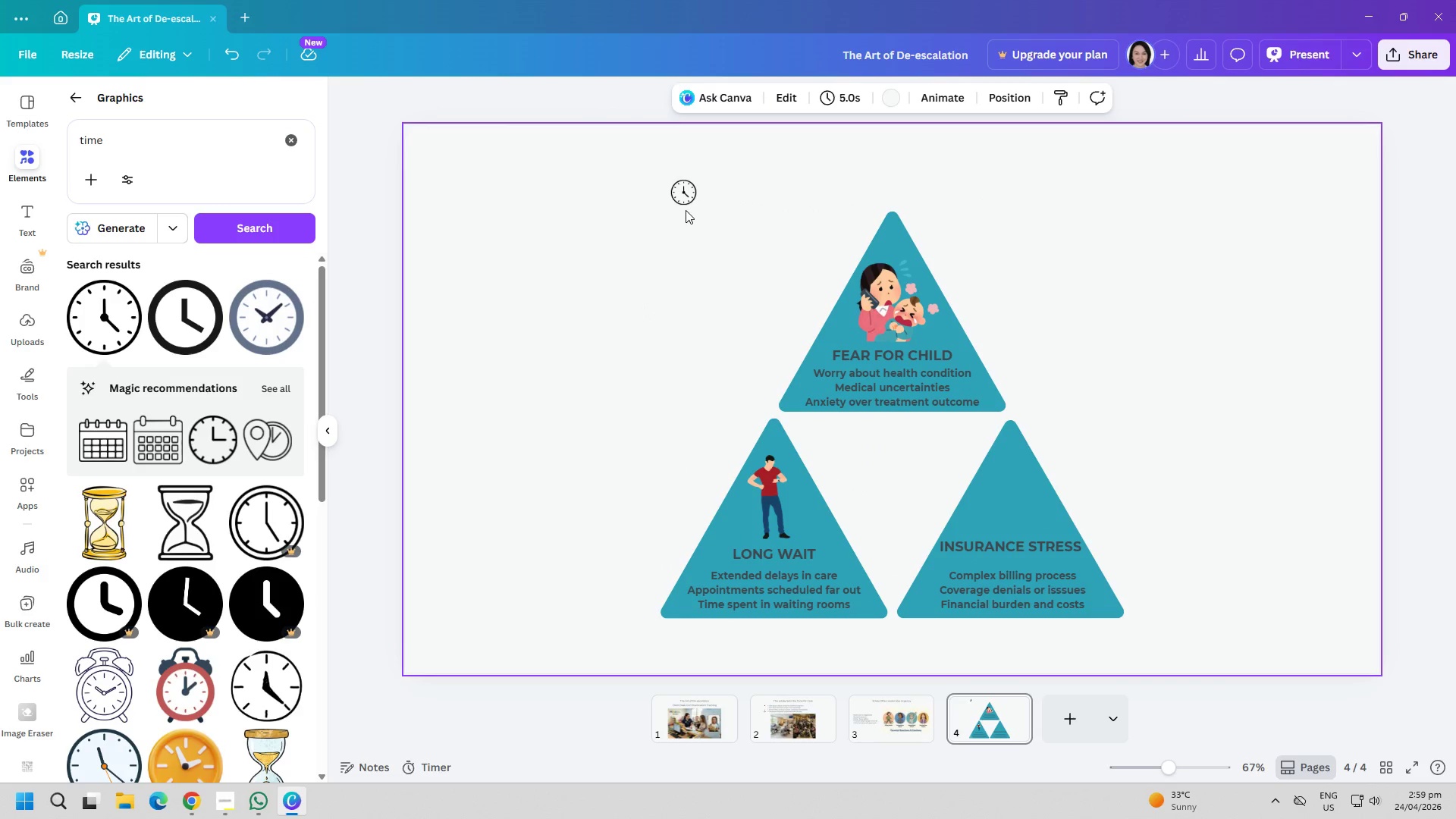 
left_click_drag(start_coordinate=[687, 196], to_coordinate=[812, 510])
 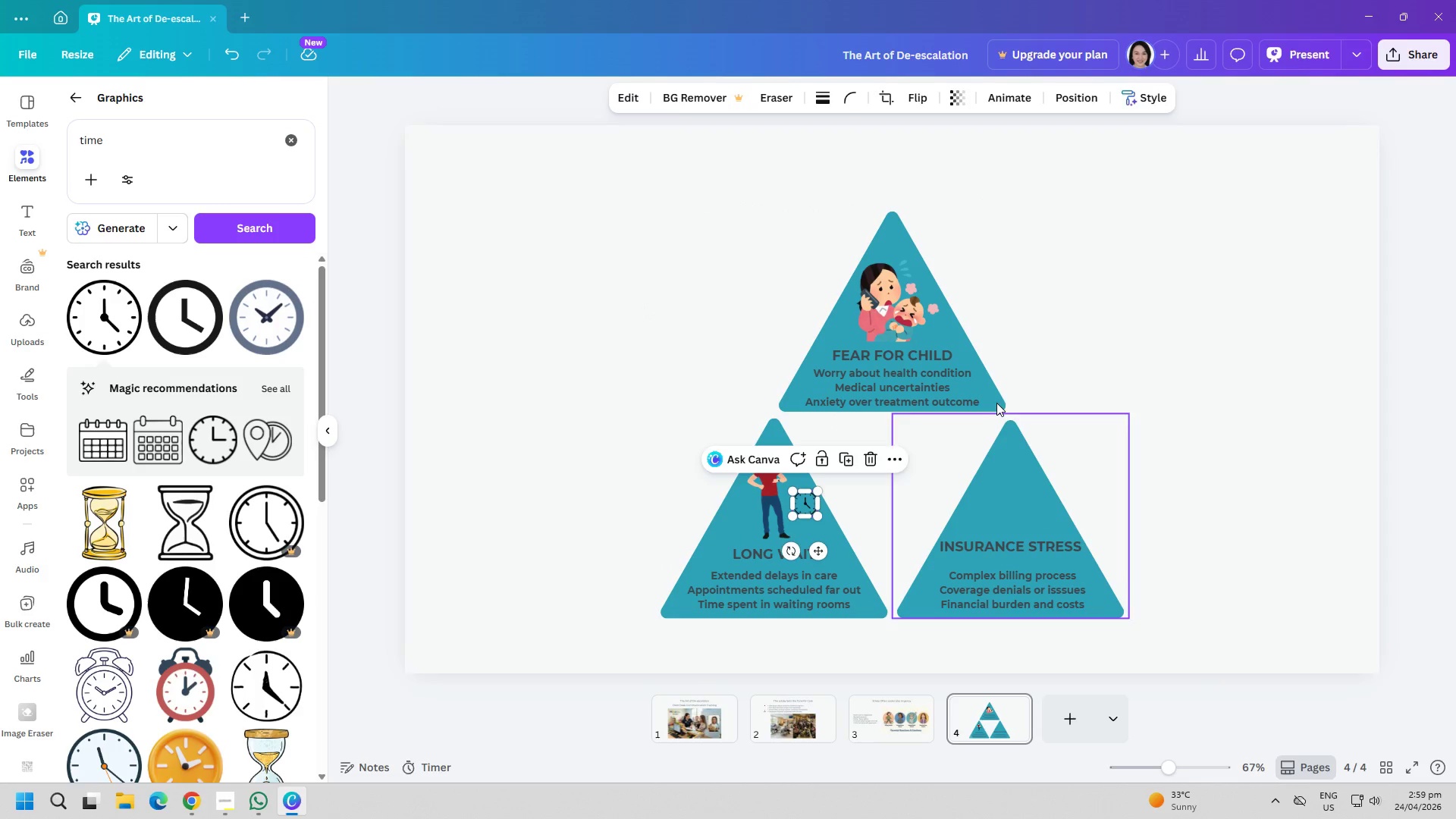 
left_click([1080, 356])
 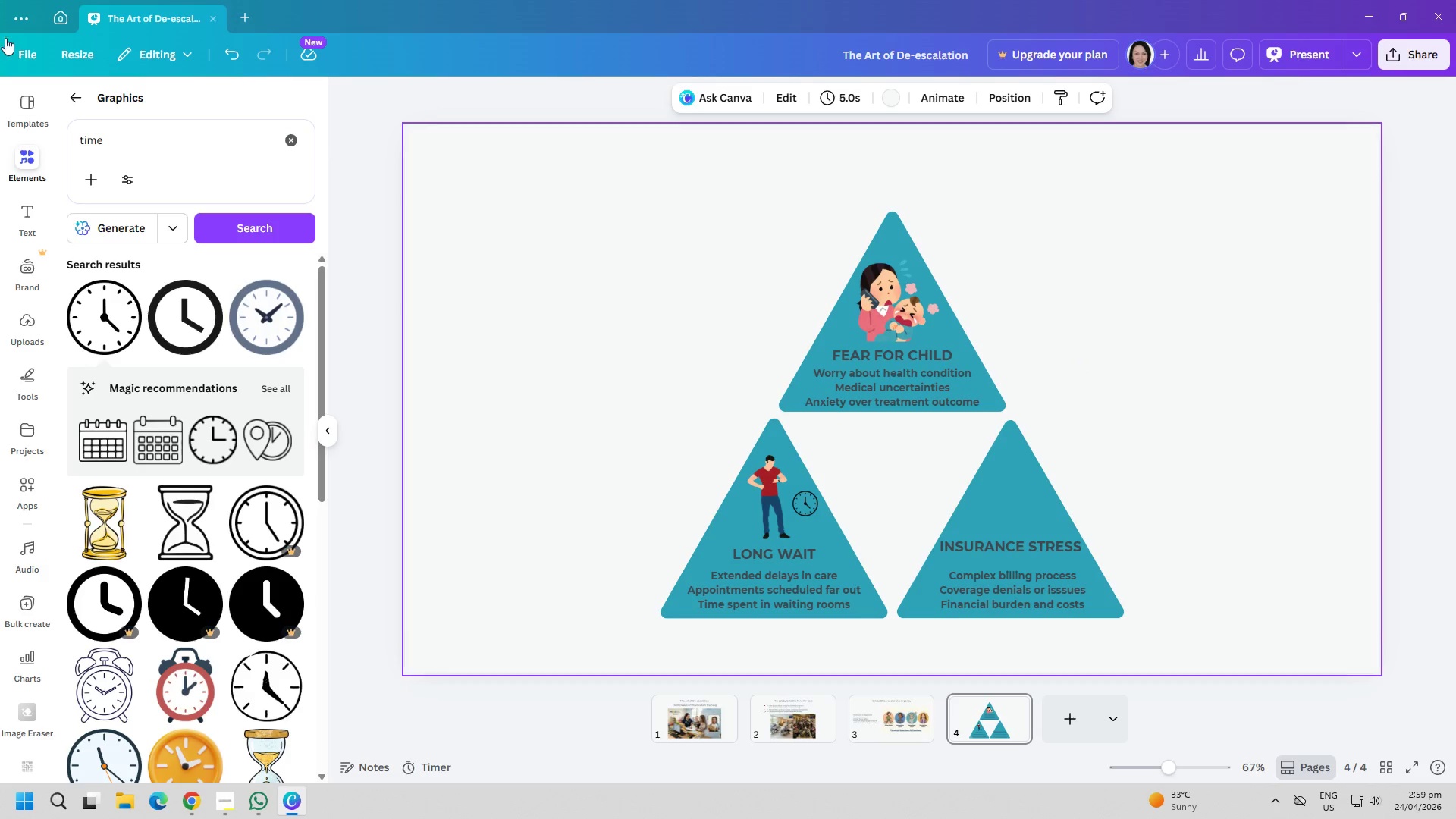 
left_click([294, 140])
 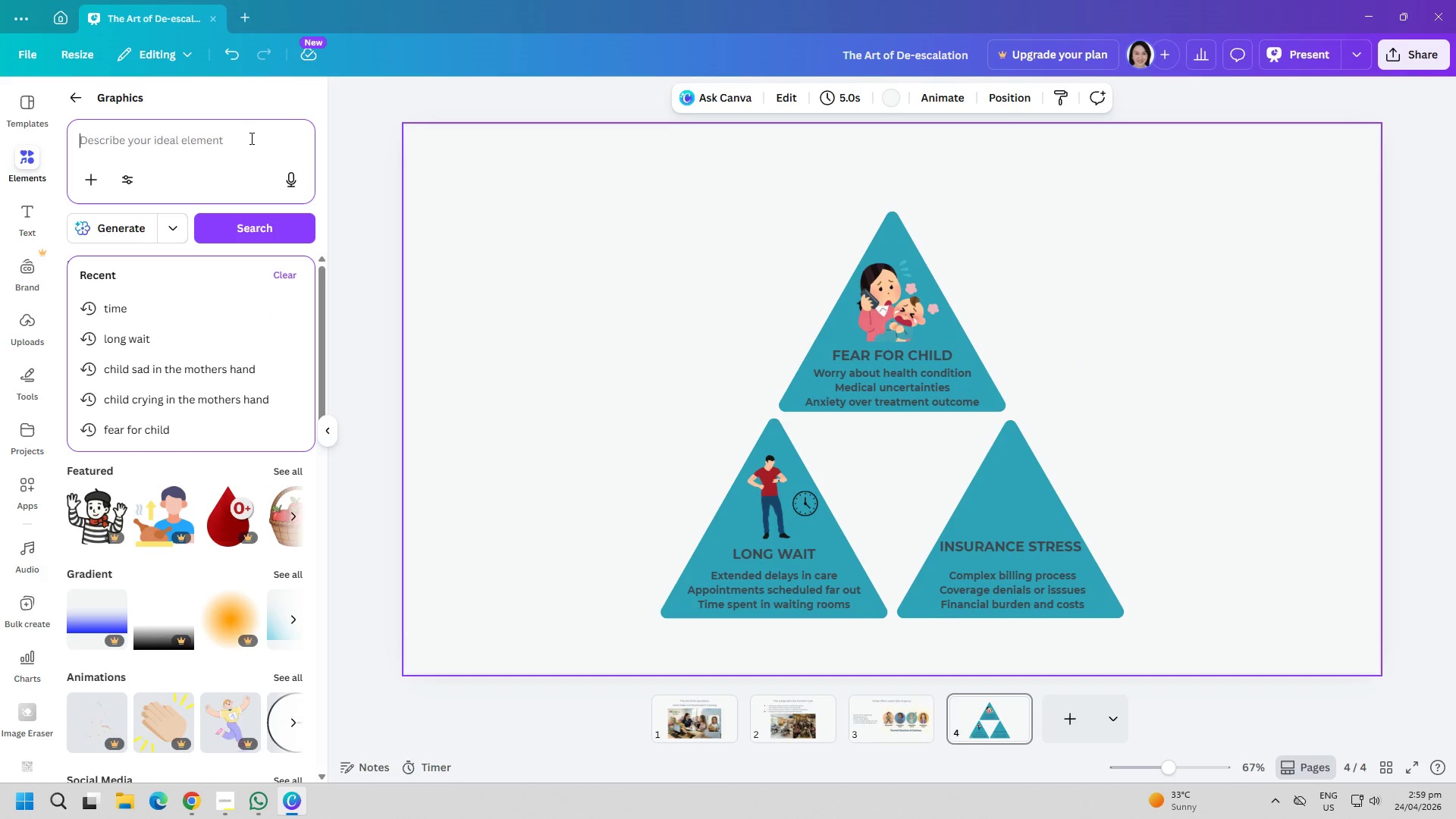 
type(insurance stress)
 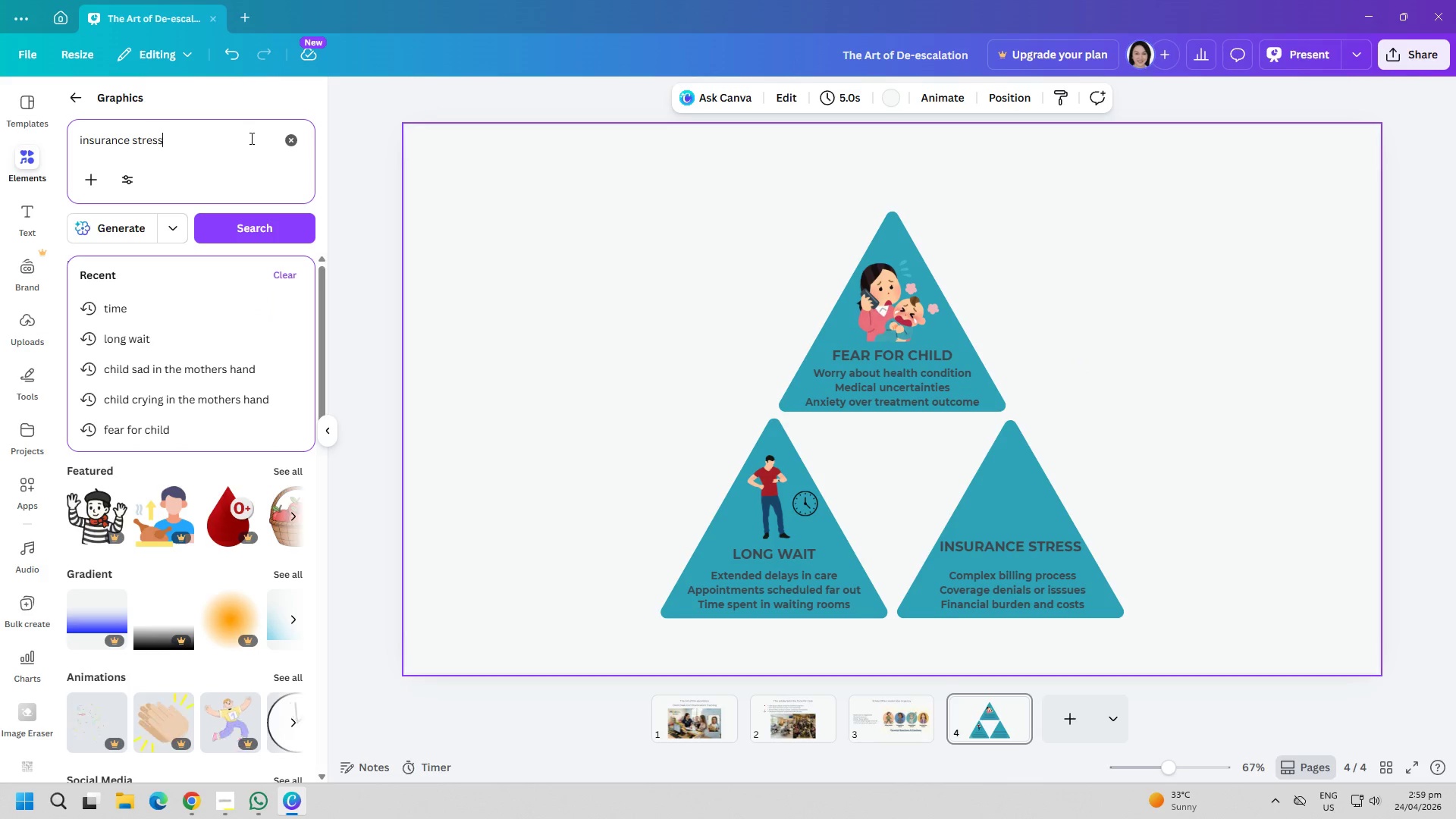 
key(Enter)
 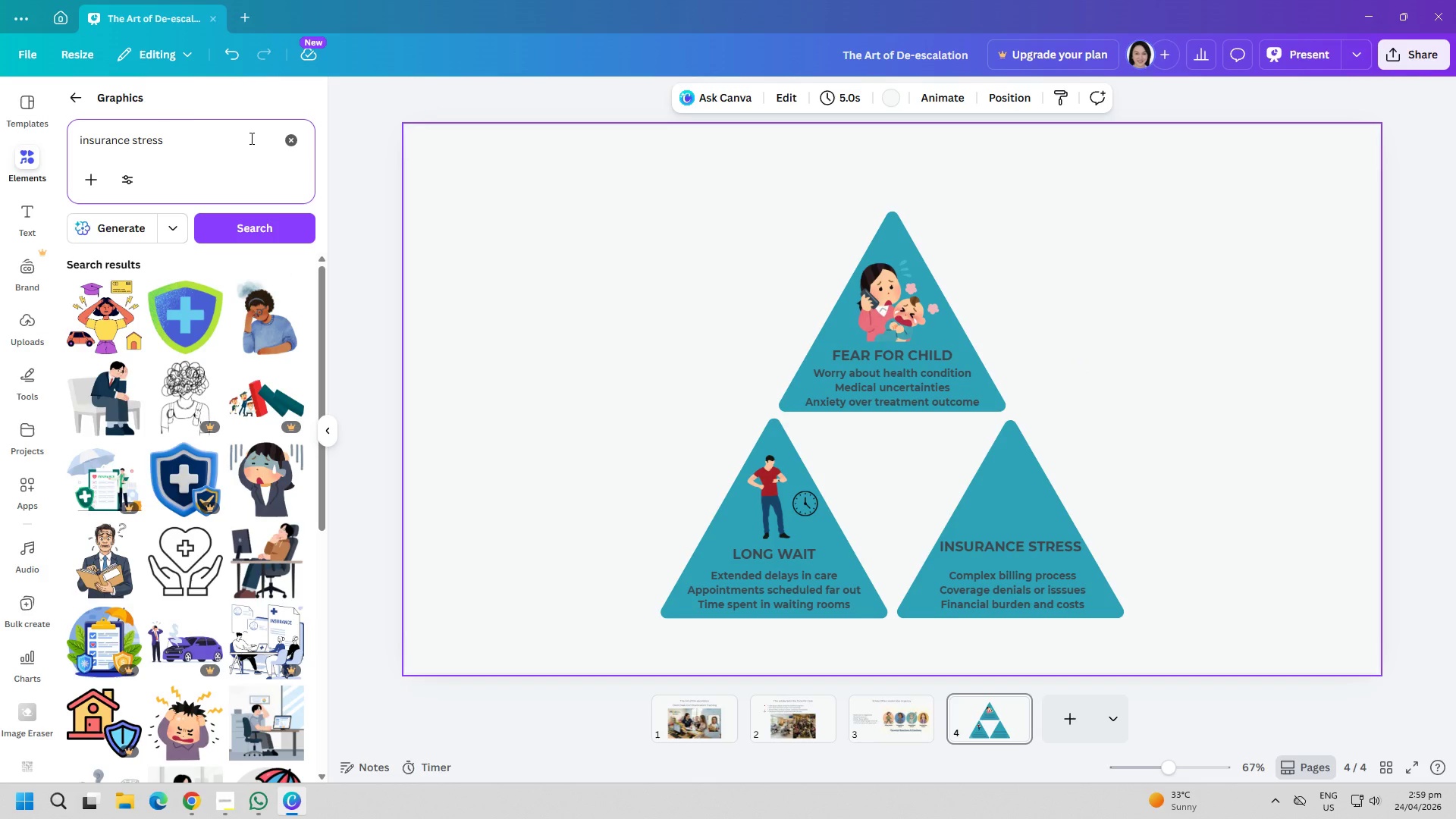 
mouse_move([235, 288])
 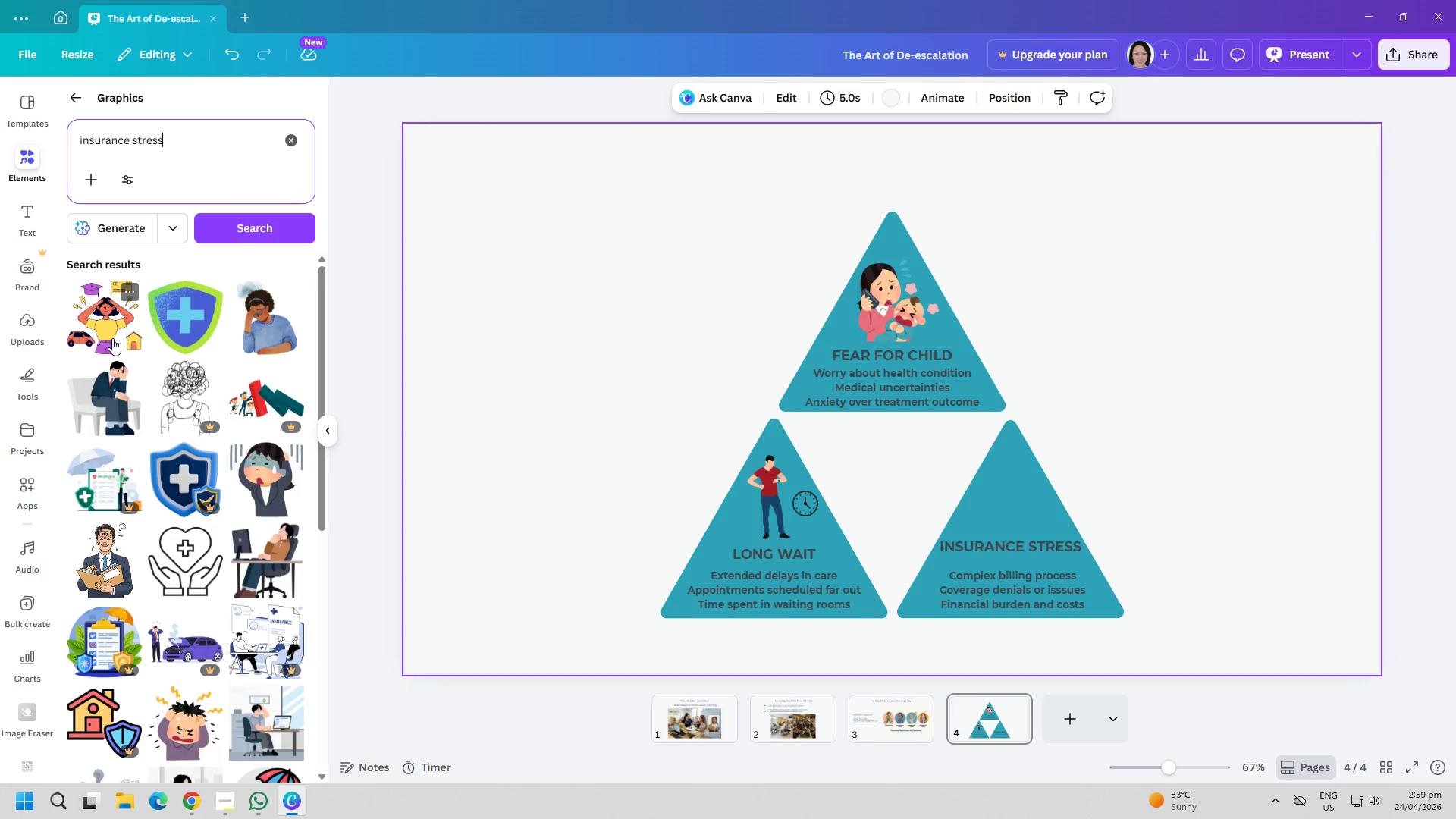 
wait(6.11)
 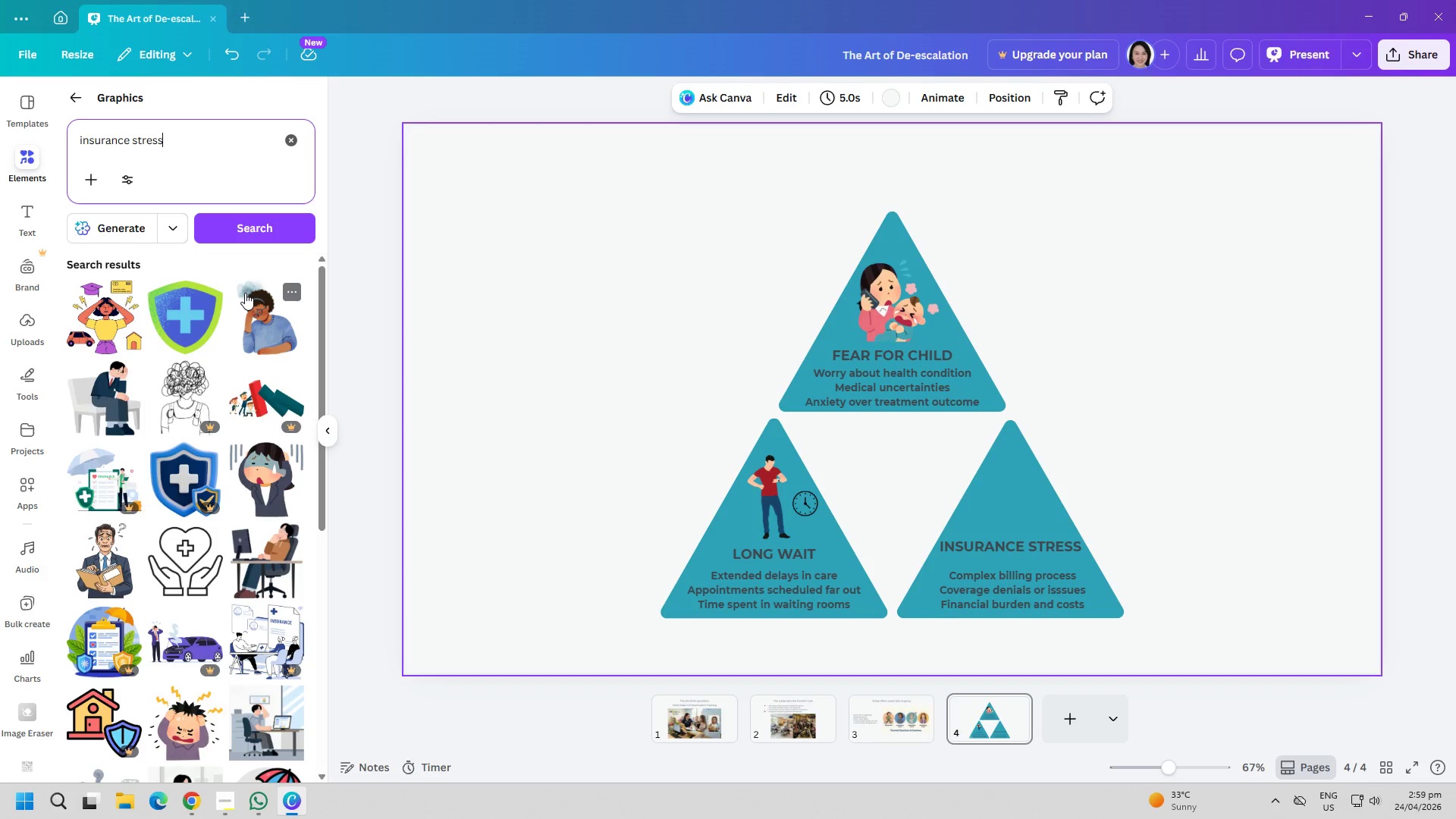 
scroll: coordinate [165, 606], scroll_direction: down, amount: 10.0
 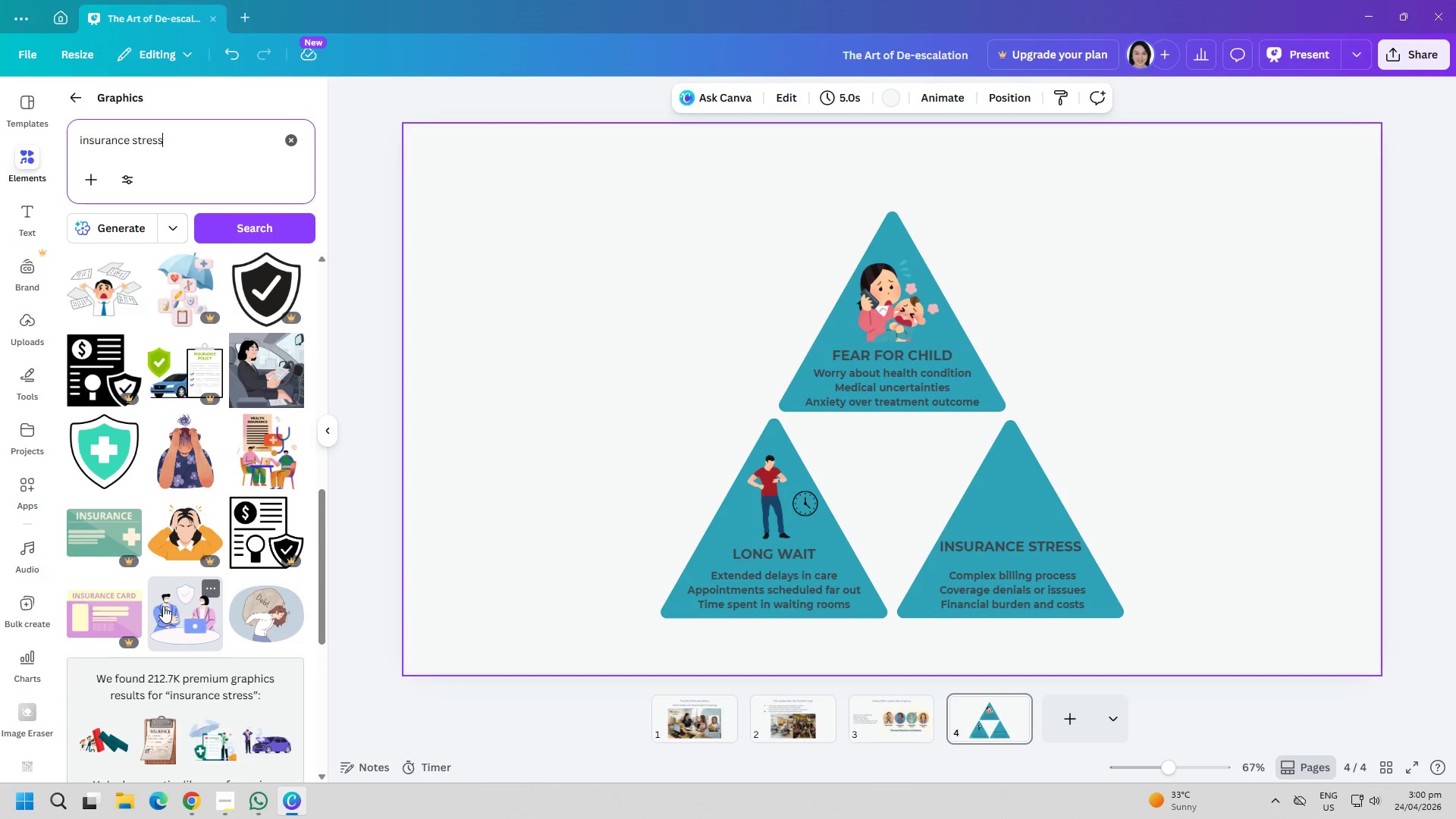 
left_click([260, 445])
 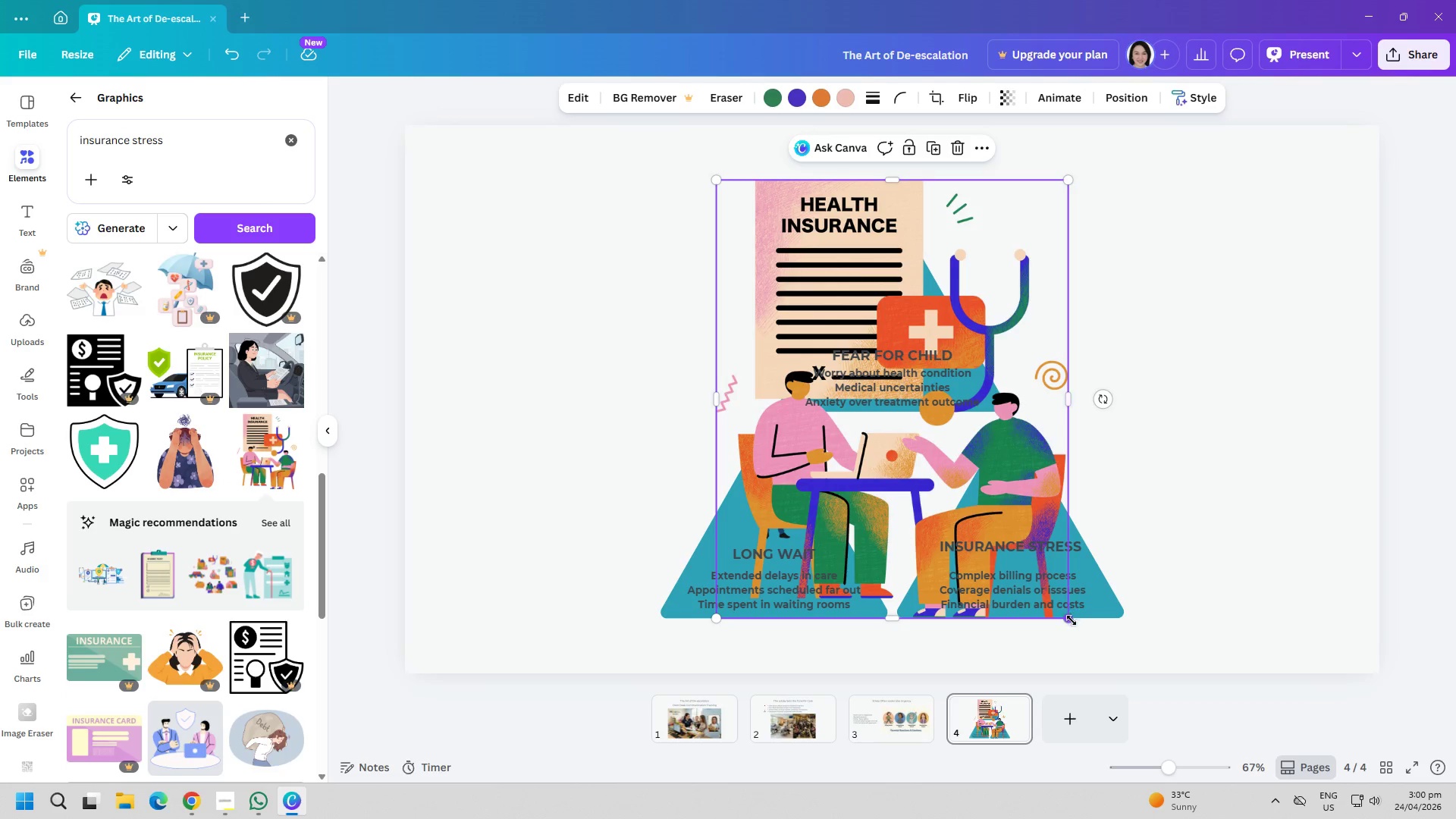 
left_click_drag(start_coordinate=[1072, 620], to_coordinate=[721, 322])
 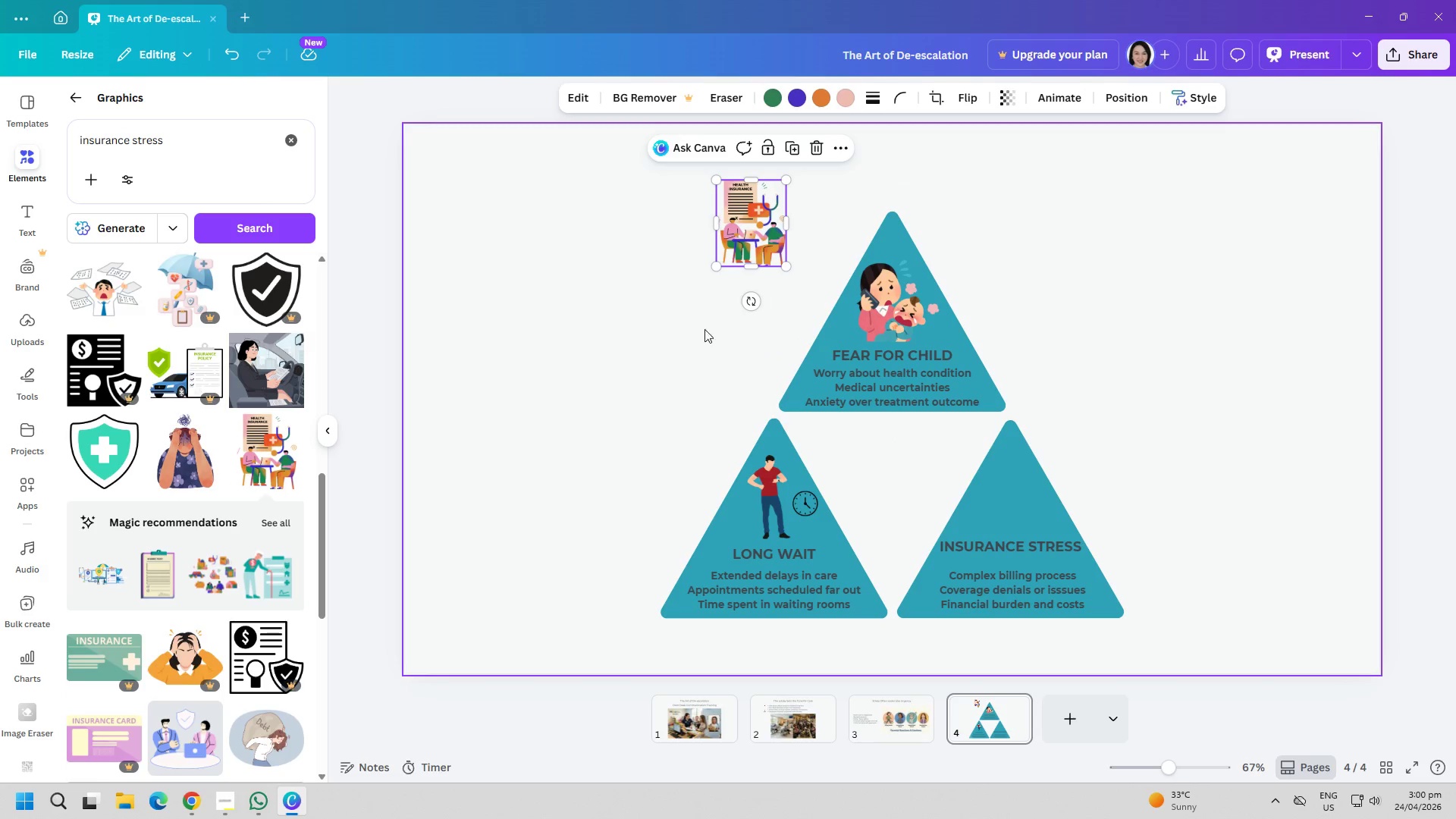 
left_click([689, 332])
 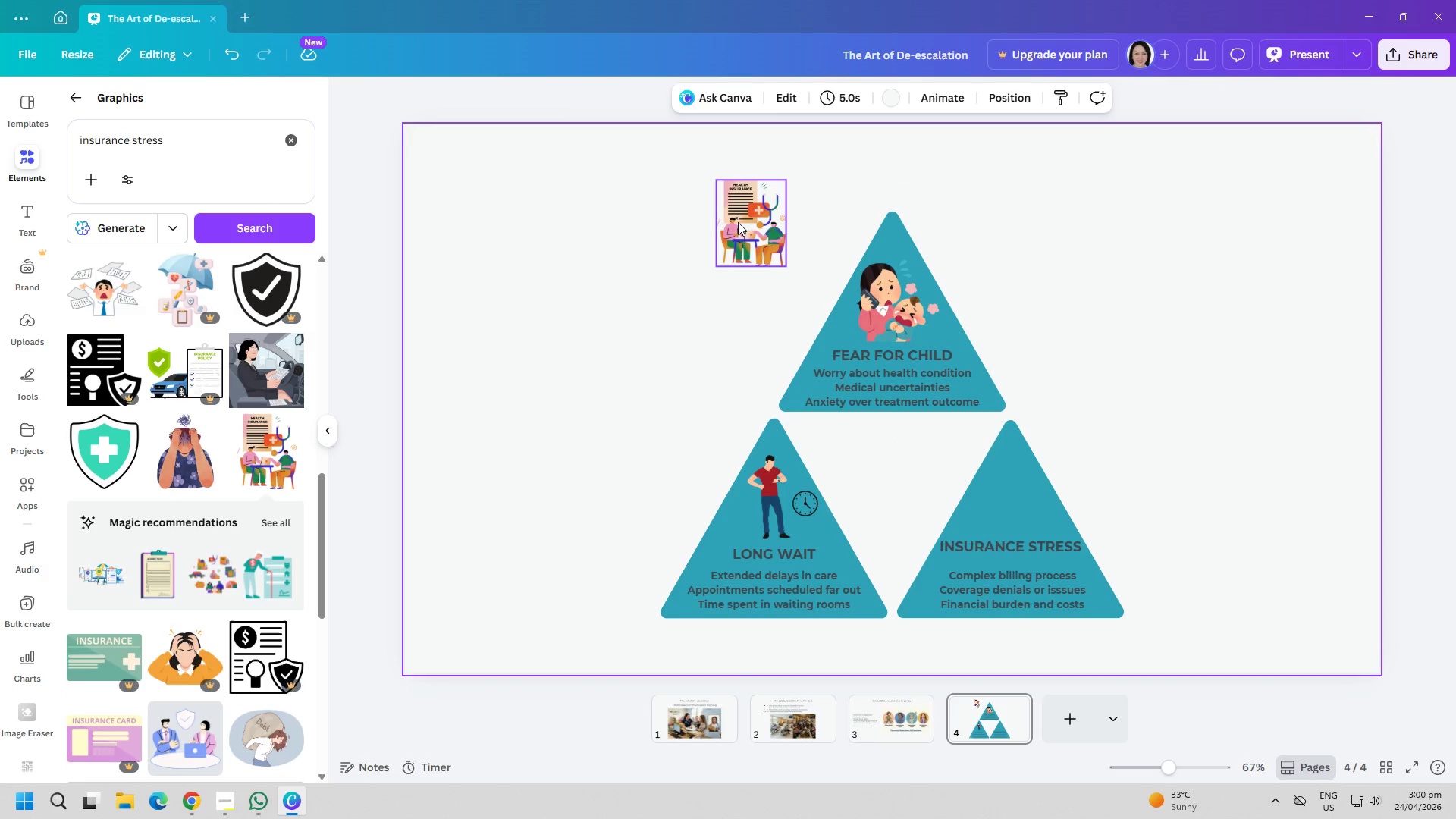 
left_click_drag(start_coordinate=[738, 222], to_coordinate=[997, 493])
 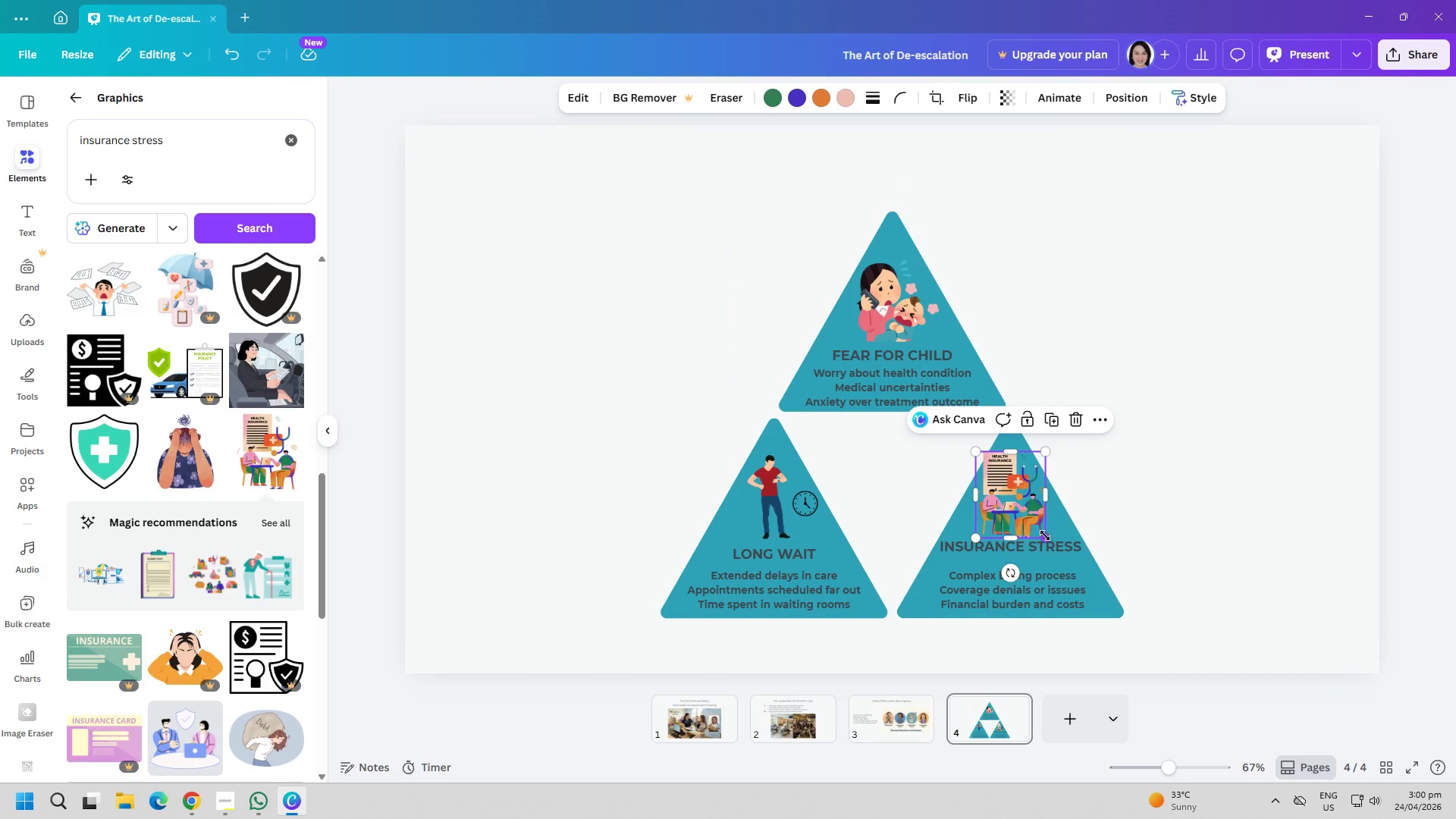 
left_click_drag(start_coordinate=[1045, 535], to_coordinate=[1028, 516])
 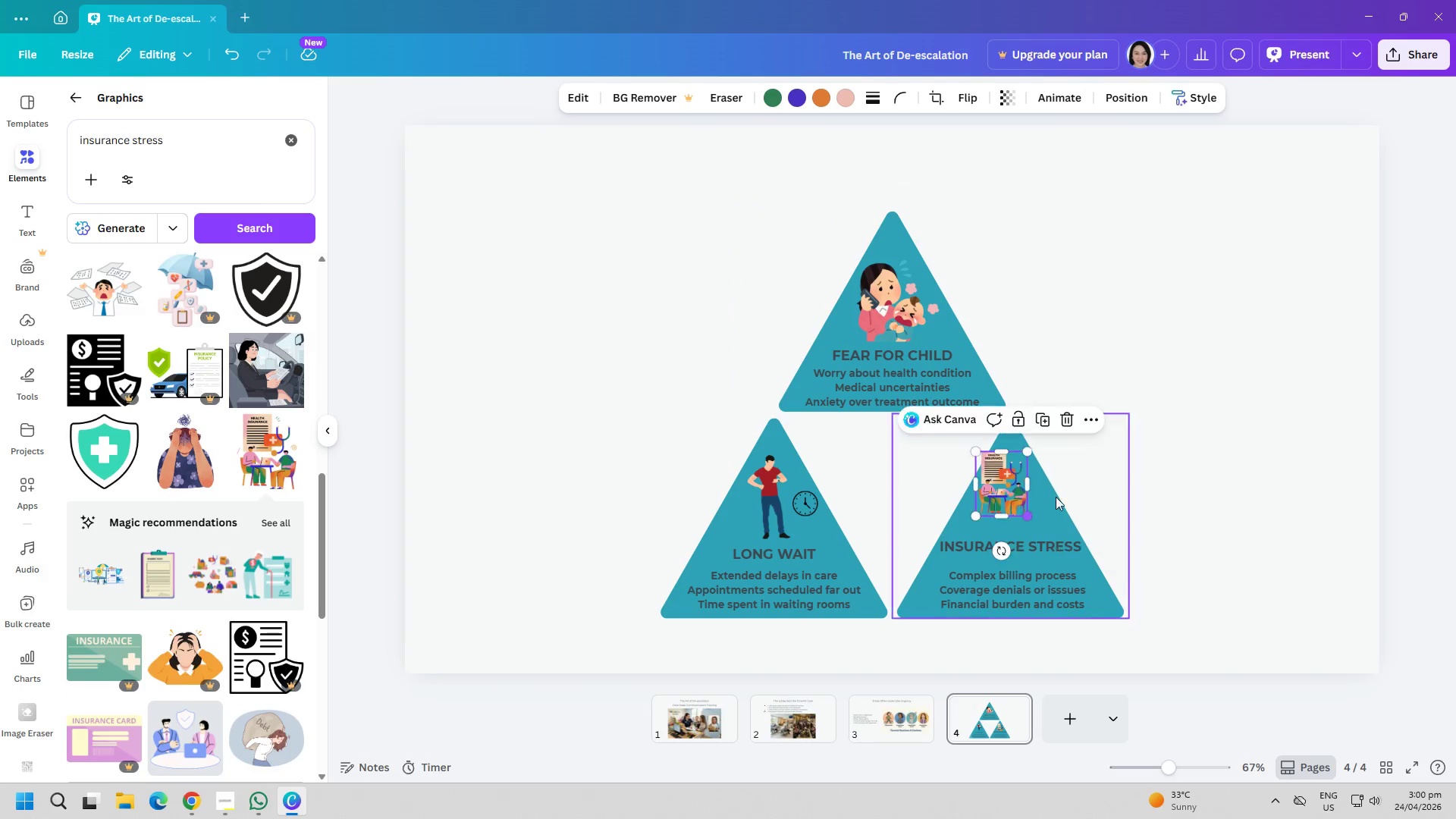 
left_click([1187, 476])
 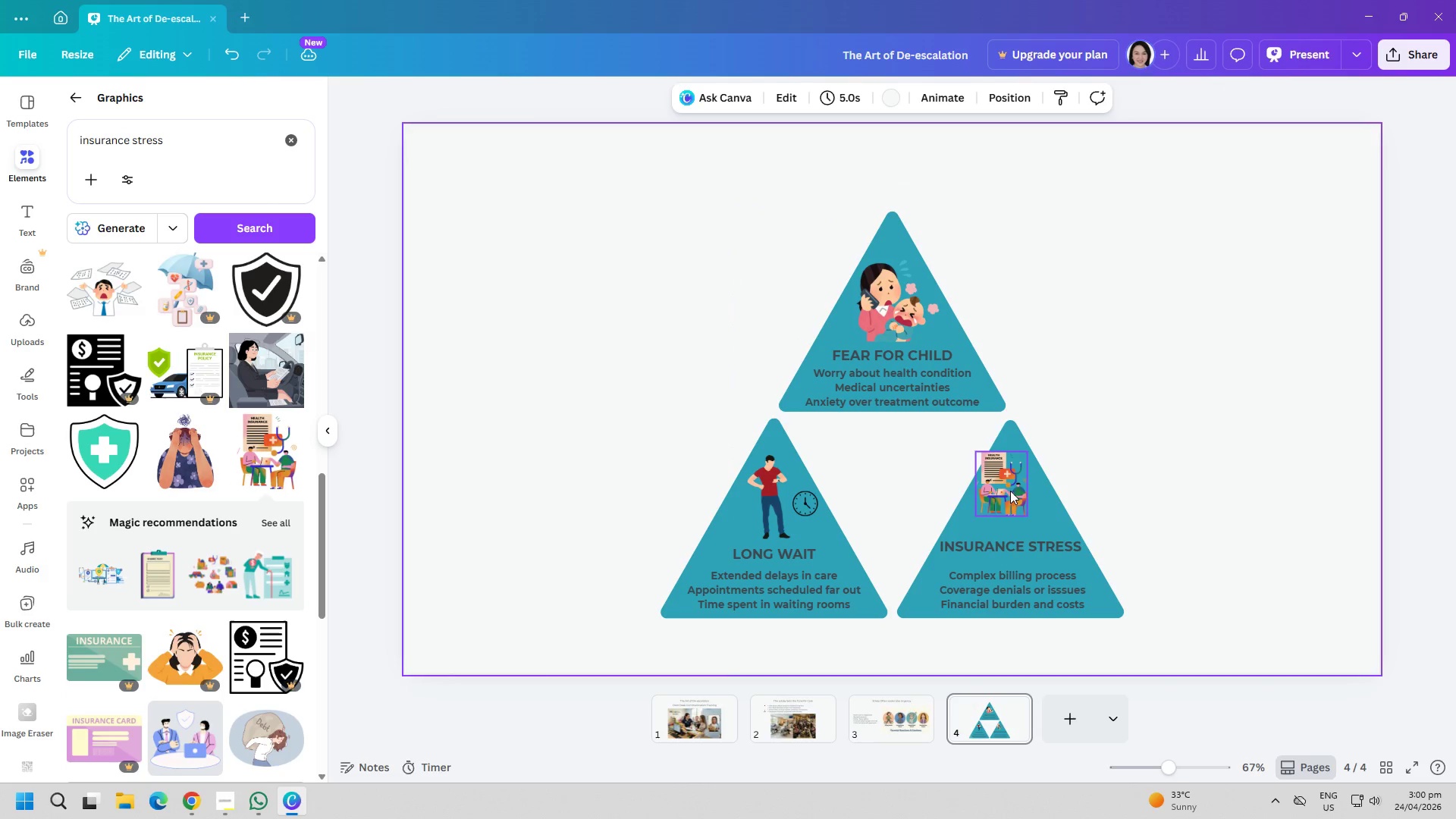 
left_click_drag(start_coordinate=[1006, 493], to_coordinate=[1015, 507])
 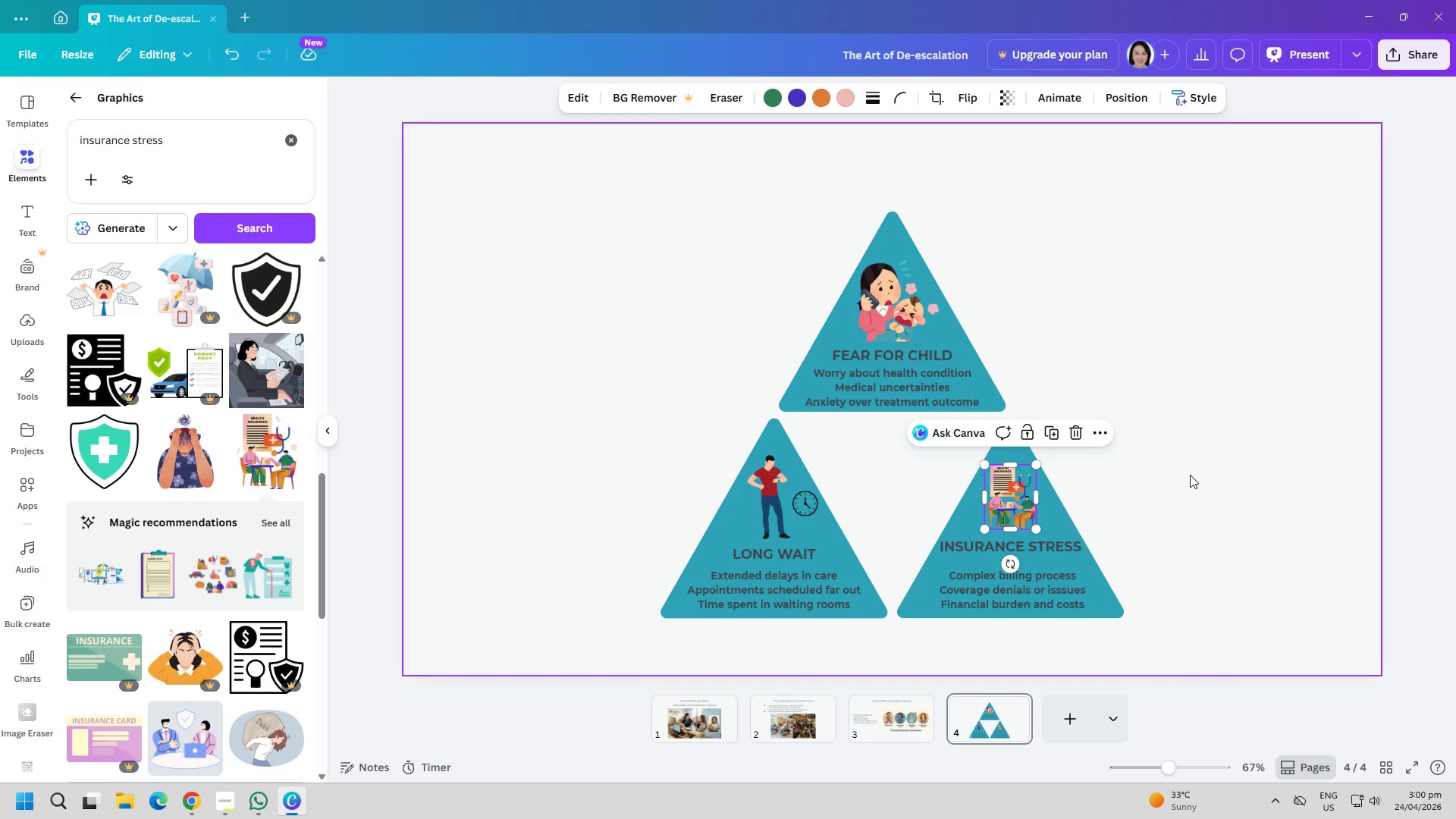 
left_click([1189, 475])
 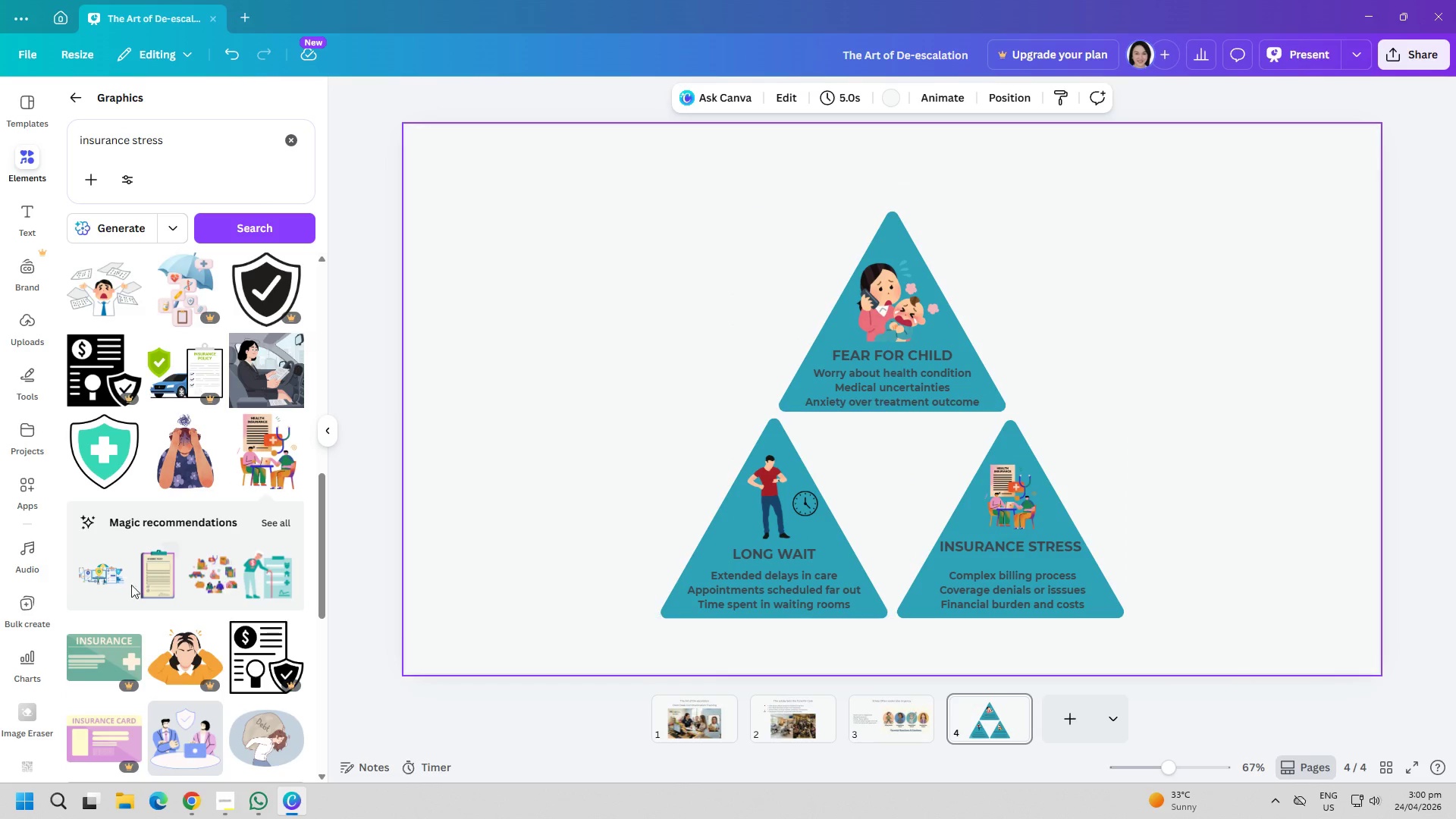 
scroll: coordinate [136, 588], scroll_direction: down, amount: 3.0
 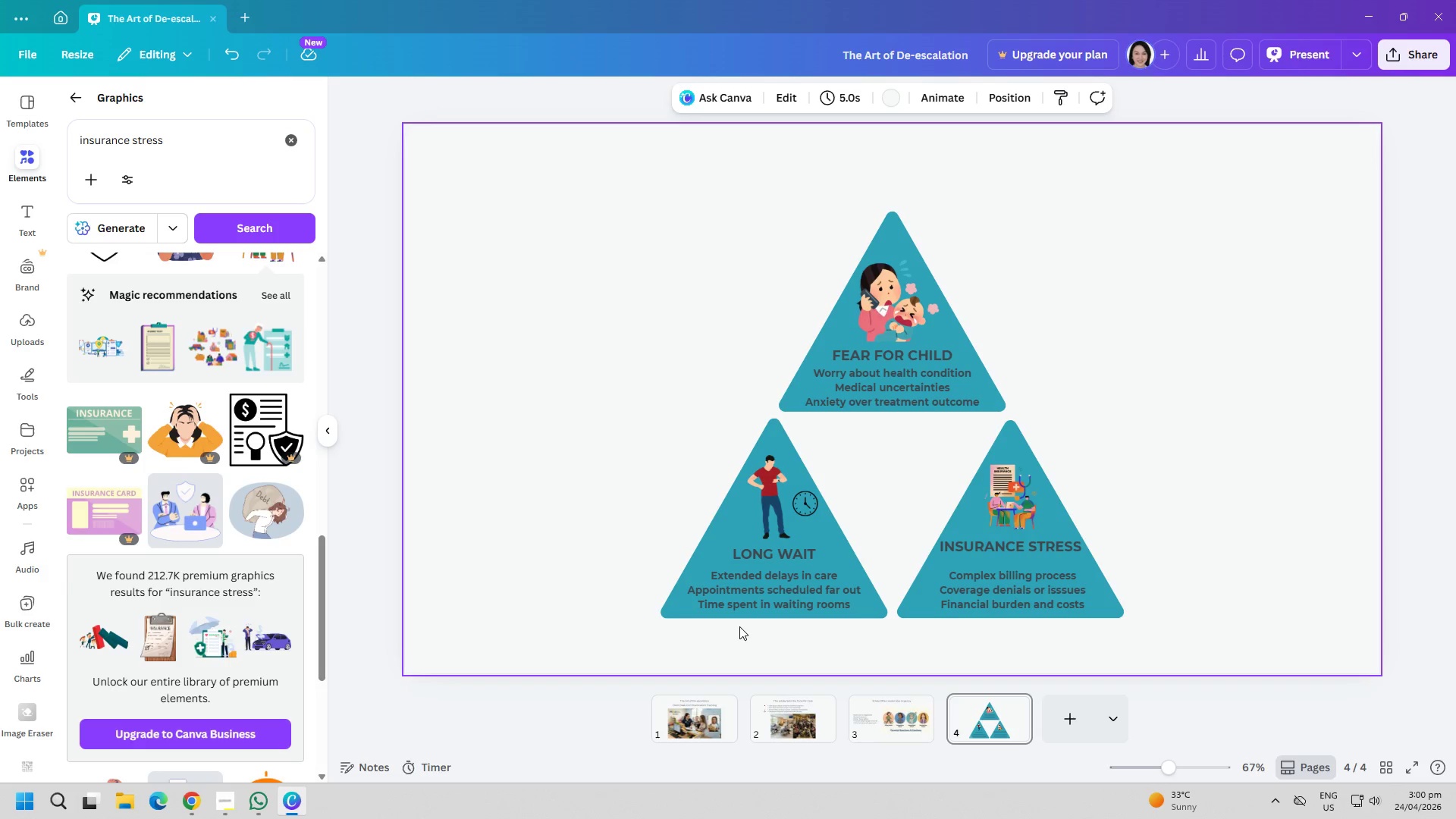 
wait(15.99)
 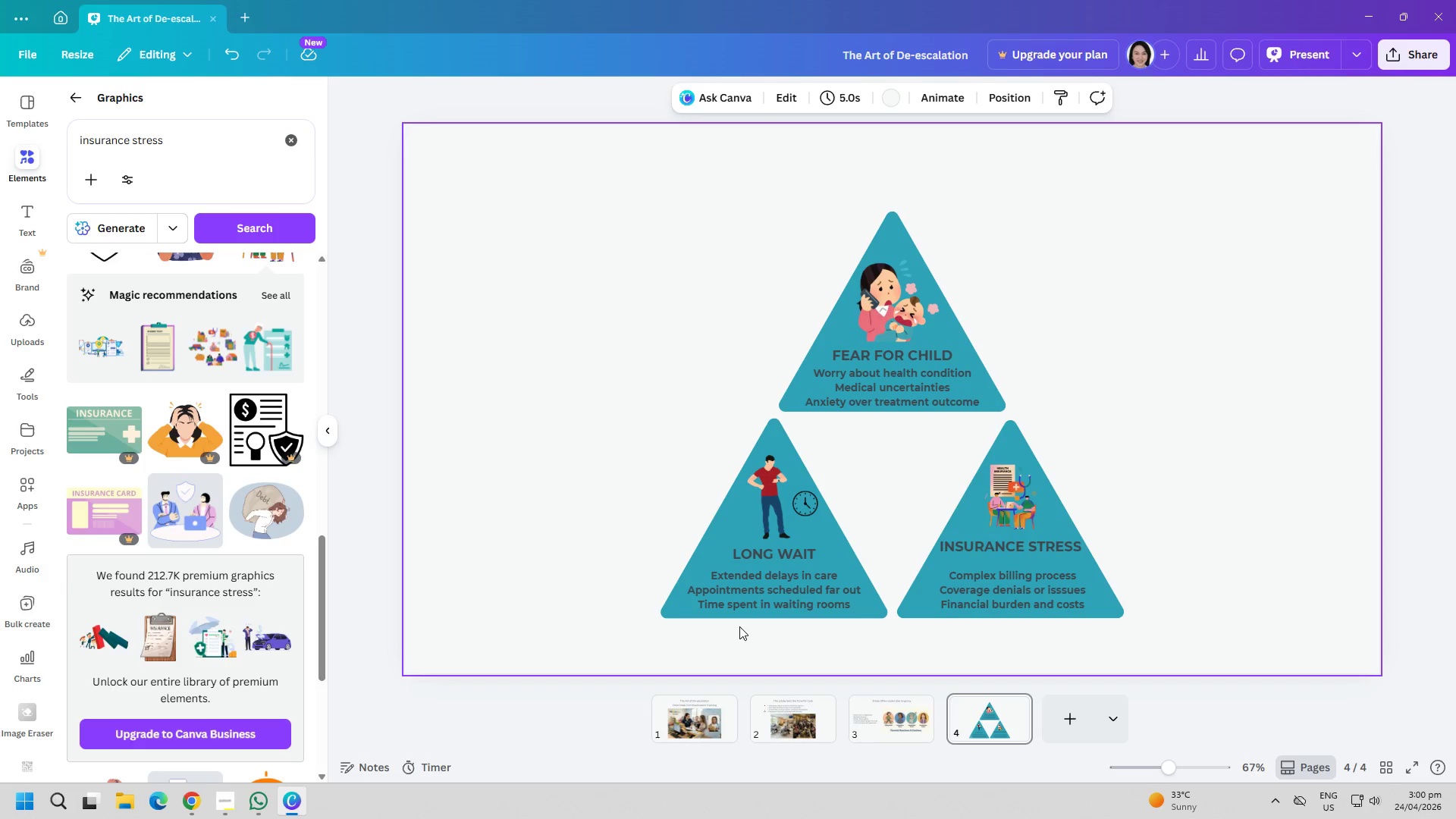 
left_click([29, 206])
 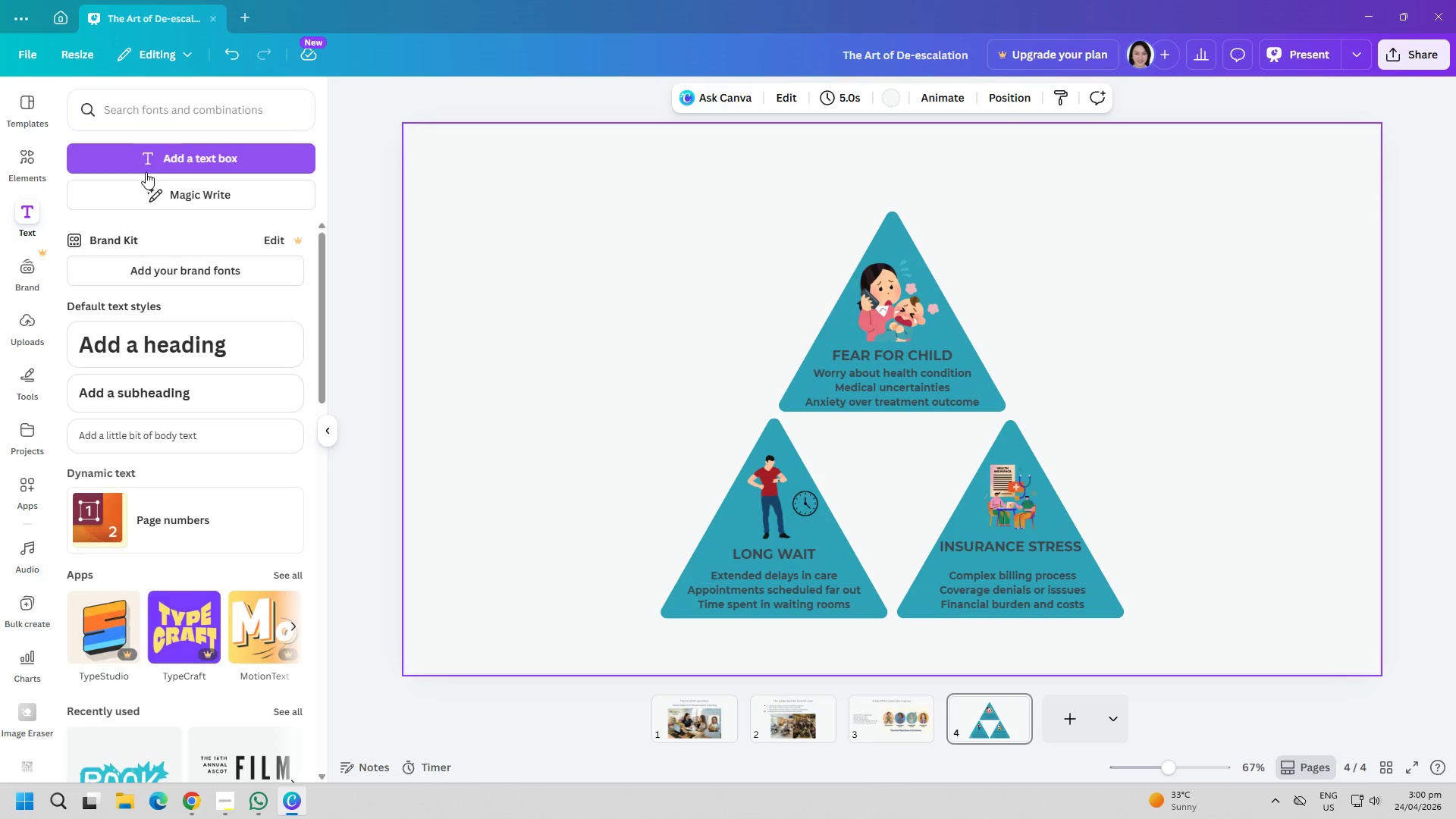 
left_click([173, 157])
 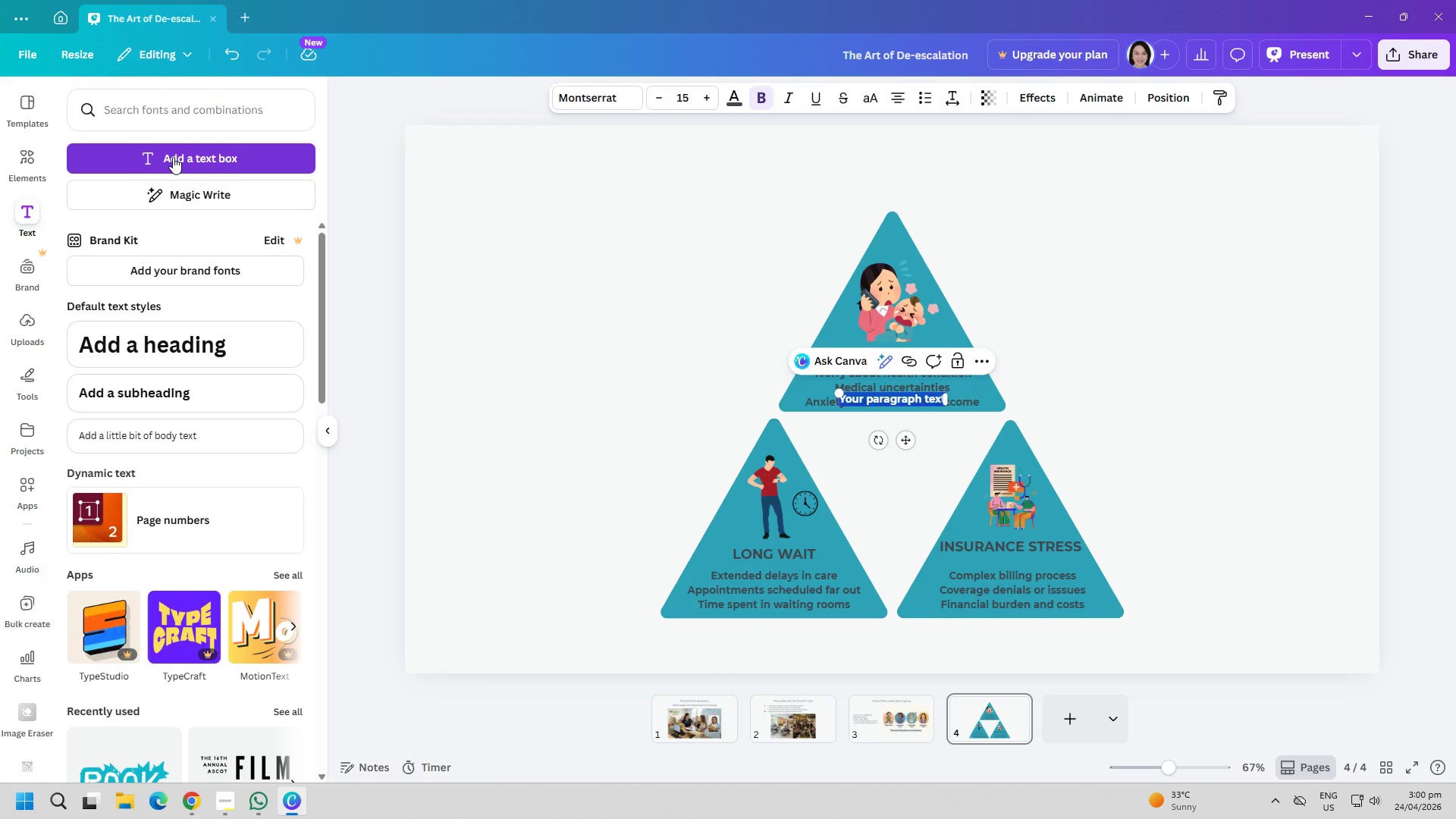 
type(Wghy)
key(Backspace)
key(Backspace)
 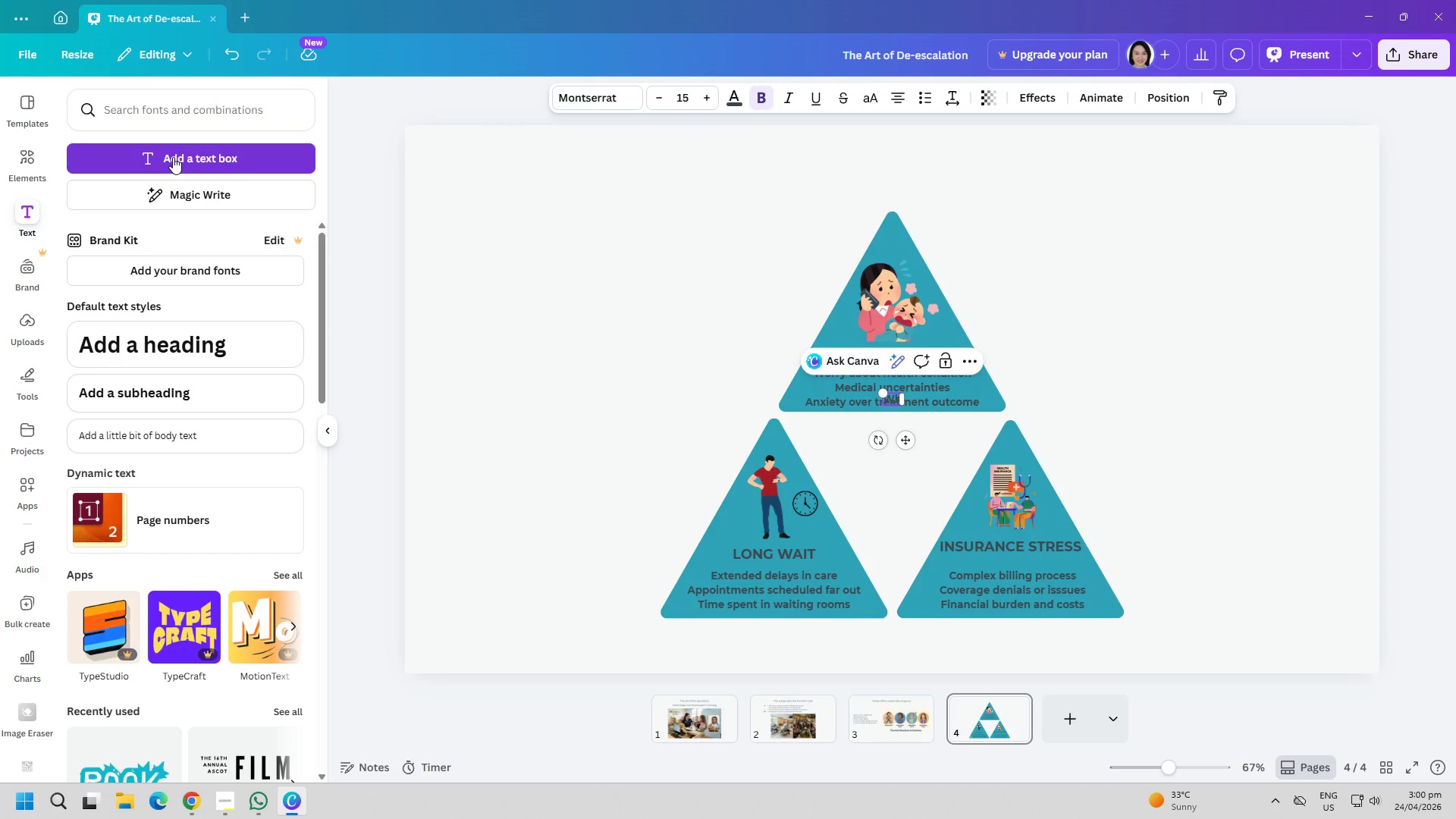 
key(Control+ControlLeft)
 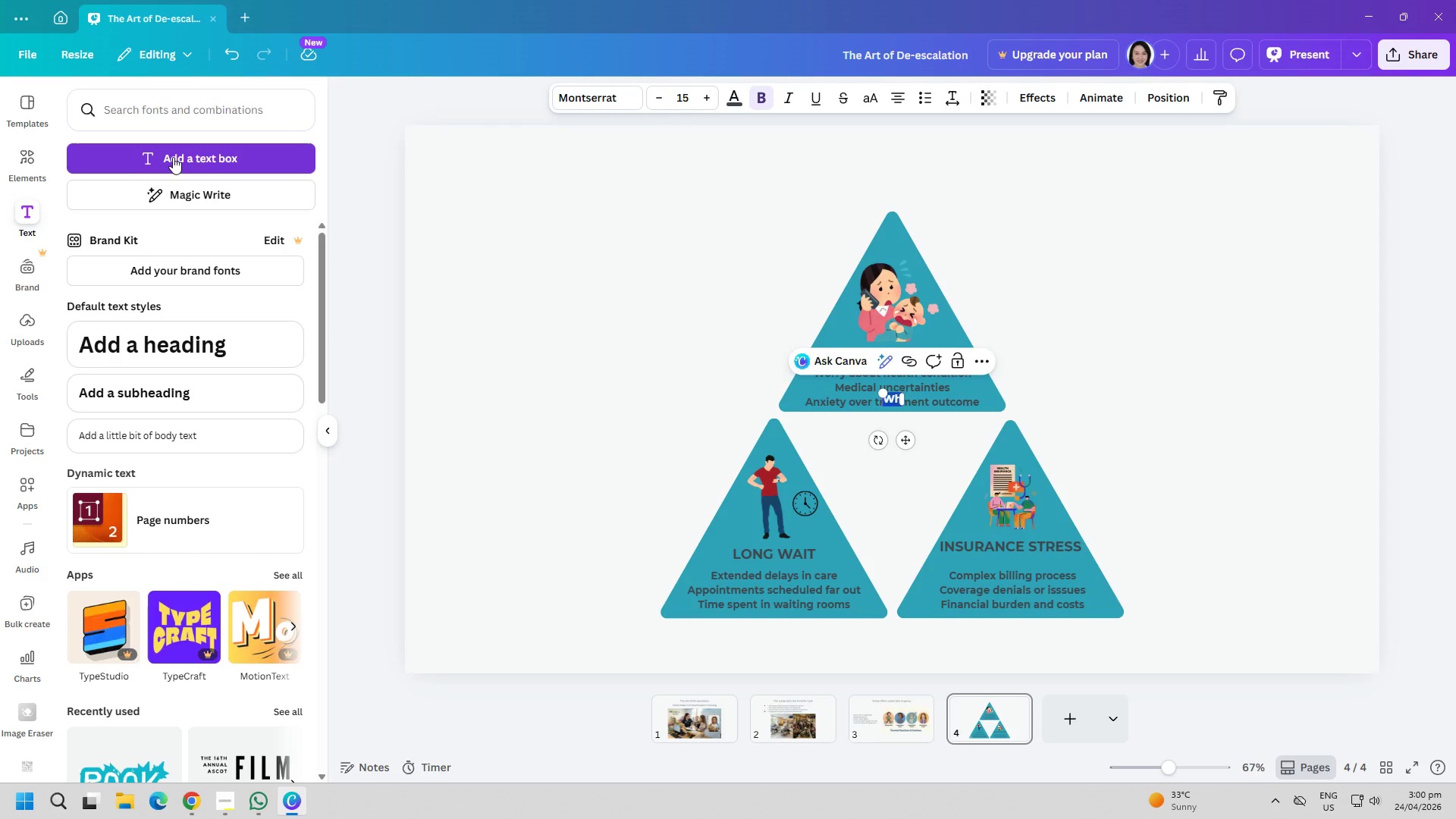 
key(Control+A)
 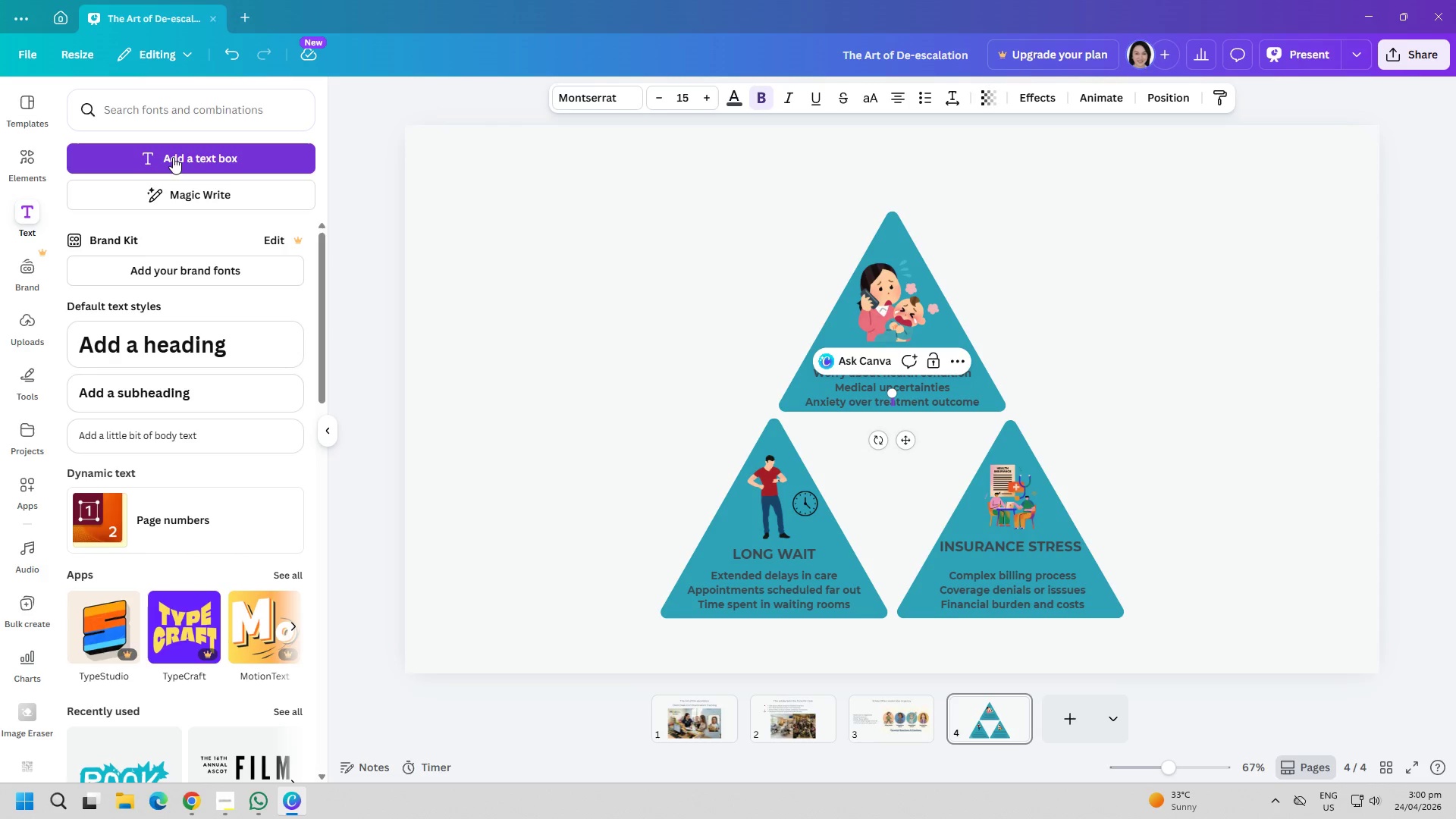 
key(Backspace)
type(Why Paer)
key(Backspace)
type(rents ERx)
key(Backspace)
type(scalate Quicklyt)
 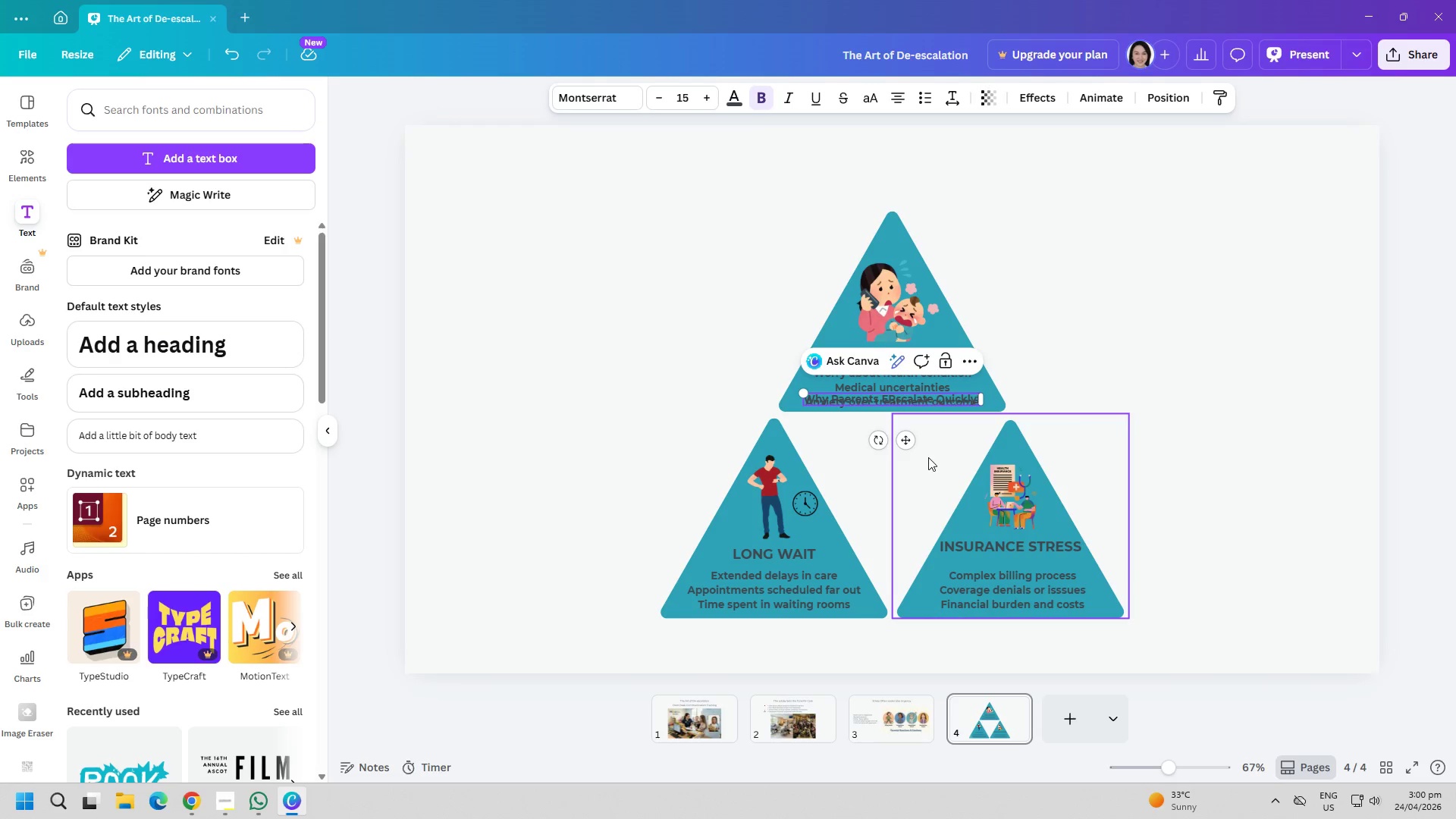 
left_click_drag(start_coordinate=[905, 442], to_coordinate=[883, 225])
 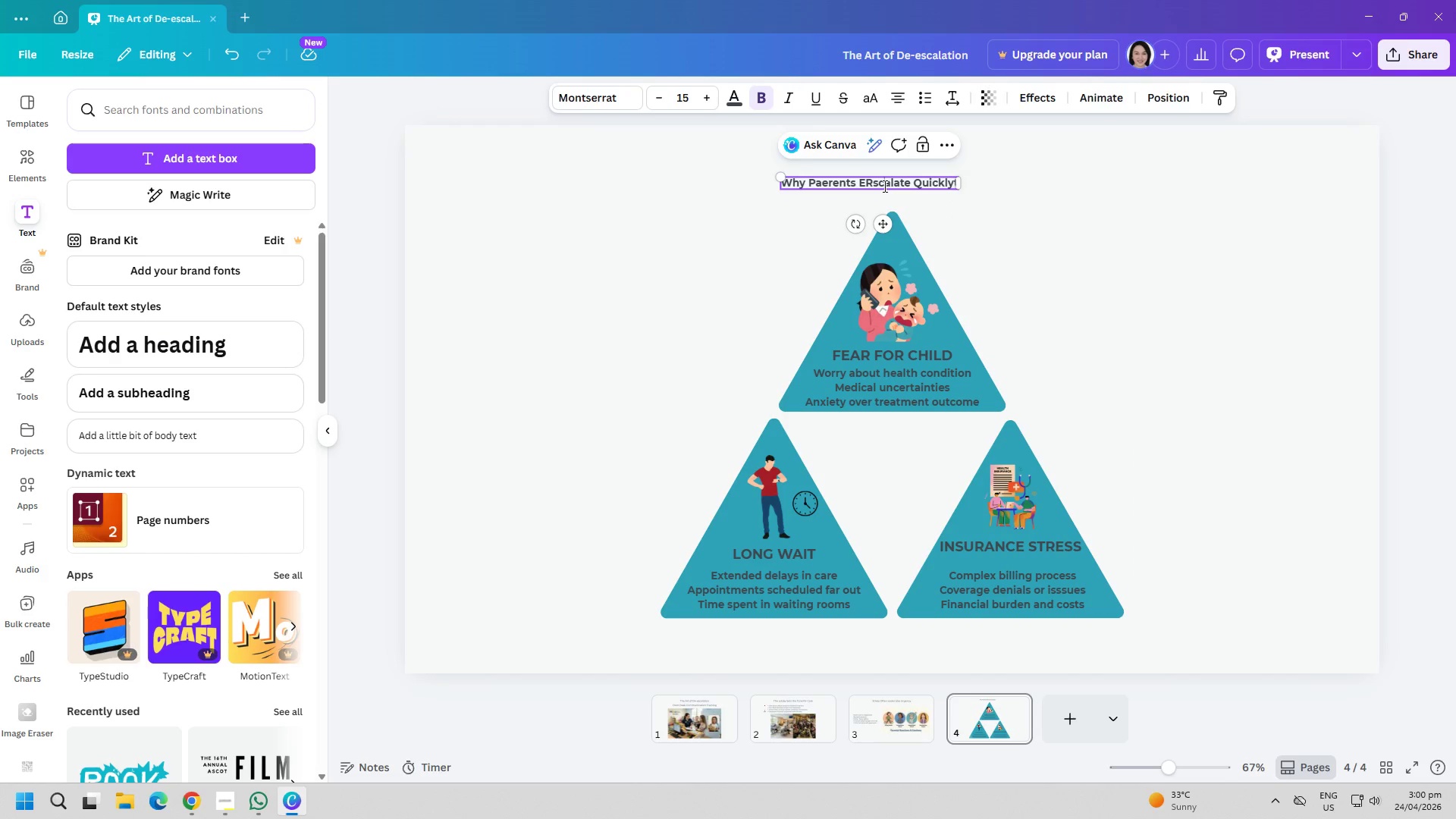 
double_click([883, 186])
 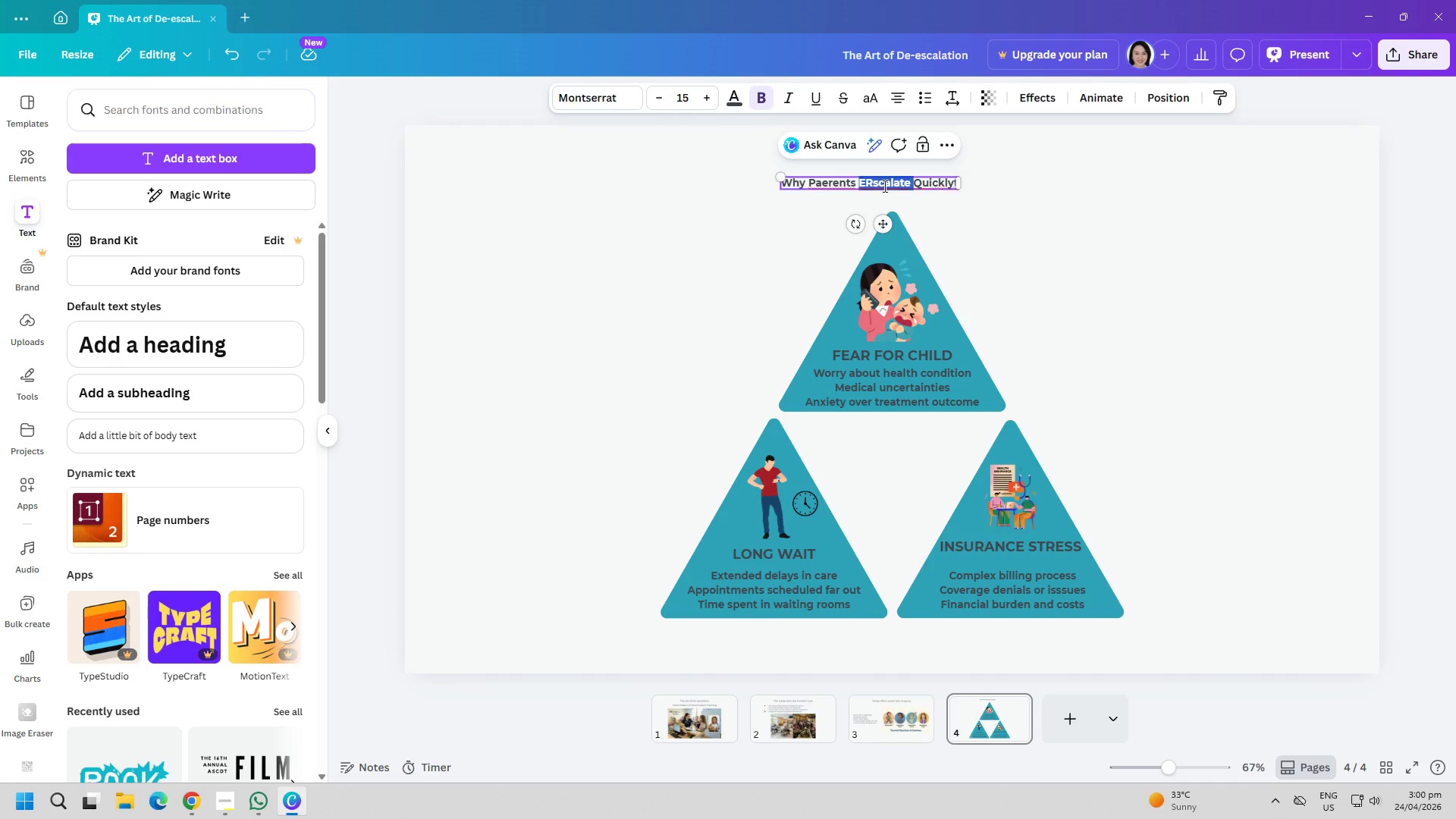 
triple_click([883, 186])
 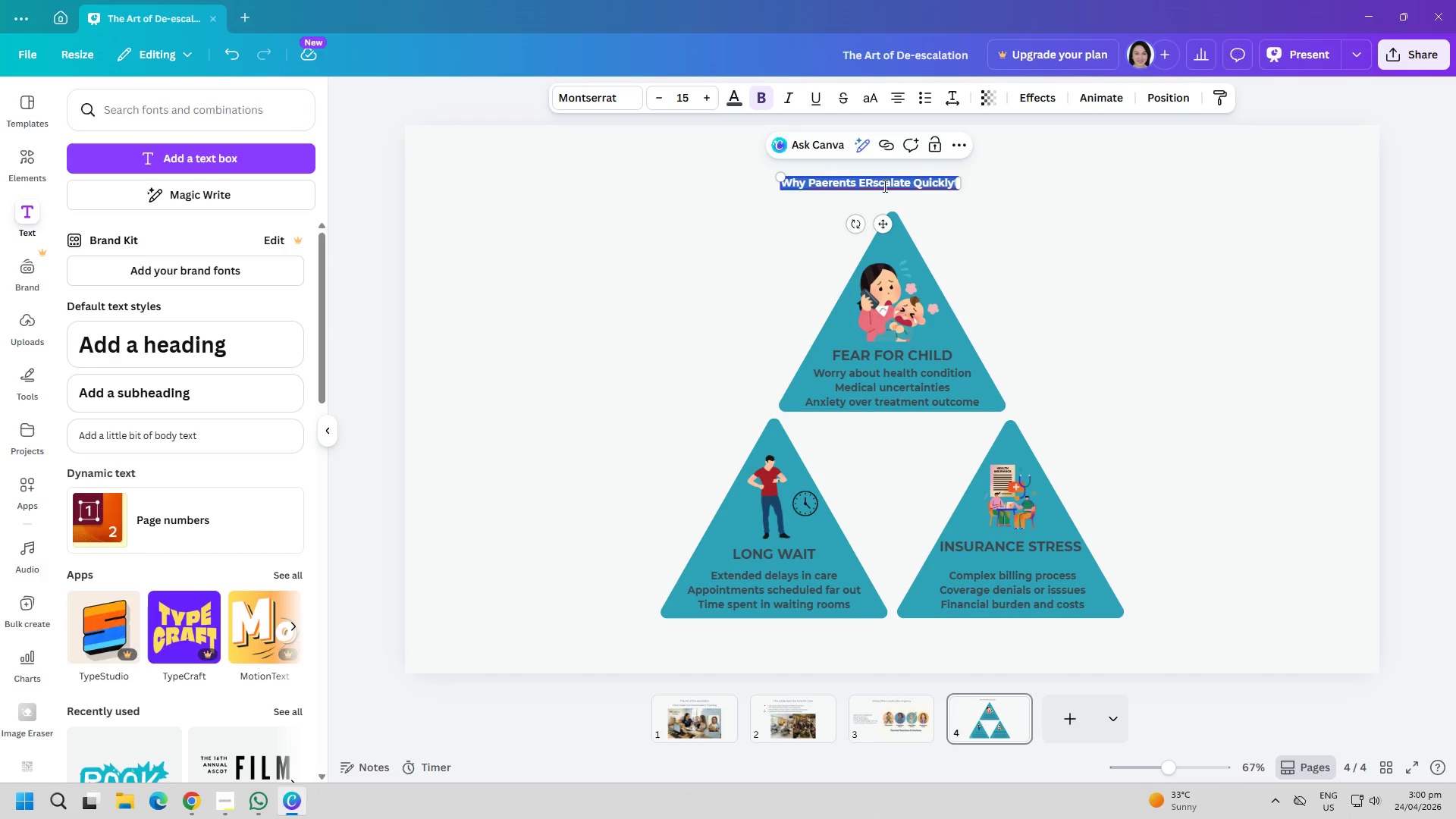 
triple_click([883, 186])
 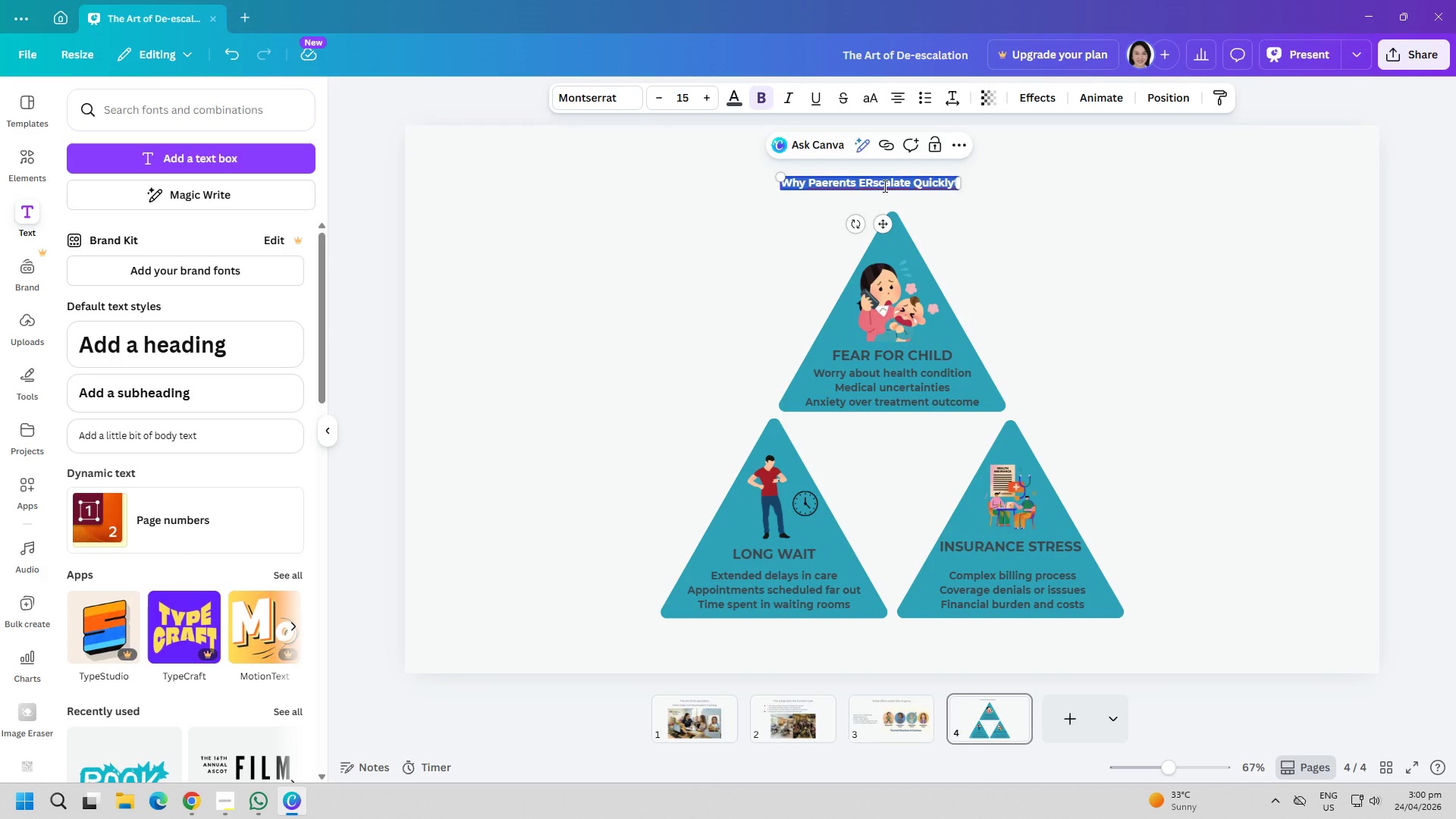 
type(Why Pae)
key(Backspace)
type(rents Escalate Quickly)
 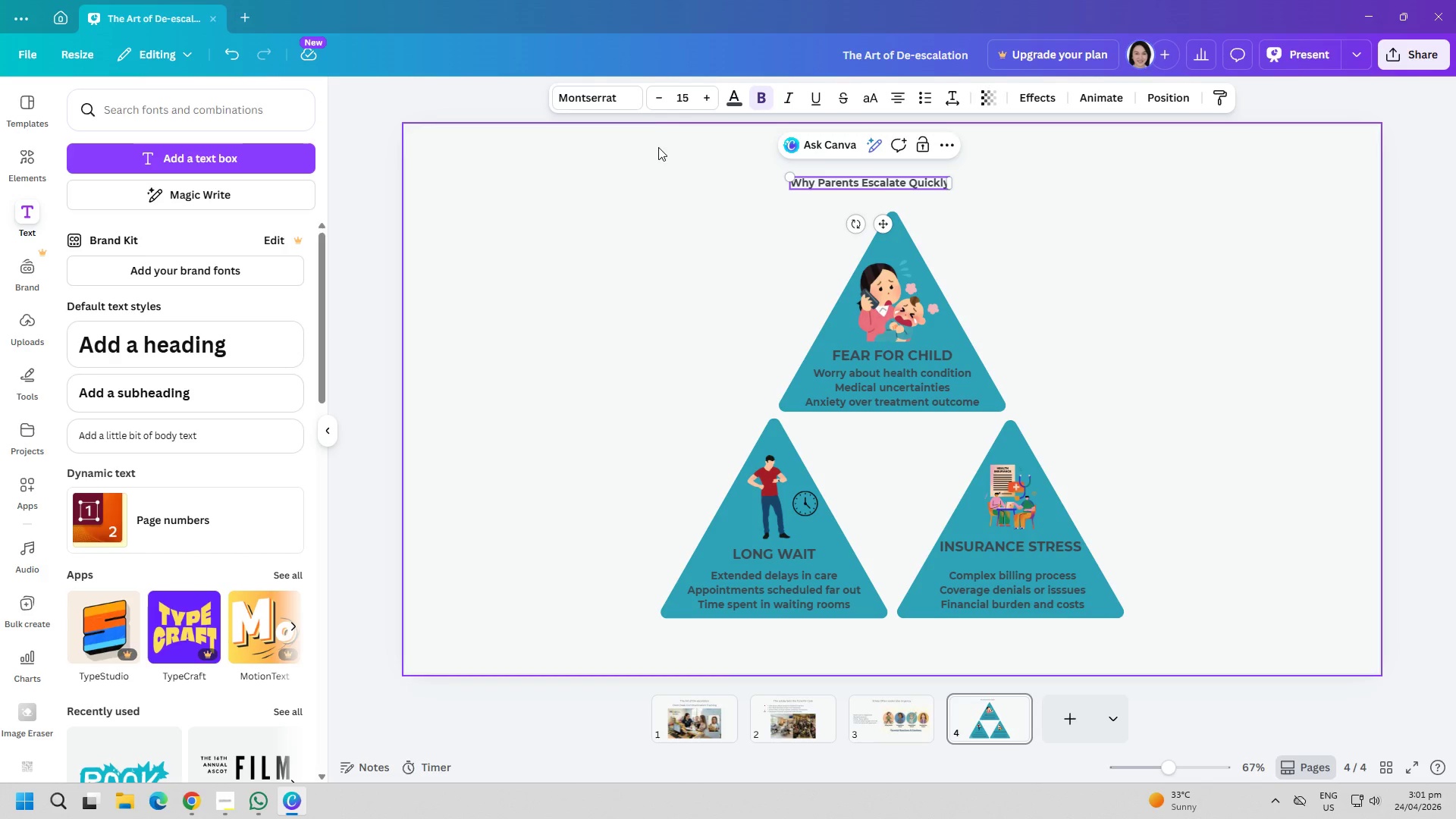 
key(Control+ControlLeft)
 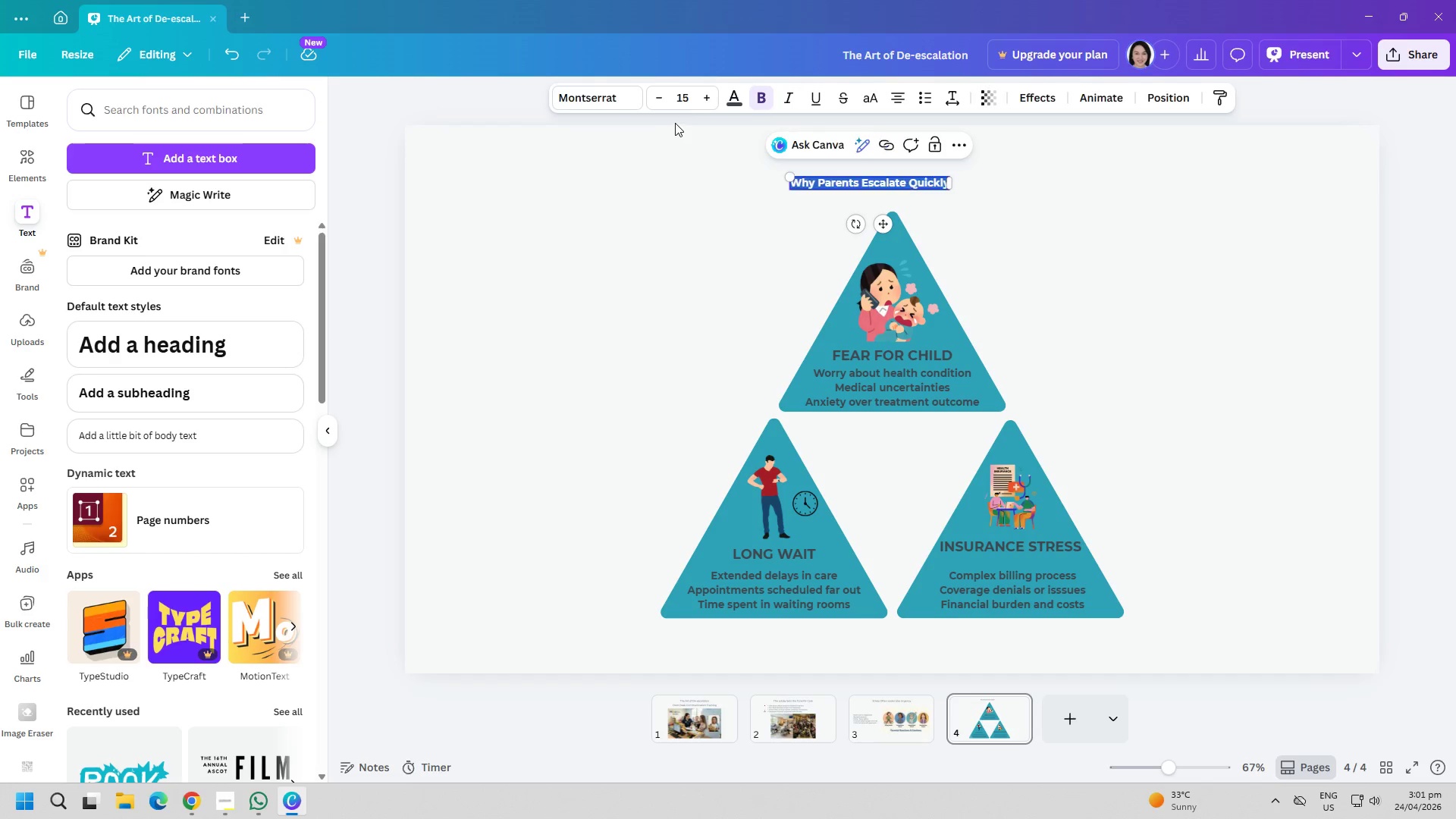 
key(Control+A)
 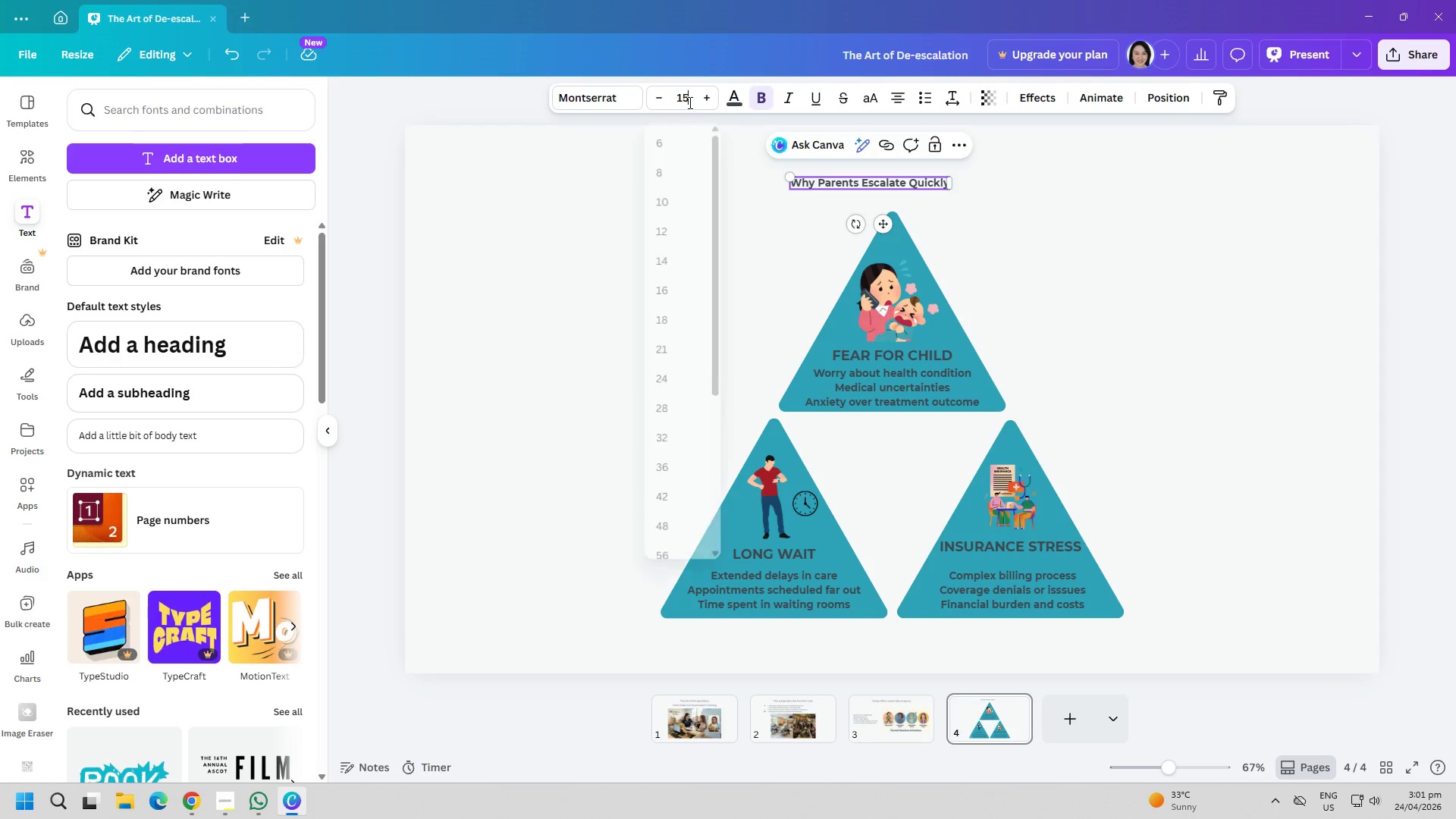 
double_click([689, 102])
 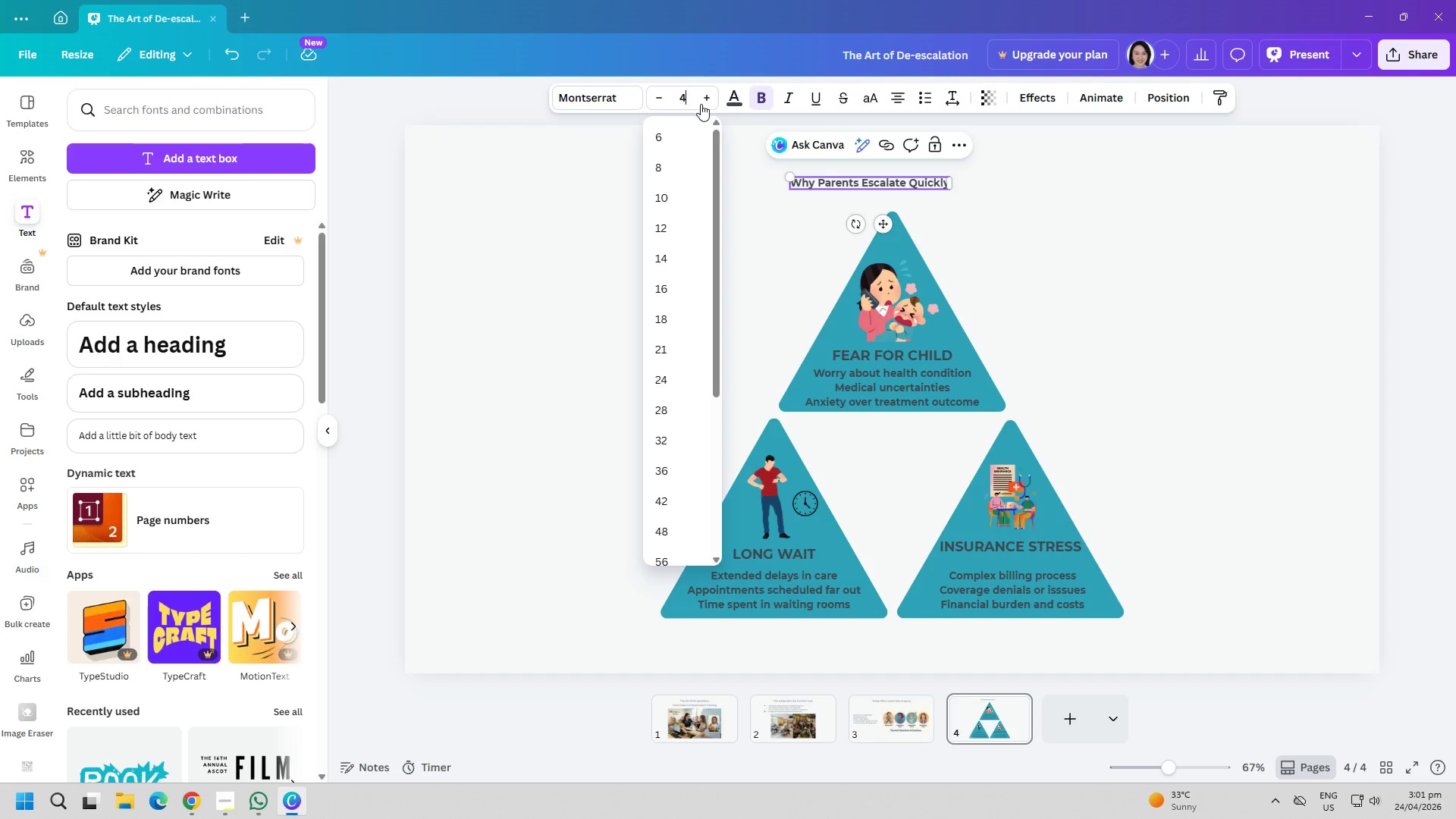 
type(40)
 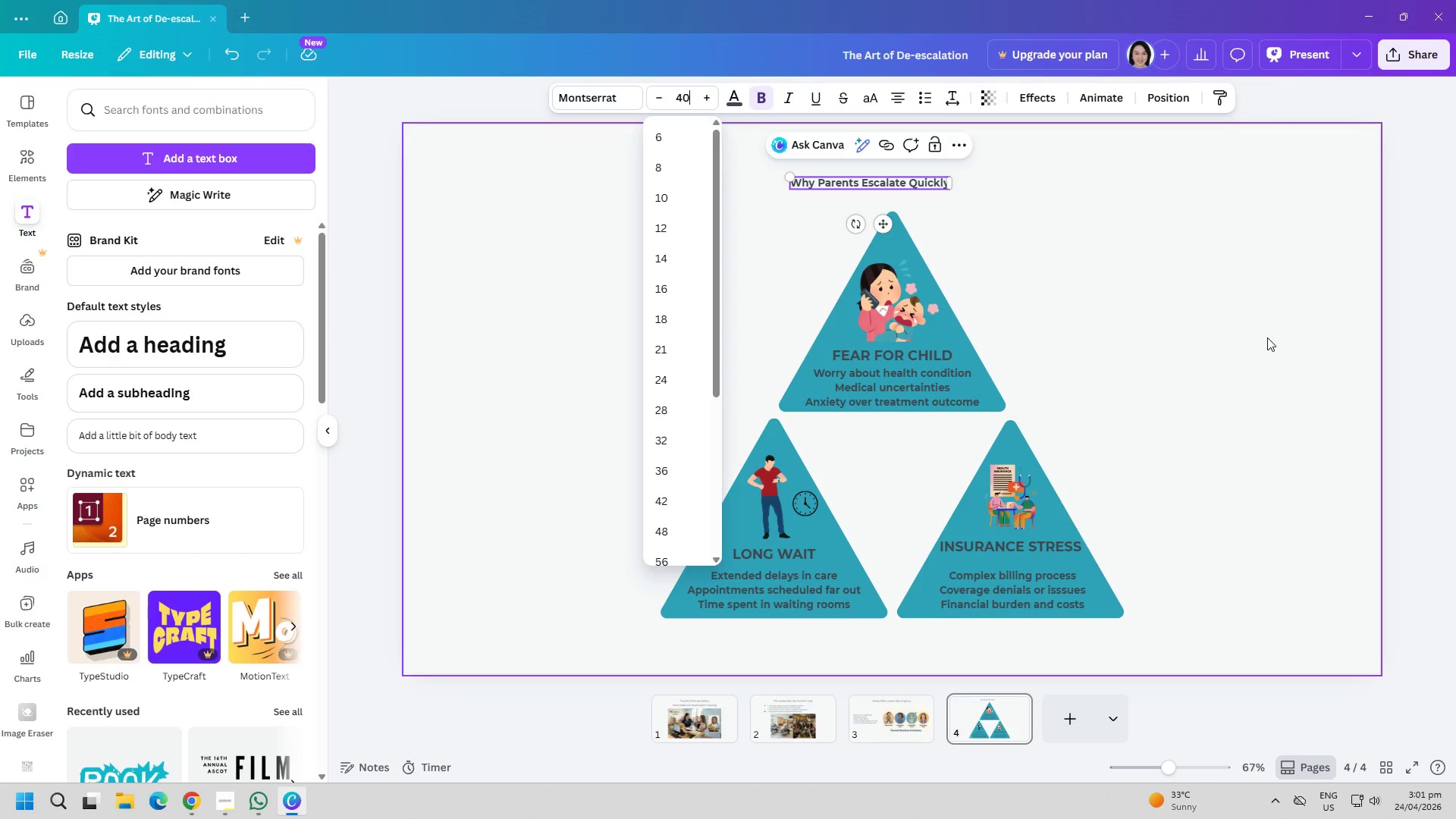 
left_click([1267, 337])
 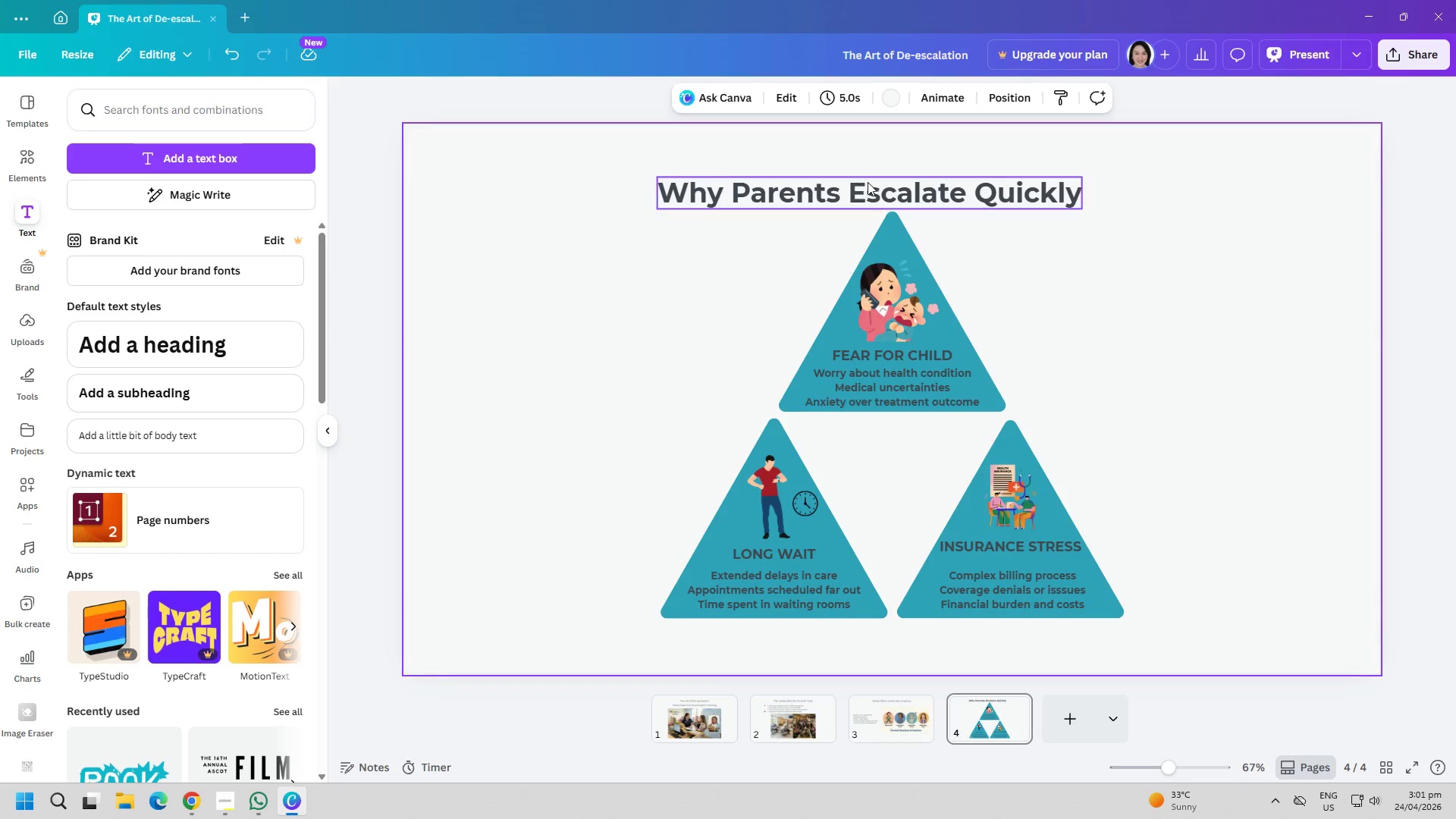 
double_click([869, 182])
 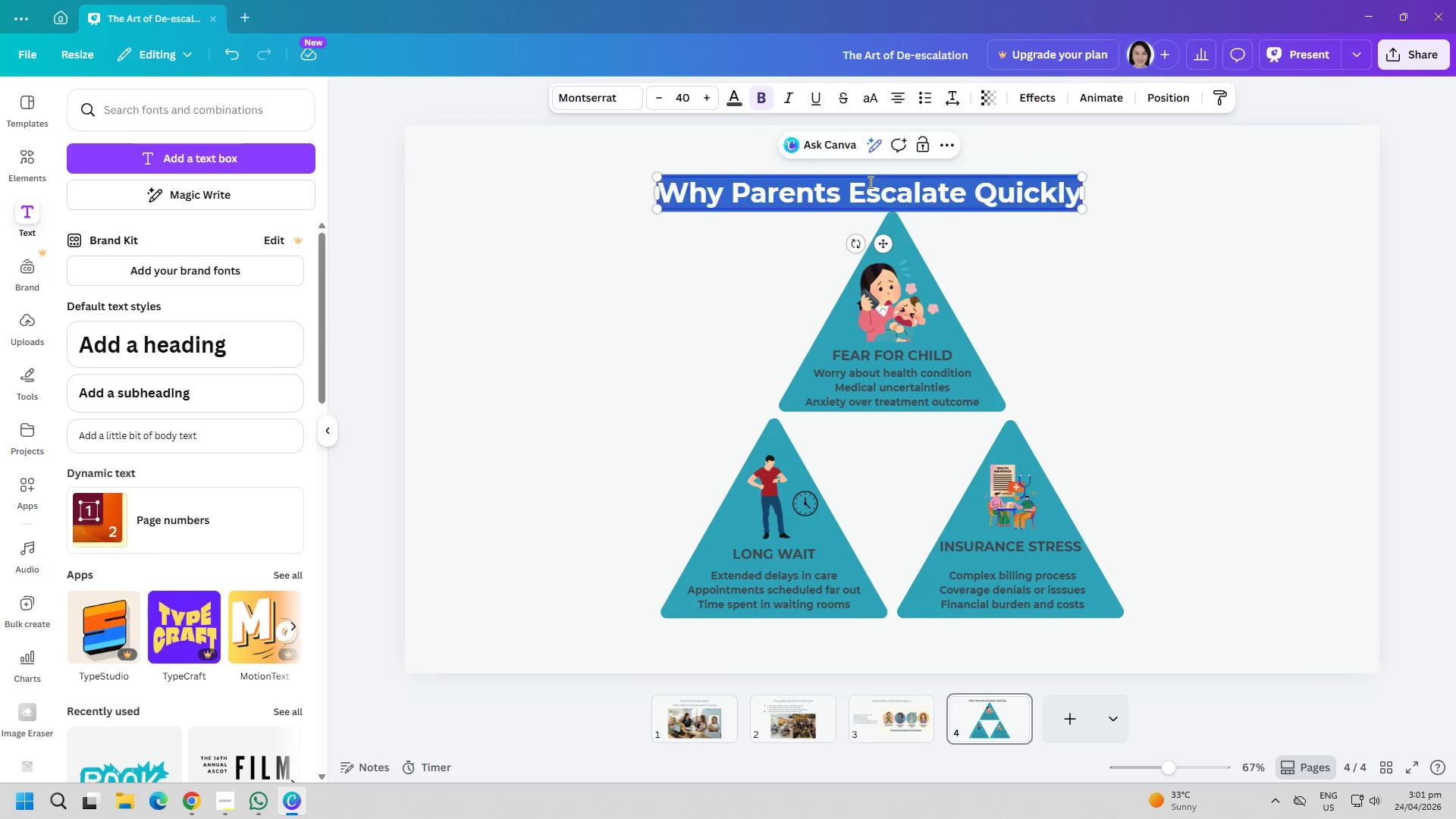 
triple_click([869, 182])
 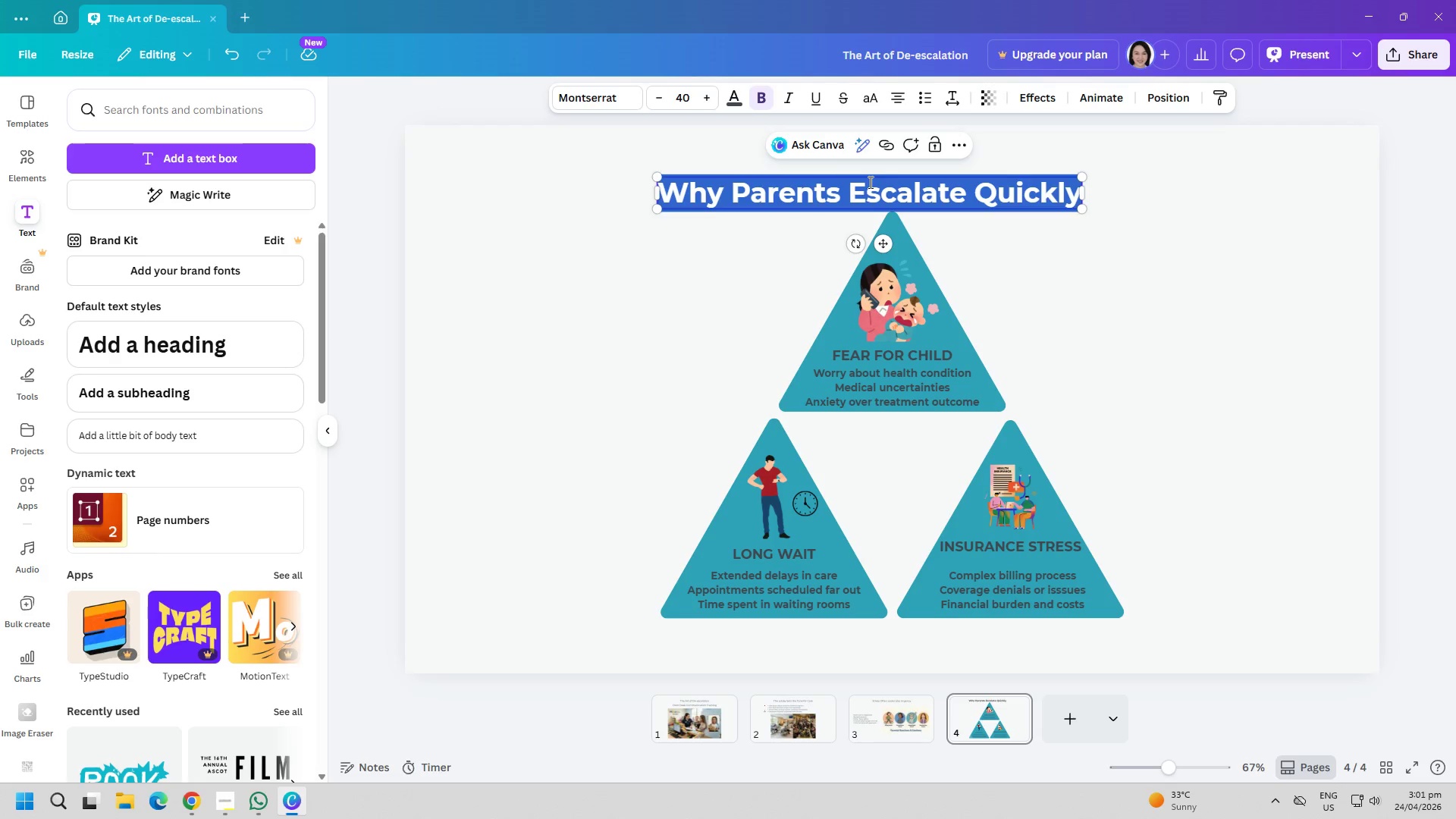 
key(Control+ControlLeft)
 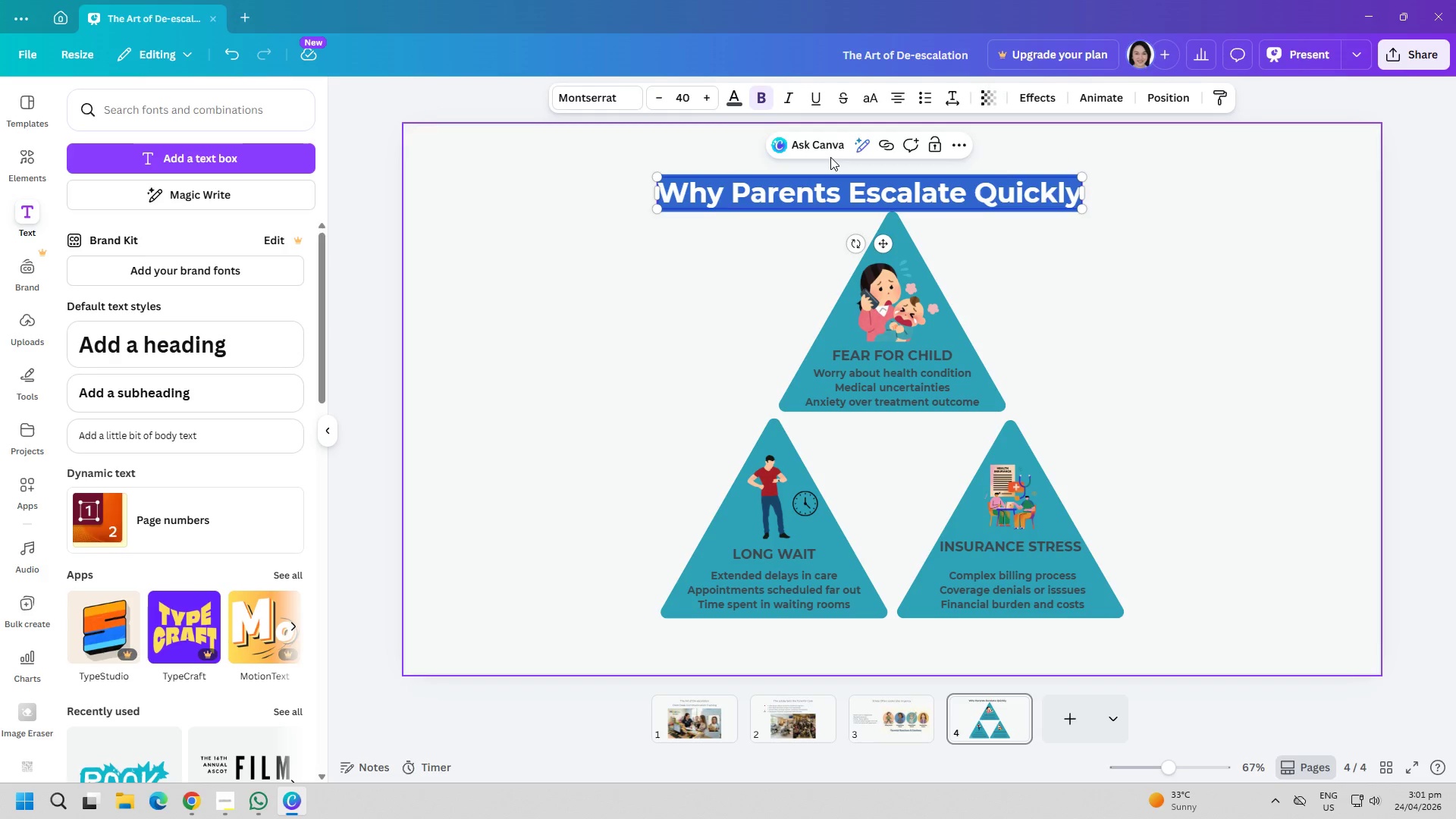 
key(Control+A)
 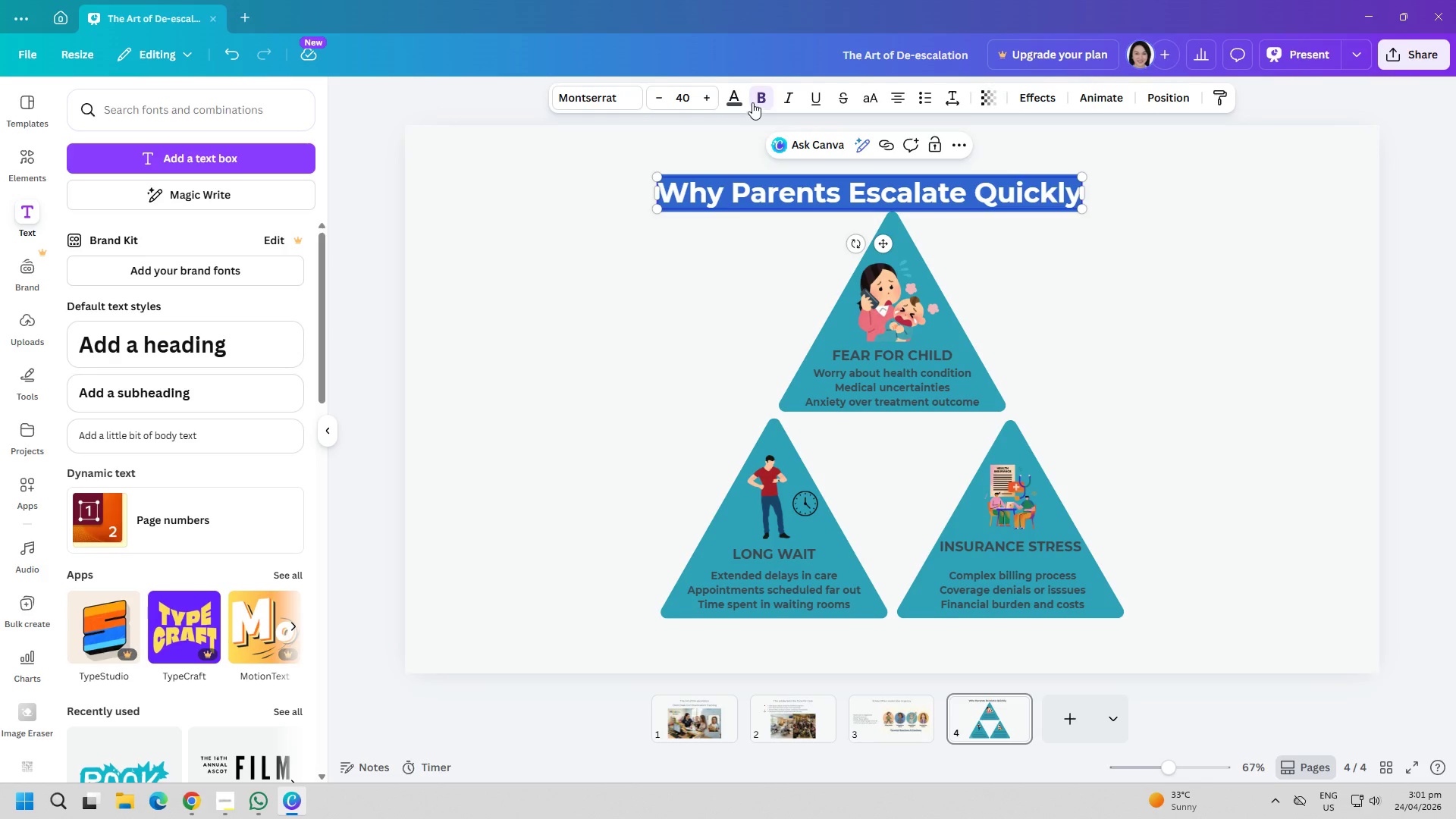 
left_click([758, 96])
 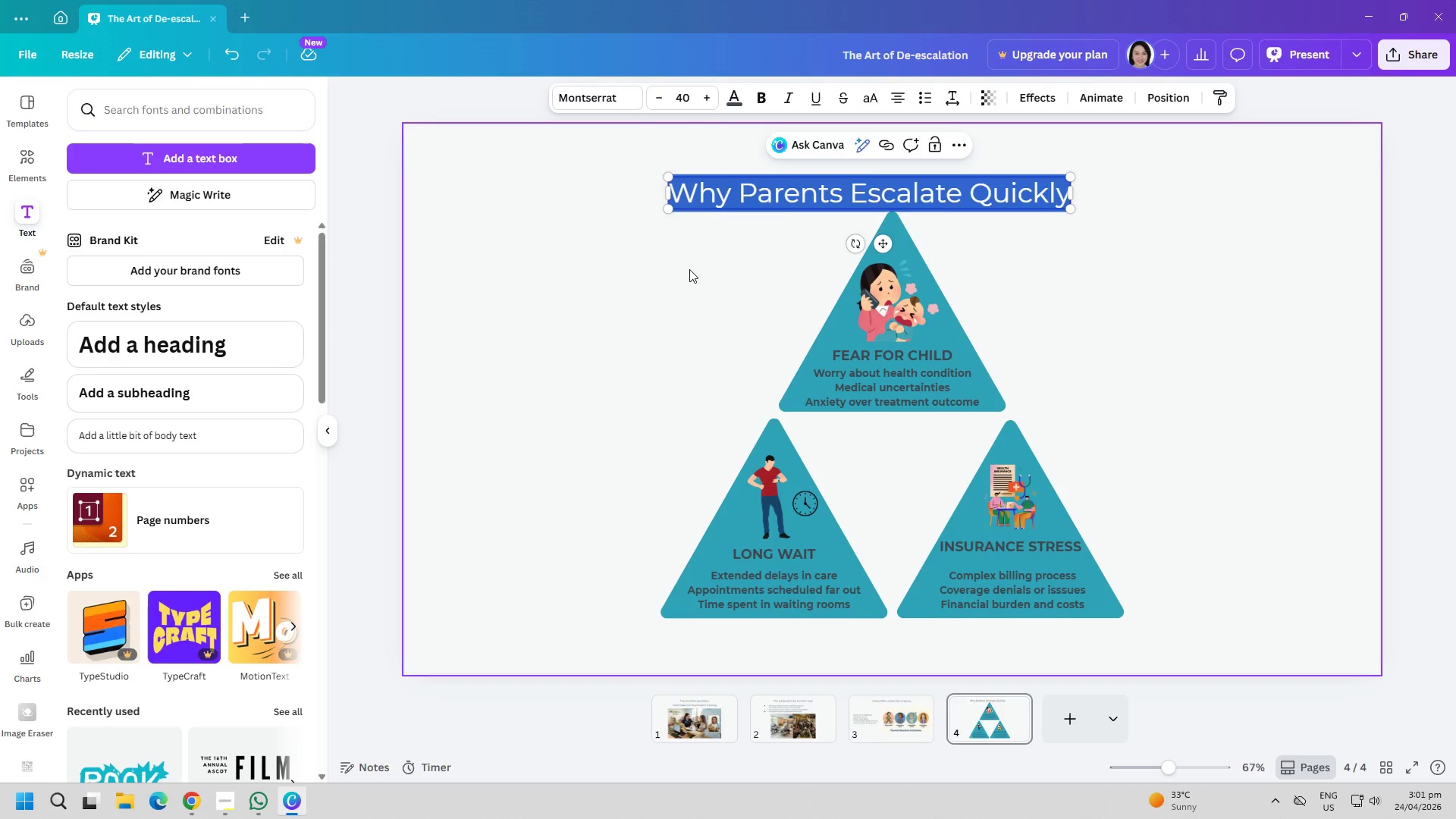 
left_click([687, 271])
 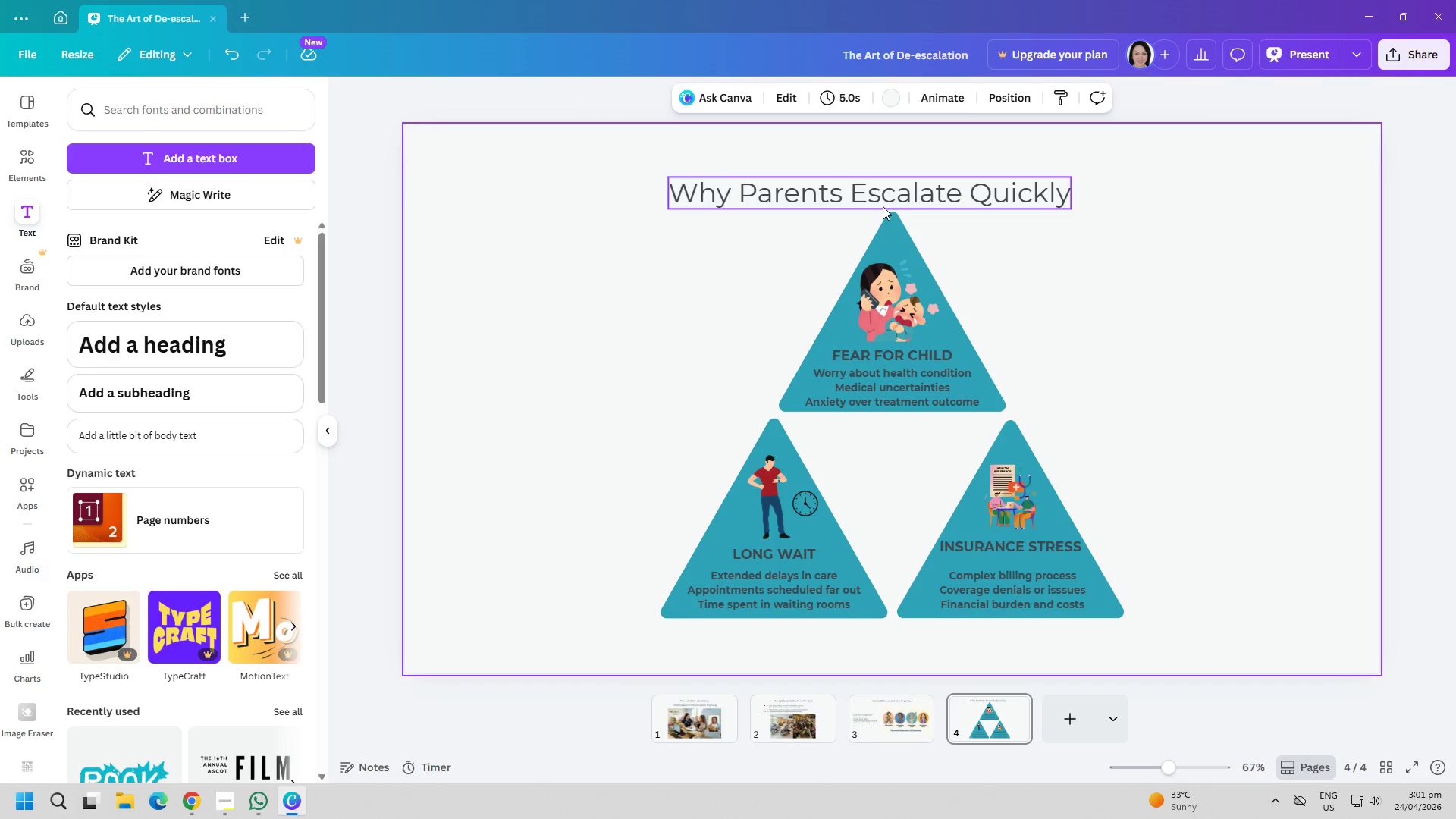 
left_click([895, 203])
 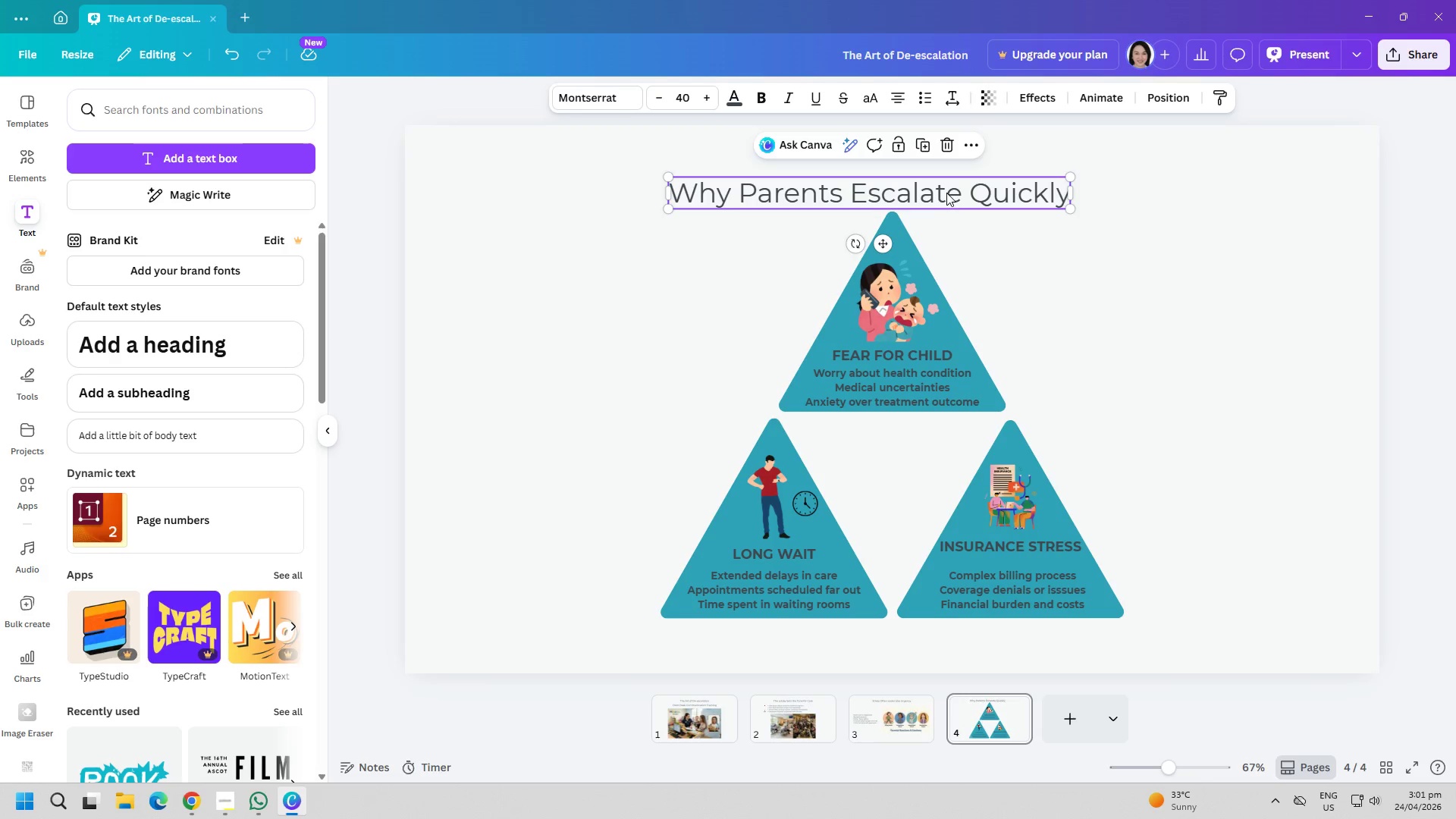 
left_click_drag(start_coordinate=[967, 190], to_coordinate=[981, 193])
 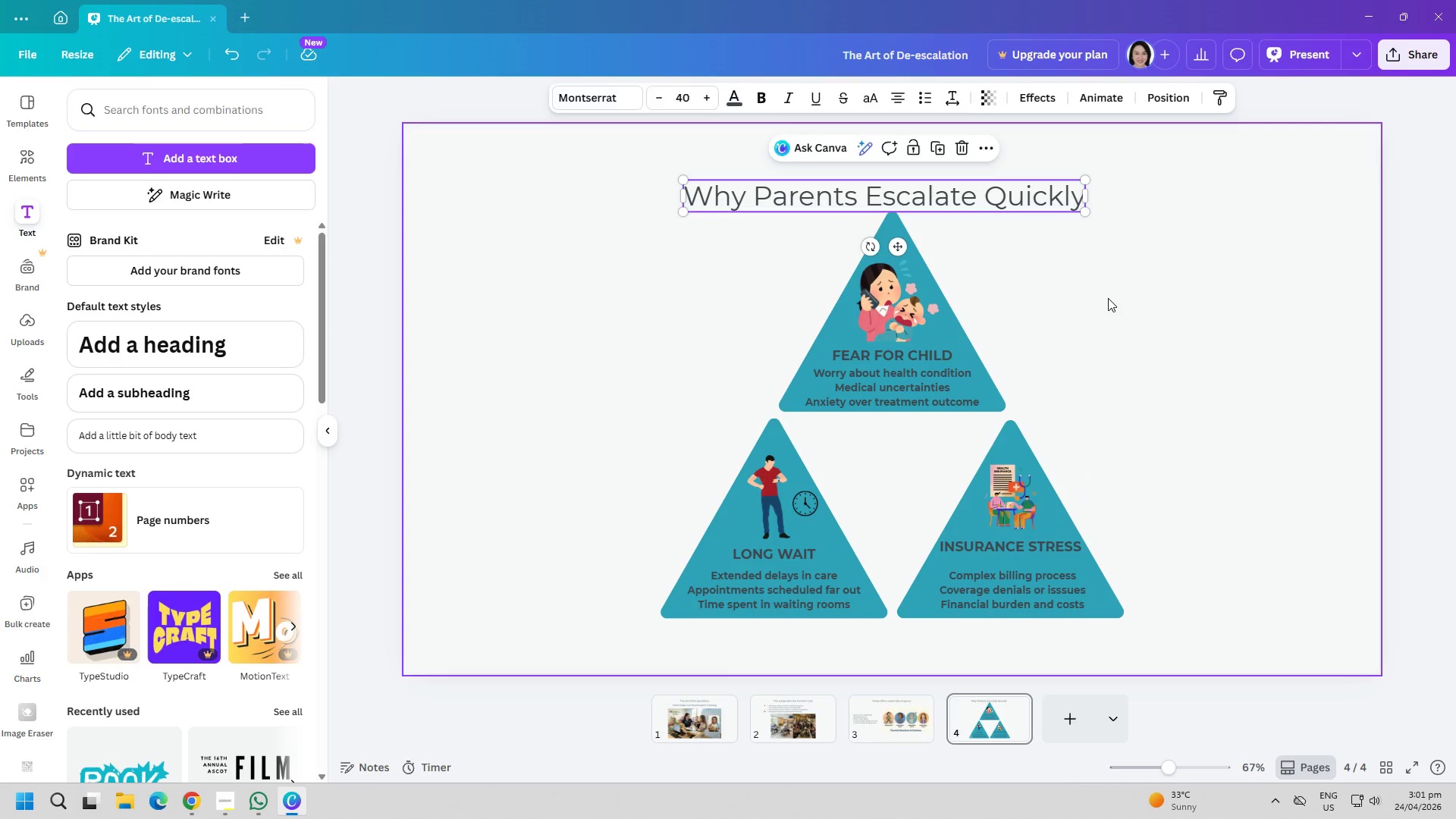 
left_click([1110, 300])
 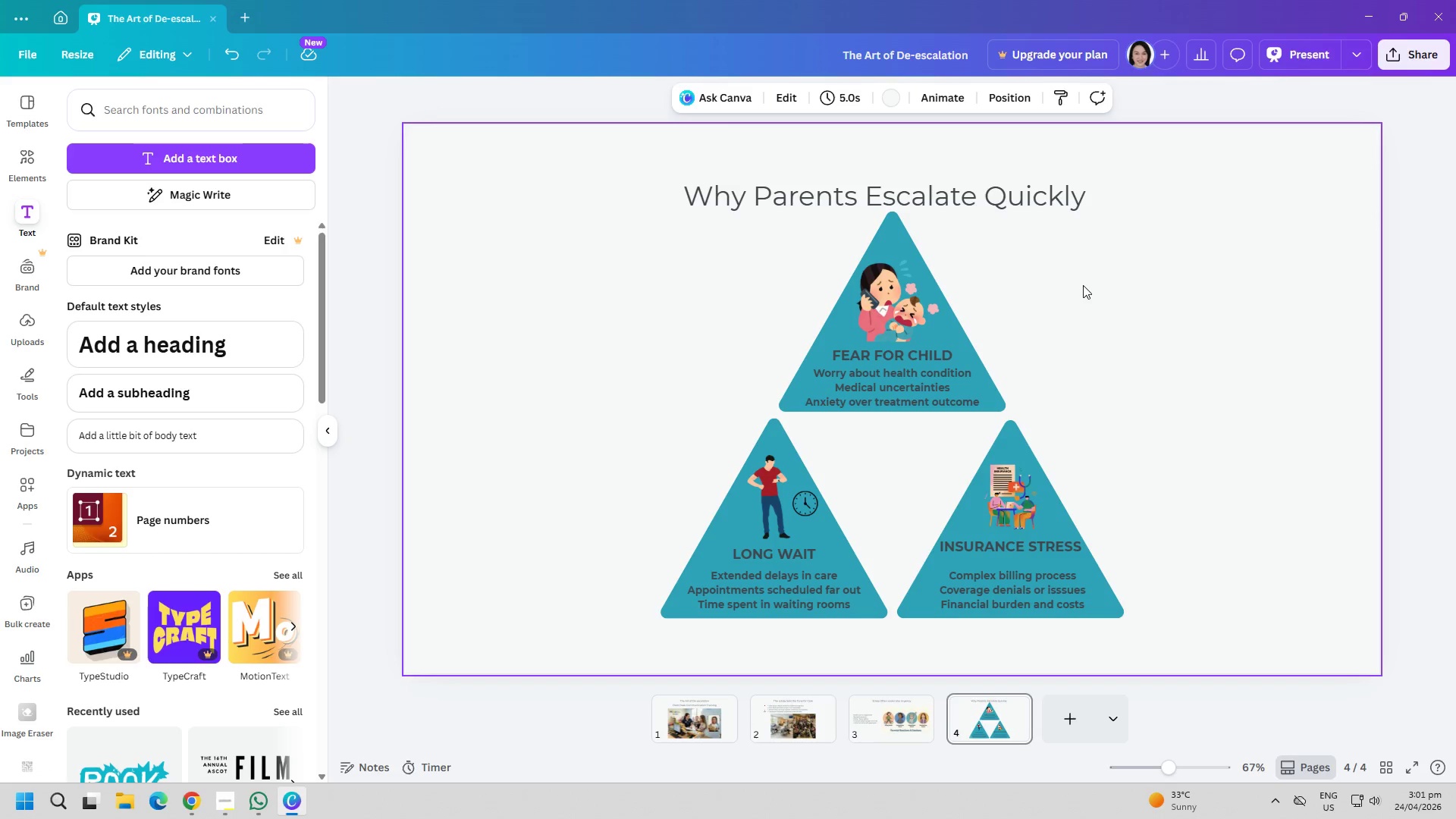 
left_click_drag(start_coordinate=[1023, 186], to_coordinate=[1033, 186])
 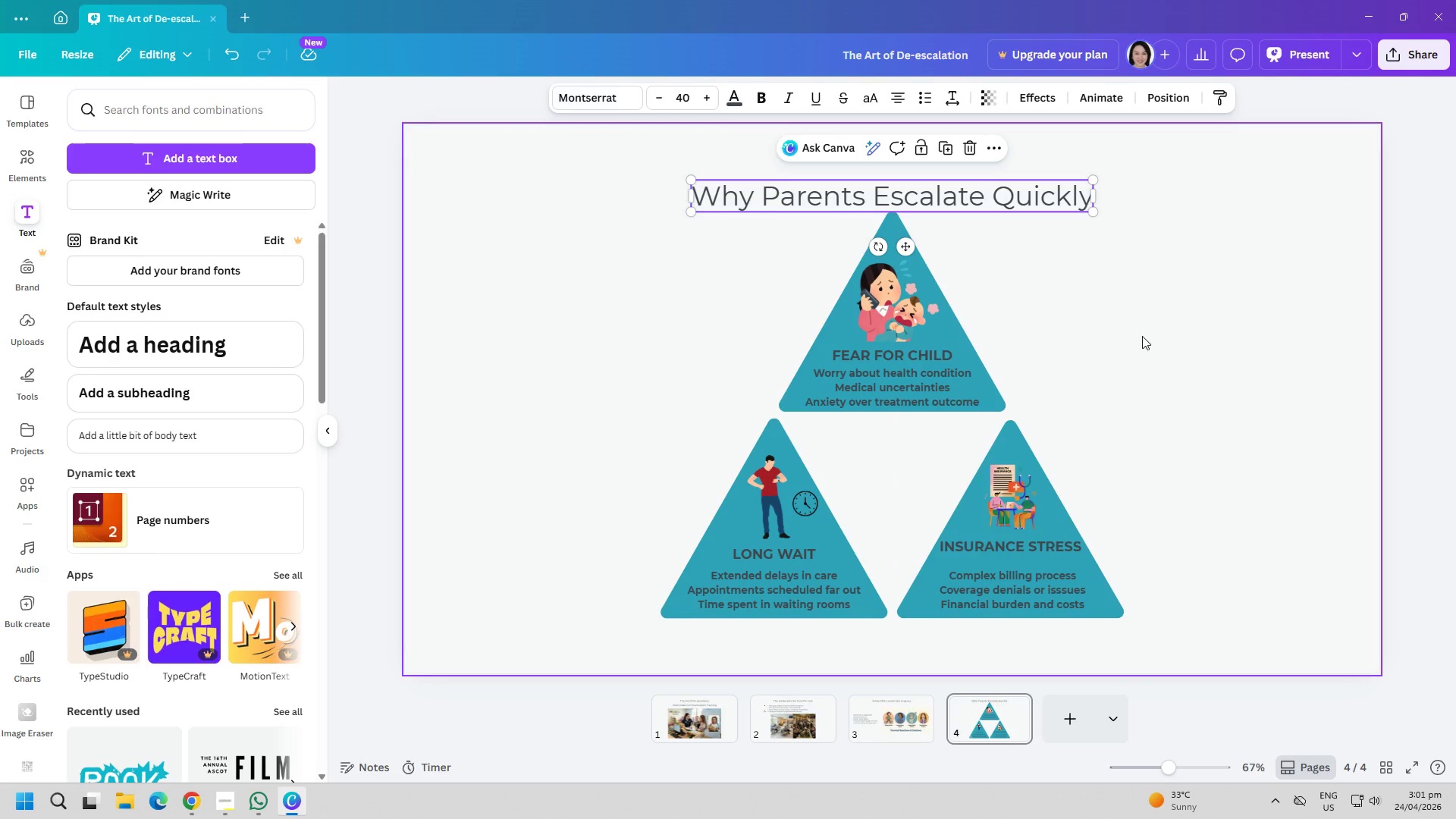 
left_click([1142, 336])
 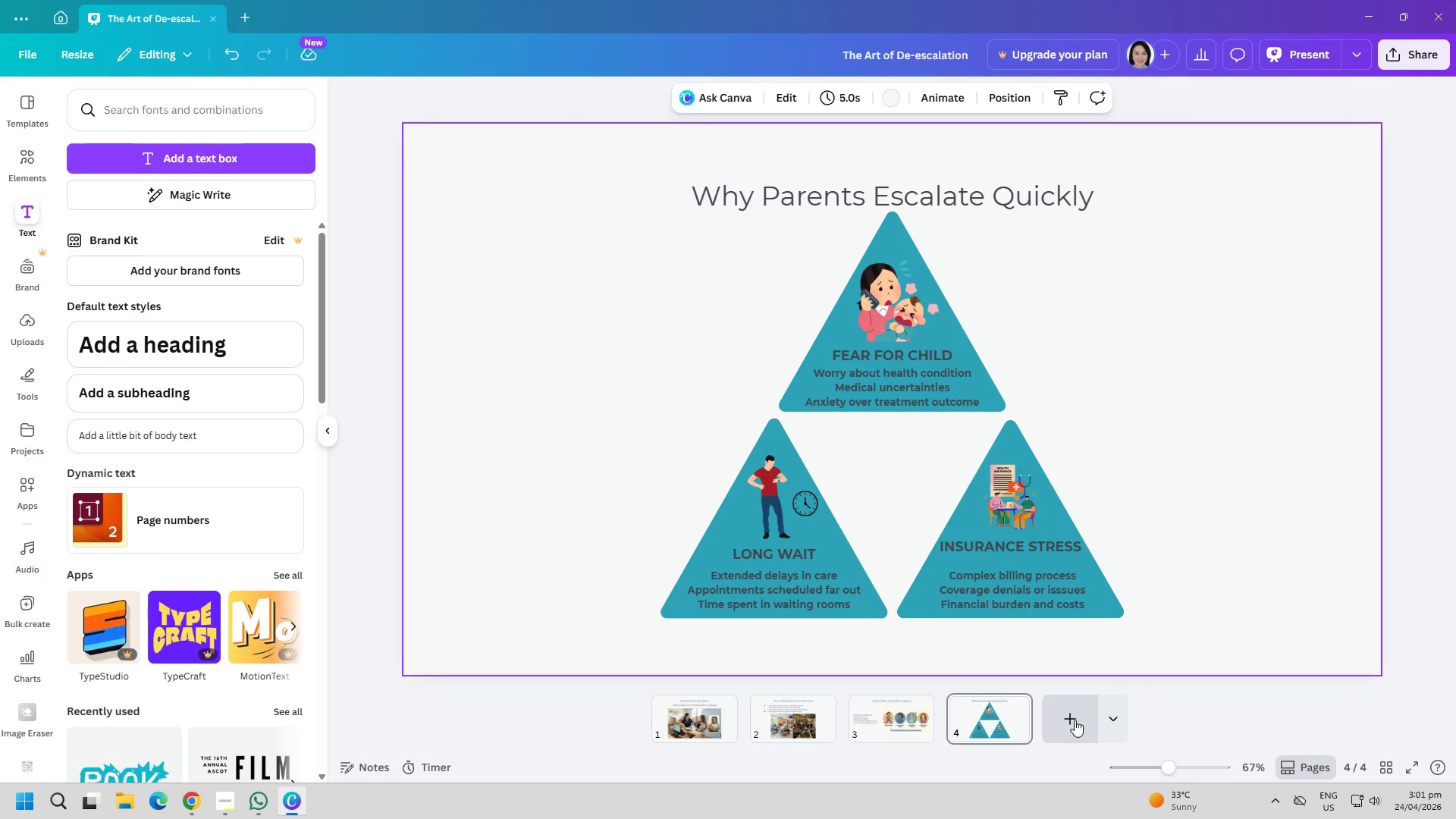 
left_click([1073, 720])
 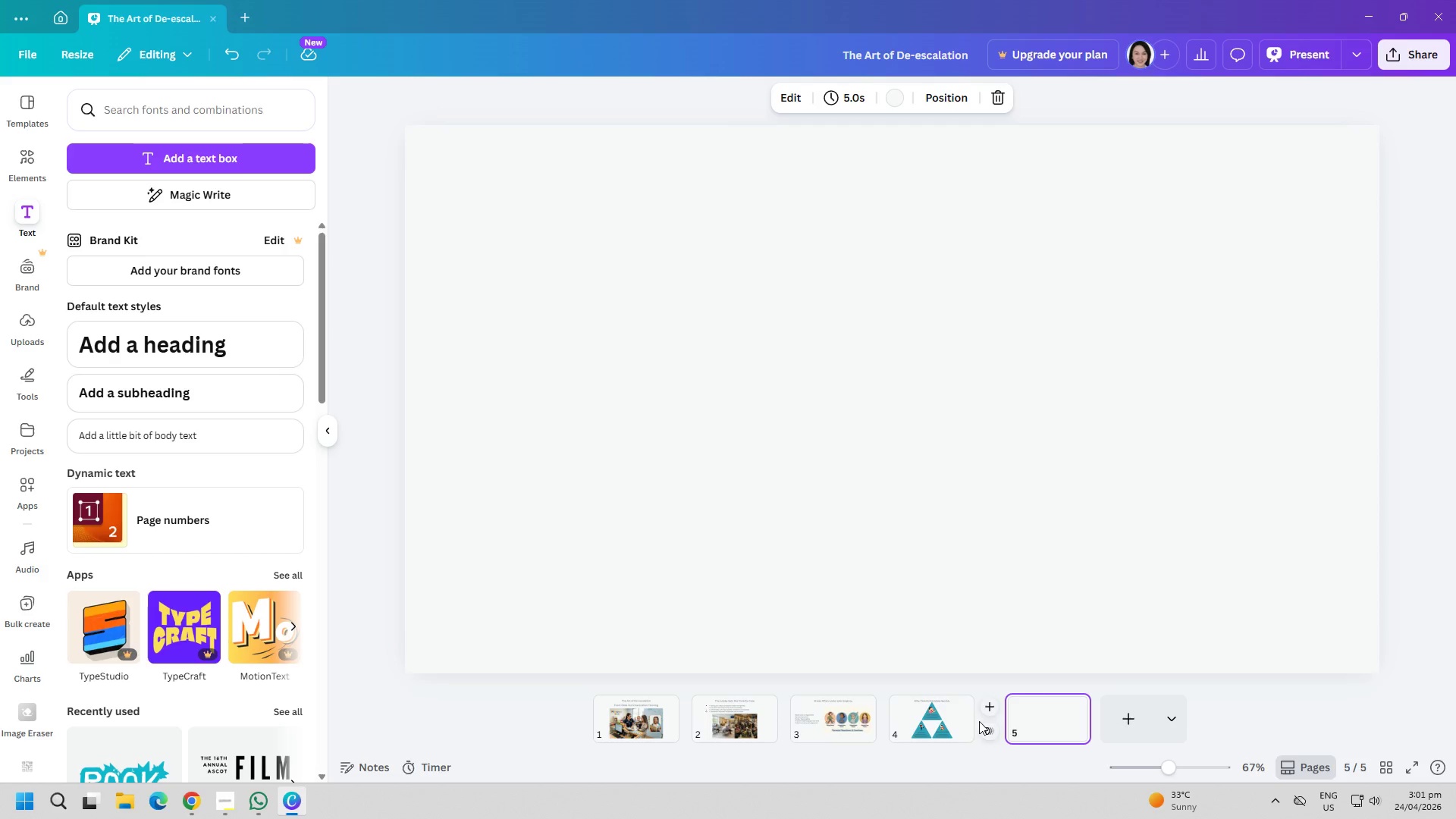 
wait(11.62)
 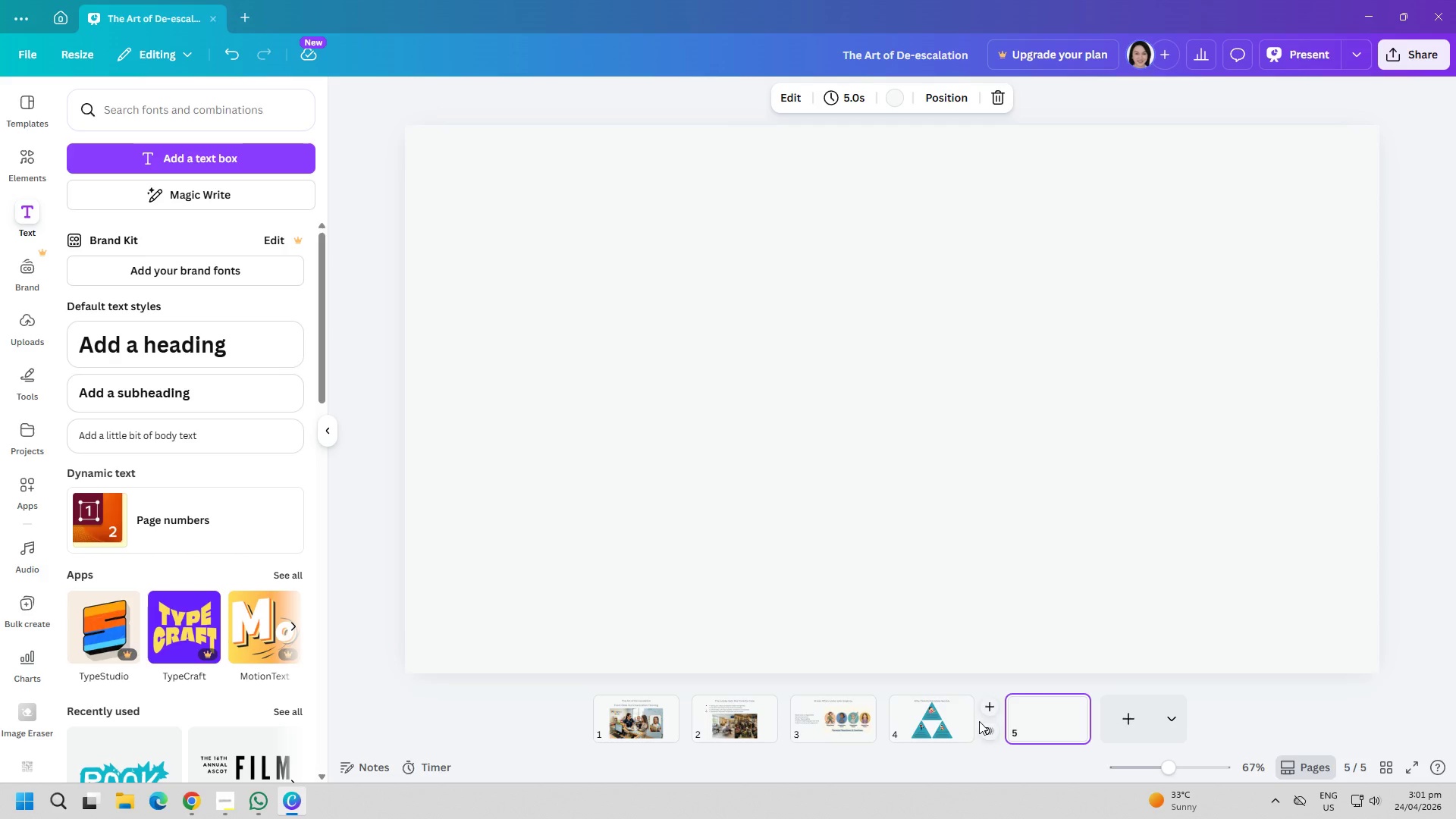 
left_click([974, 732])
 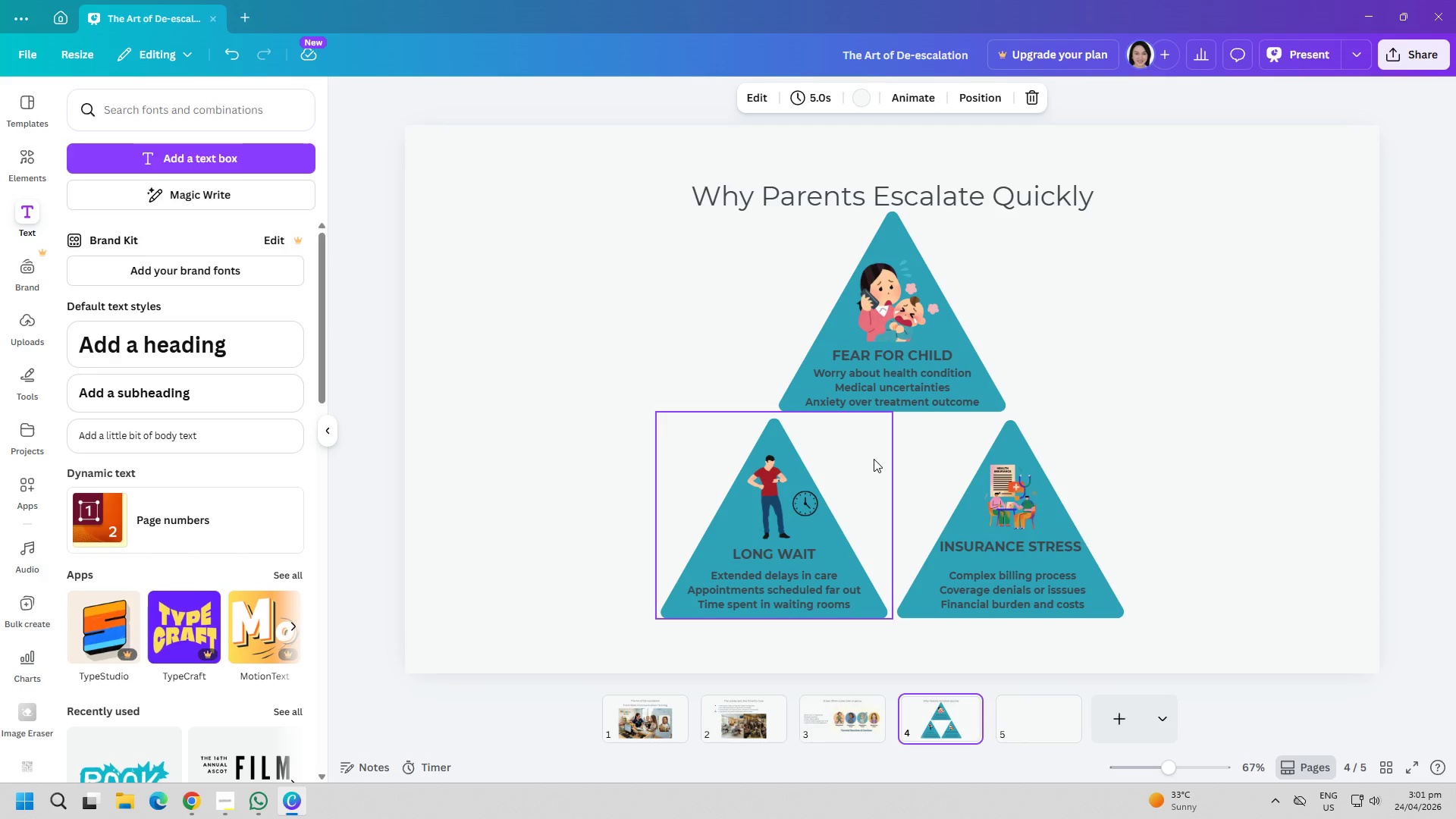 
wait(16.19)
 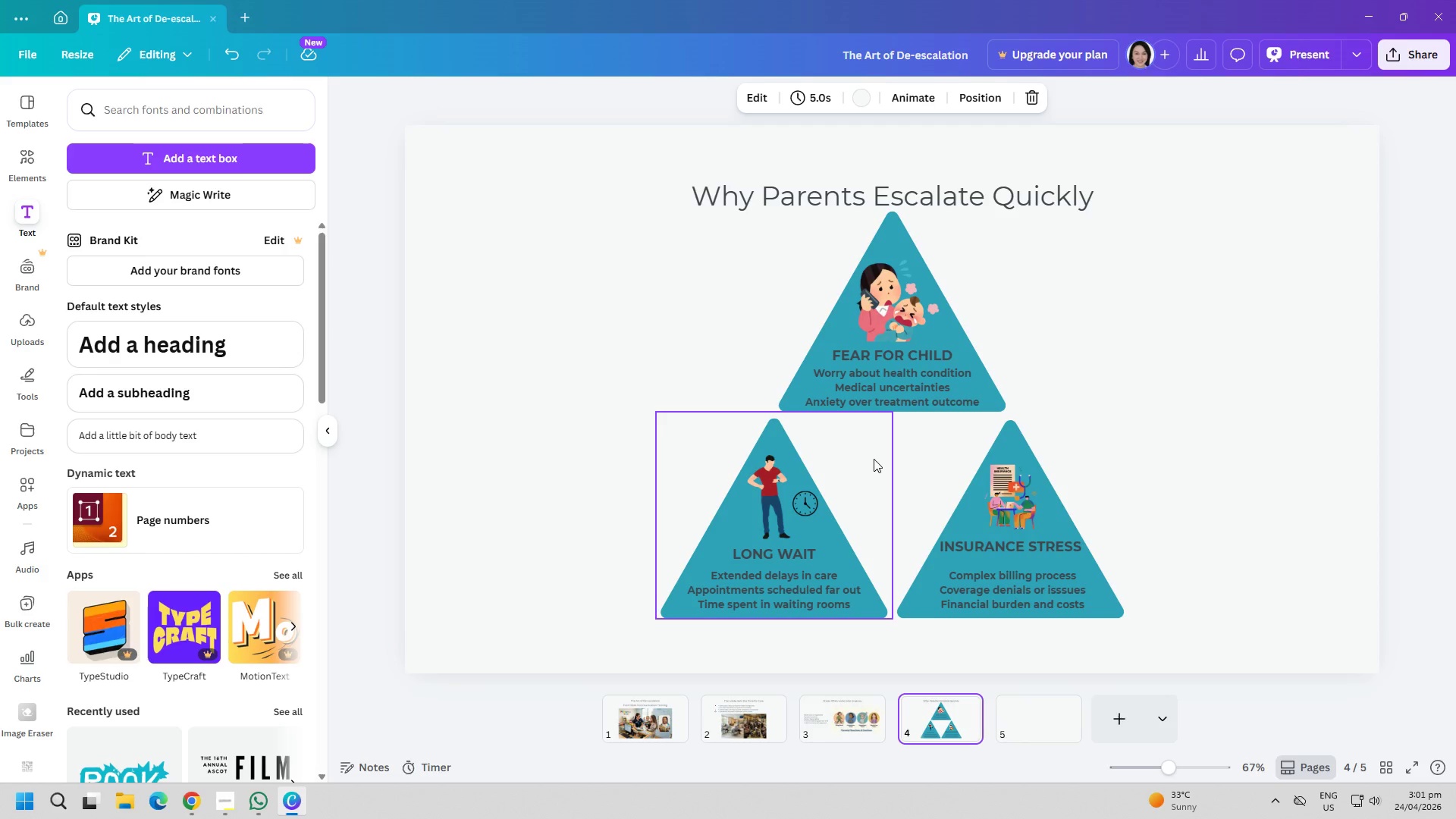 
left_click([1021, 717])
 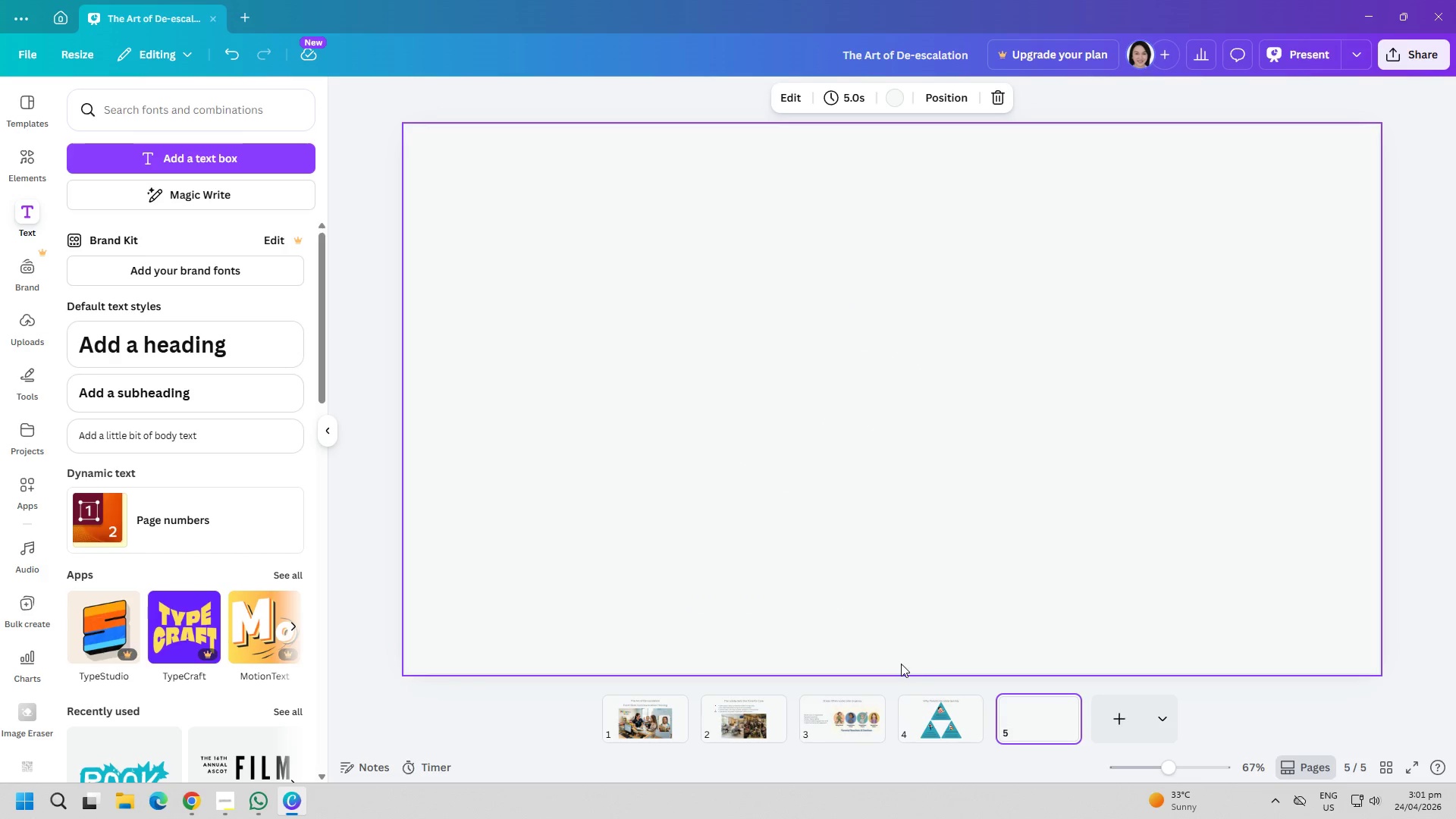 
left_click([232, 162])
 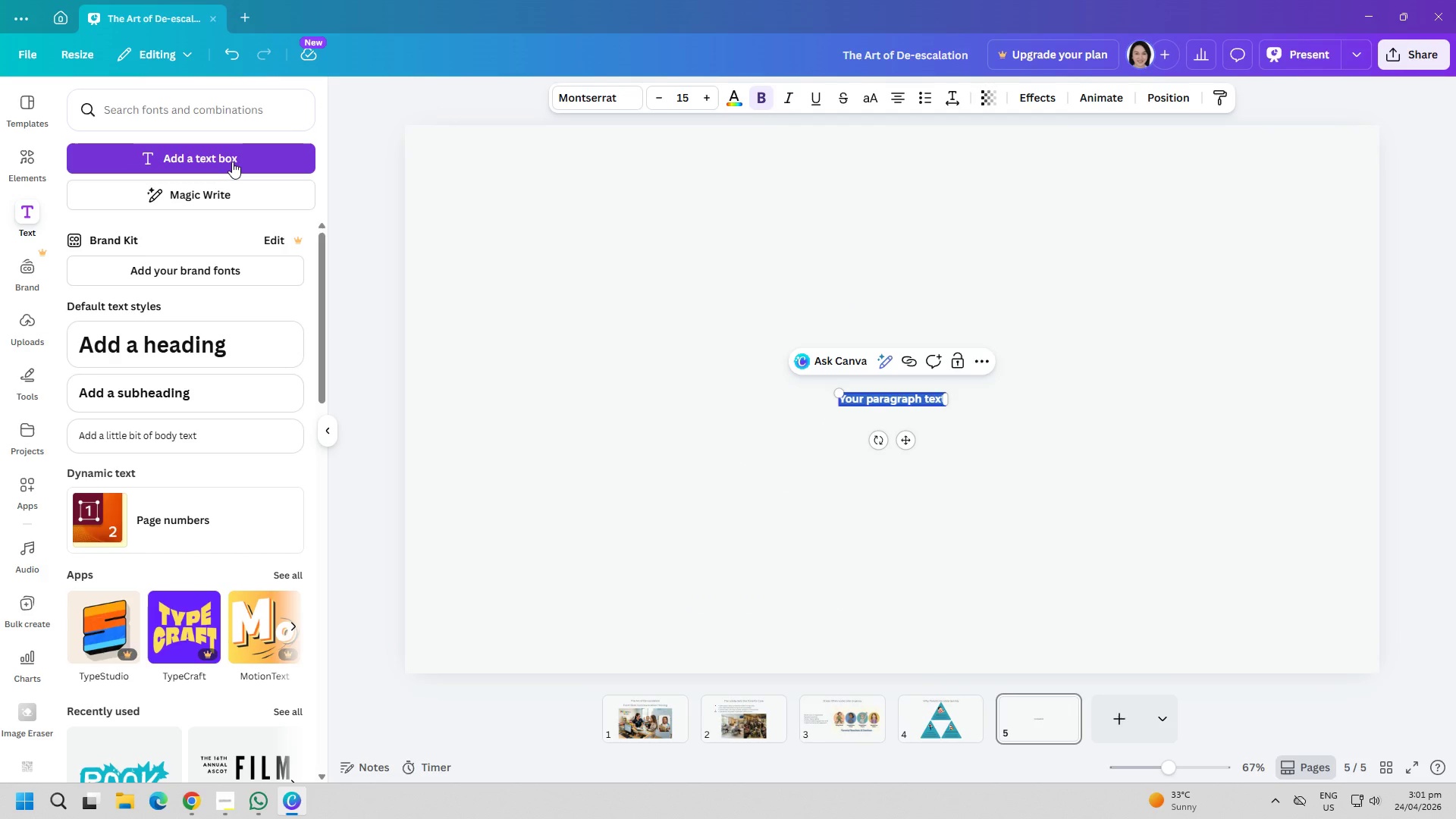 
type(Listen .)
key(Backspace)
type(- Validate - Solve)
 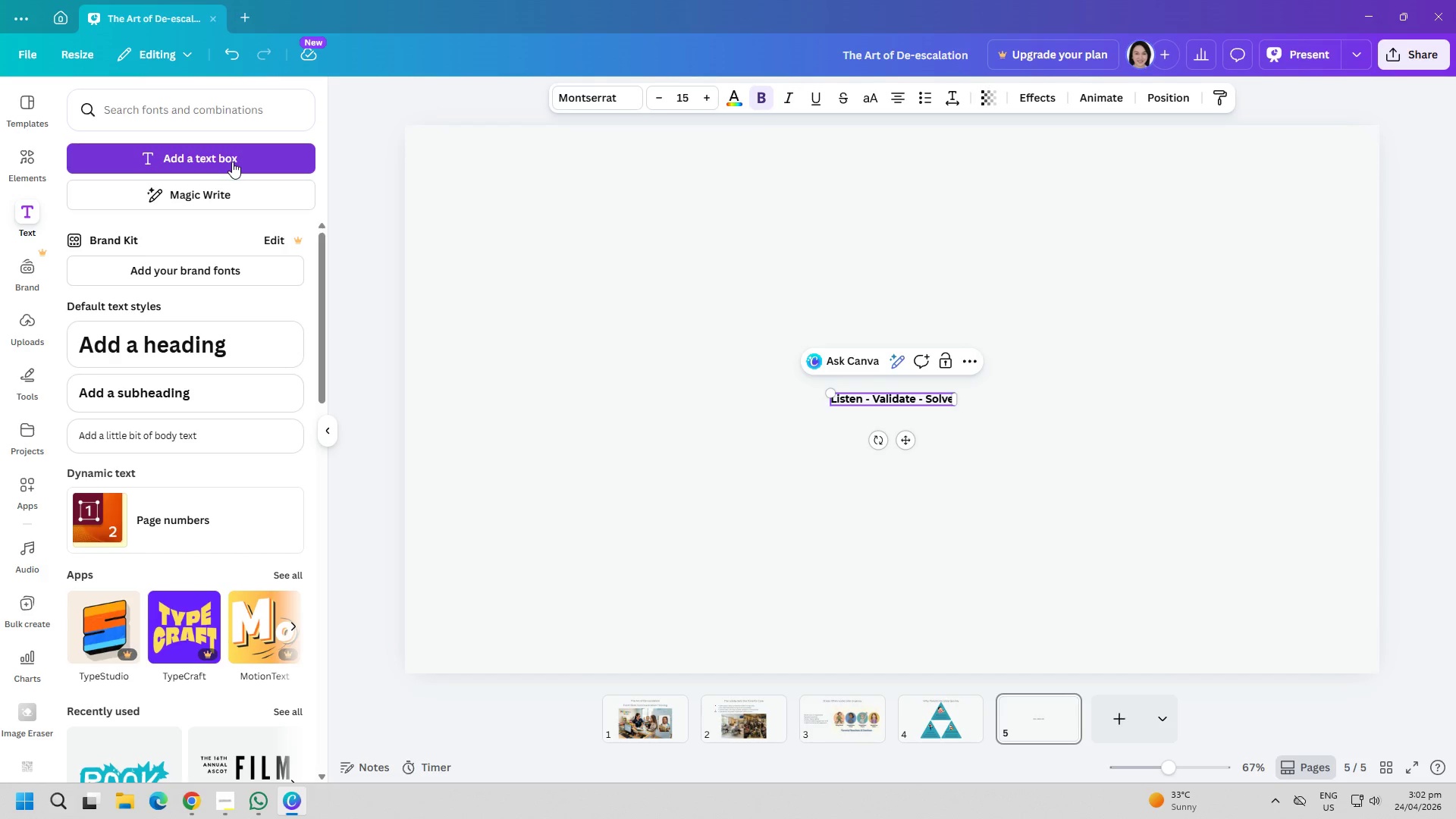 
key(Control+ControlLeft)
 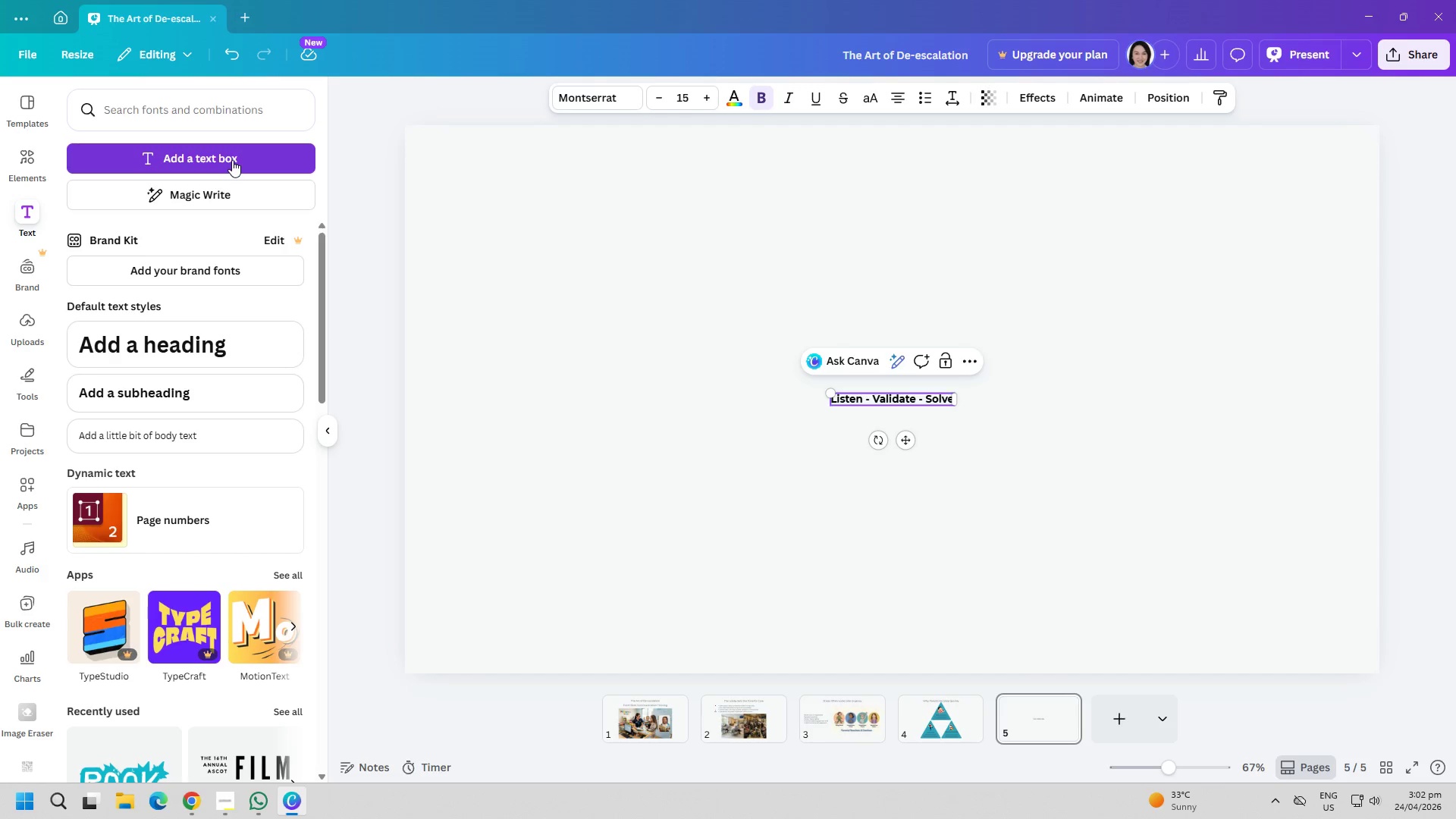 
key(Control+A)
 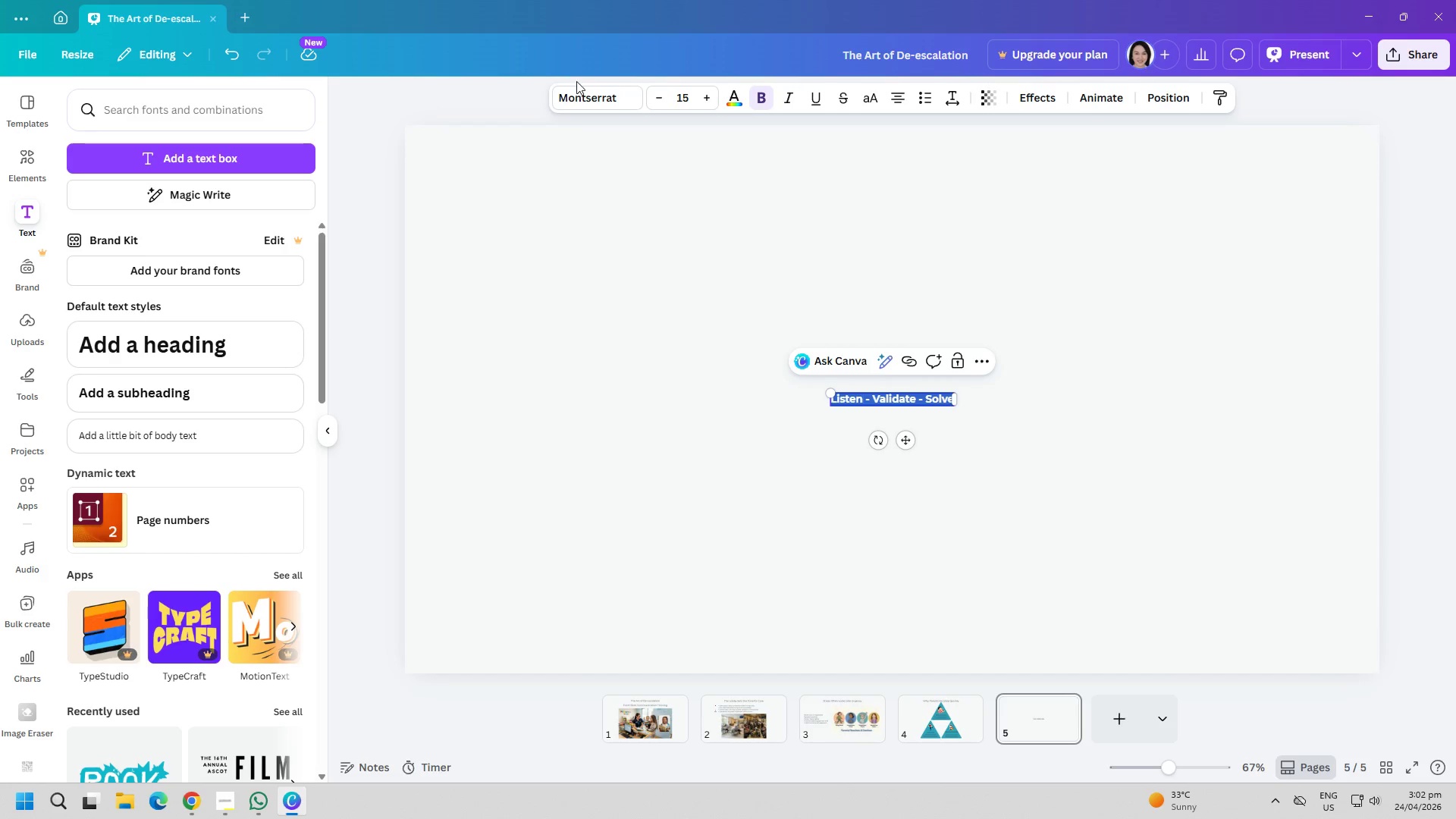 
left_click([583, 92])
 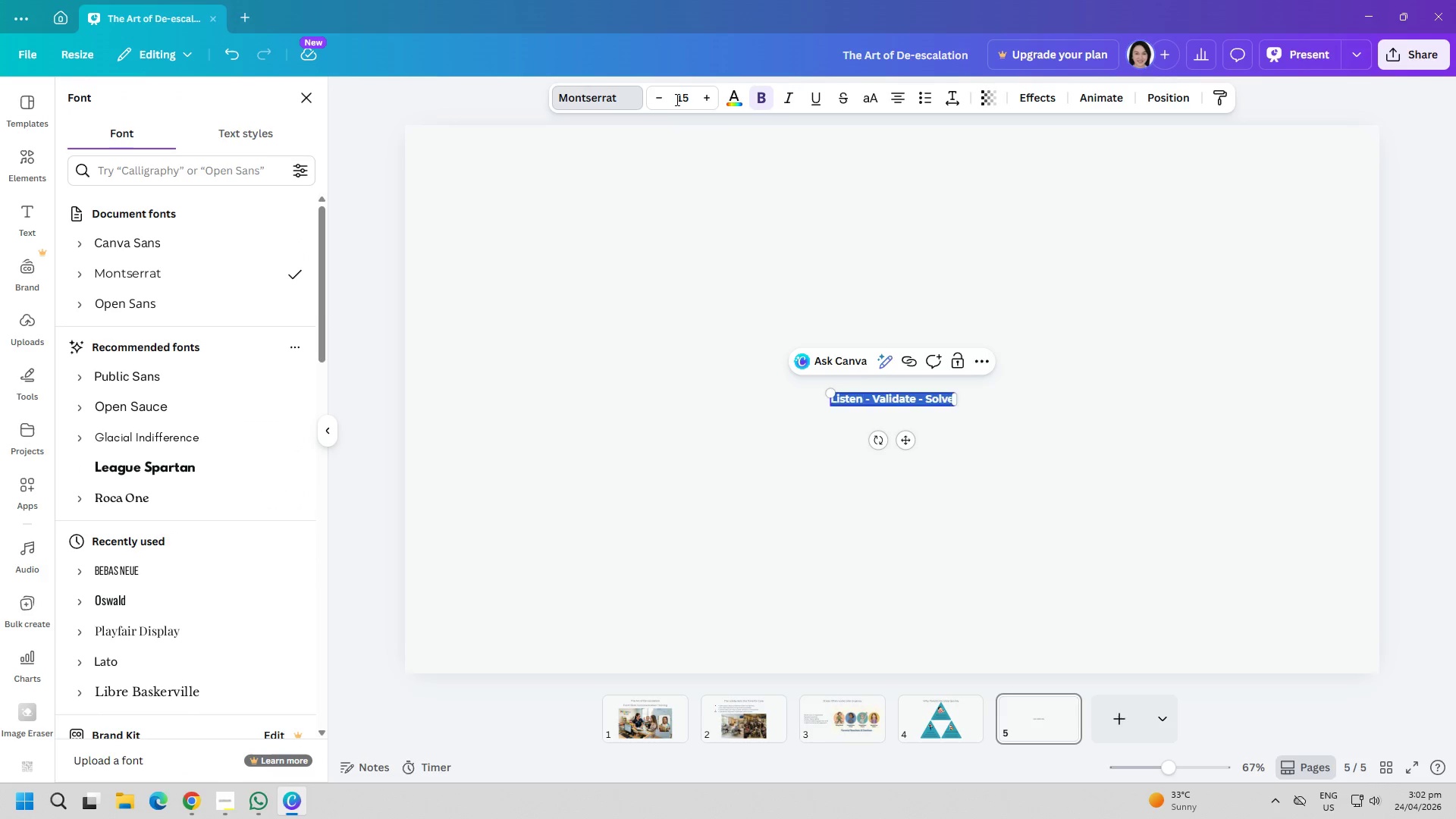 
double_click([679, 97])
 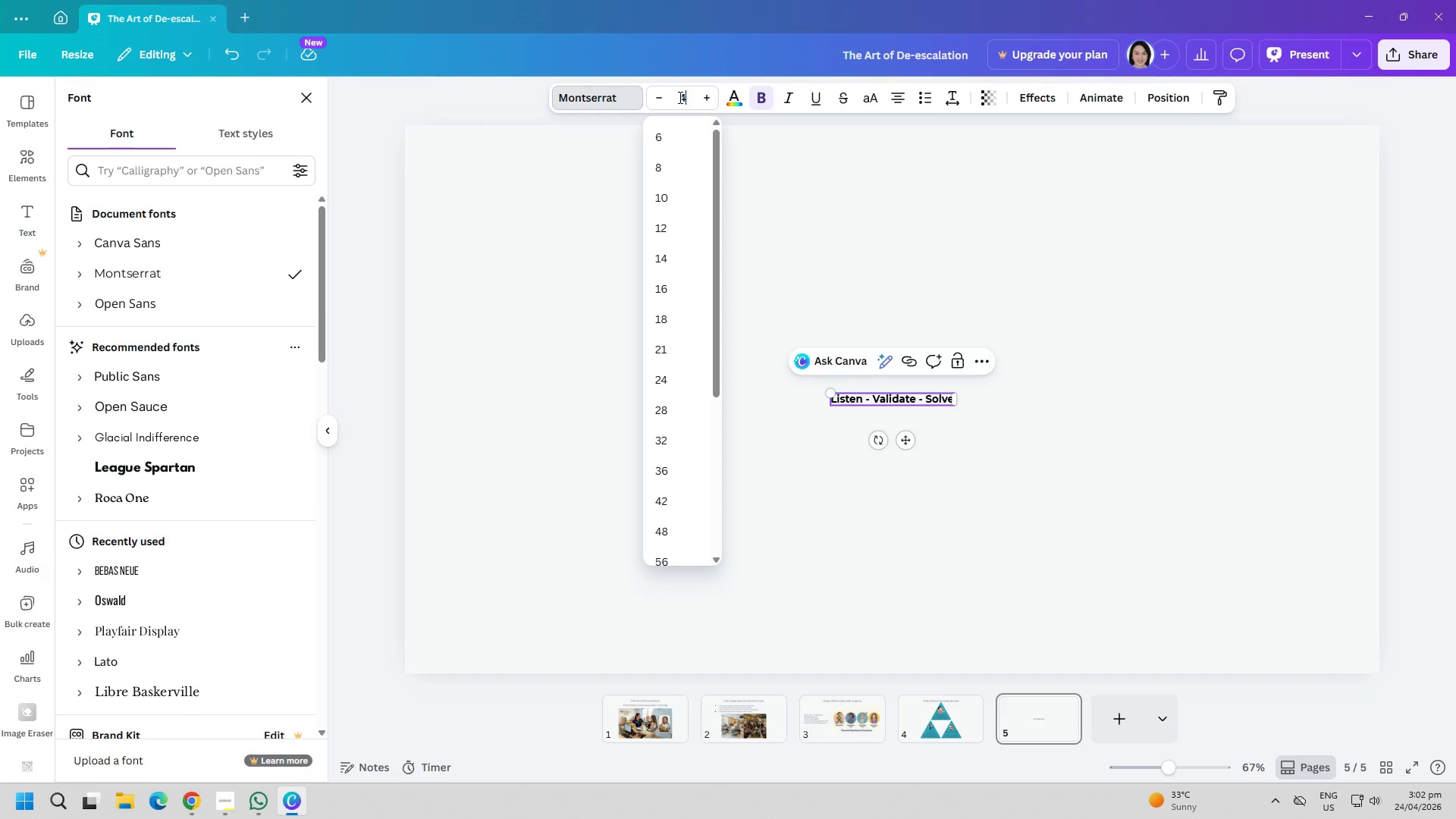 
type(40)
 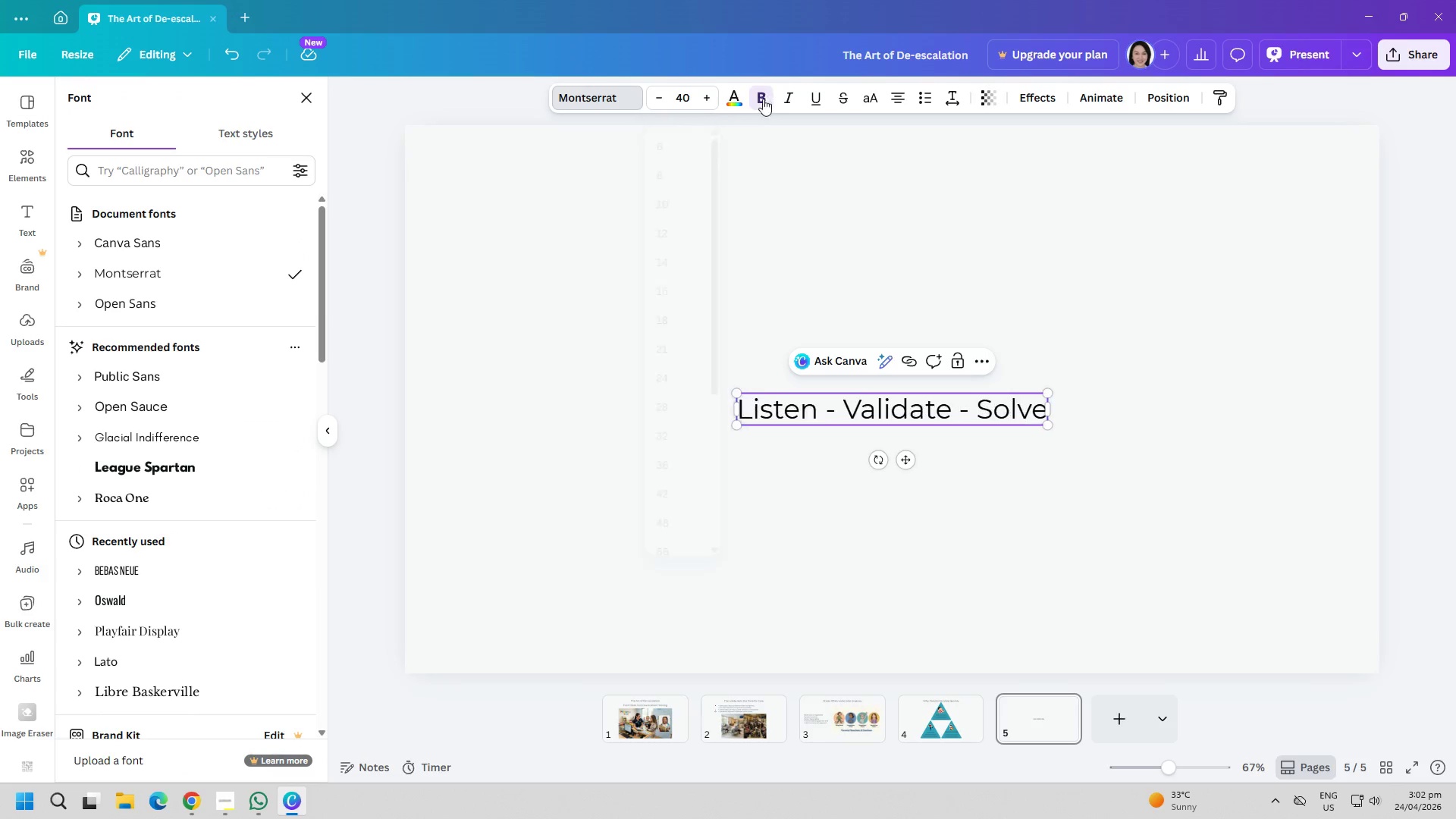 
double_click([744, 101])
 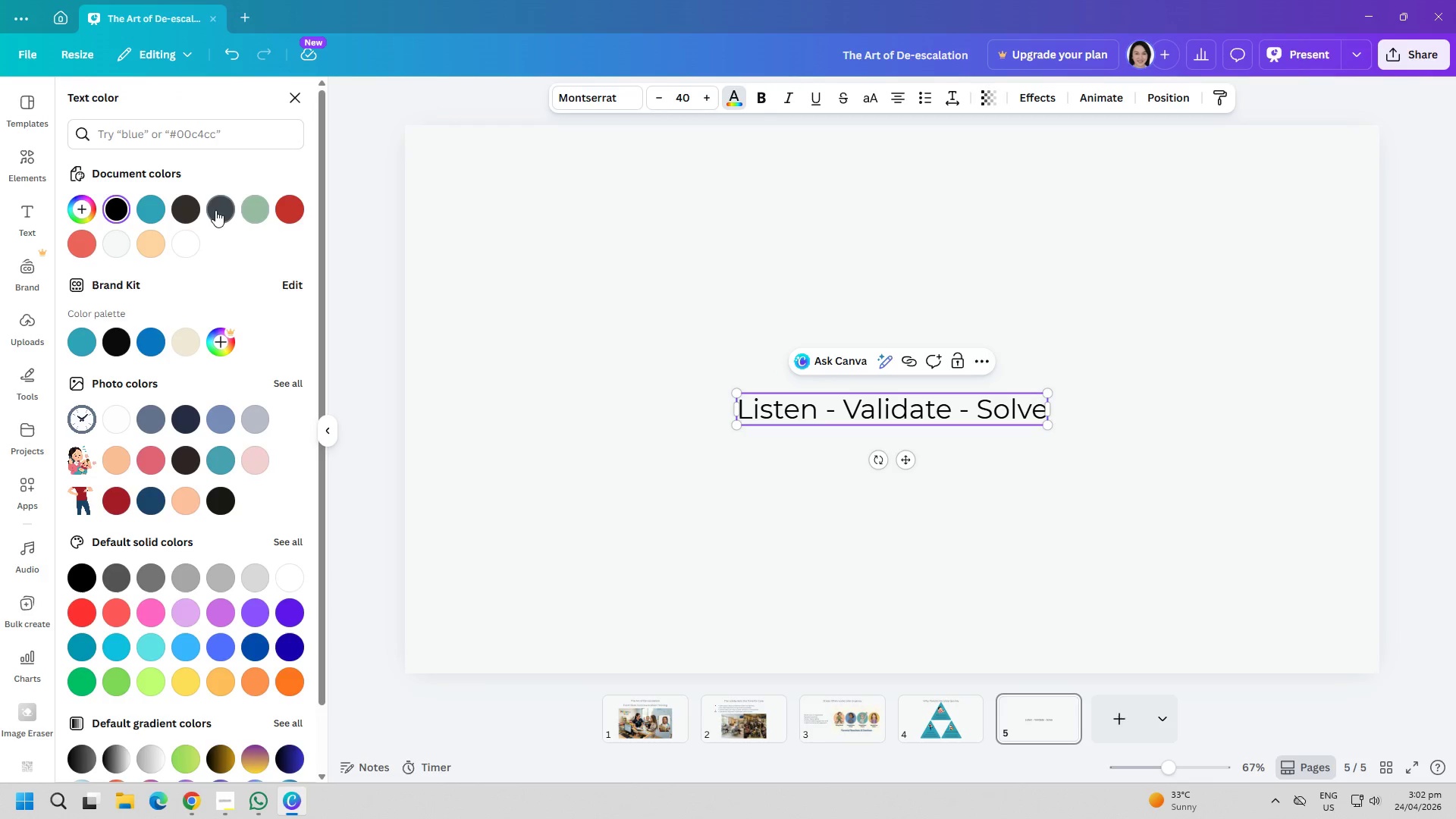 
double_click([597, 210])
 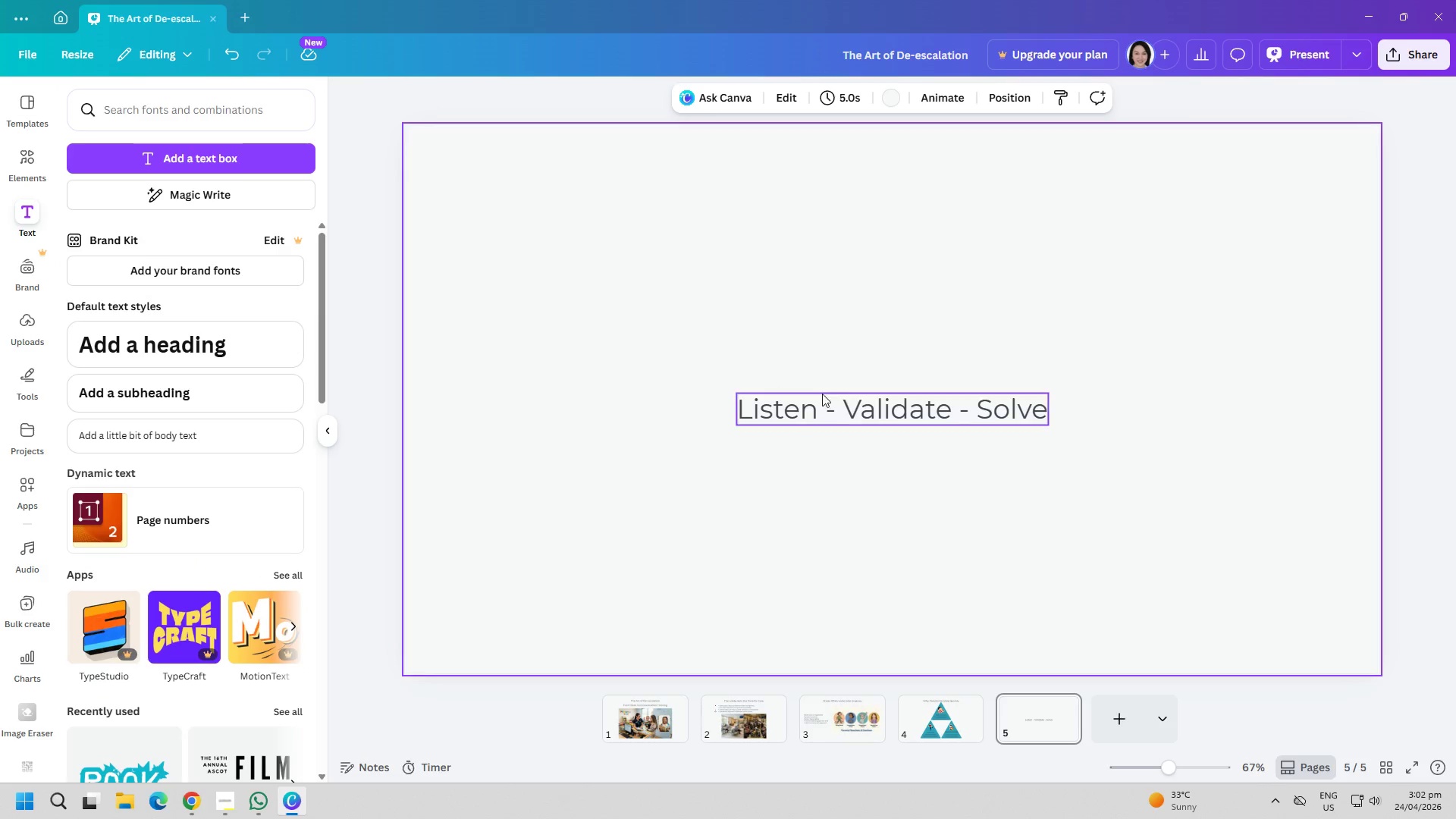 
left_click_drag(start_coordinate=[837, 399], to_coordinate=[833, 186])
 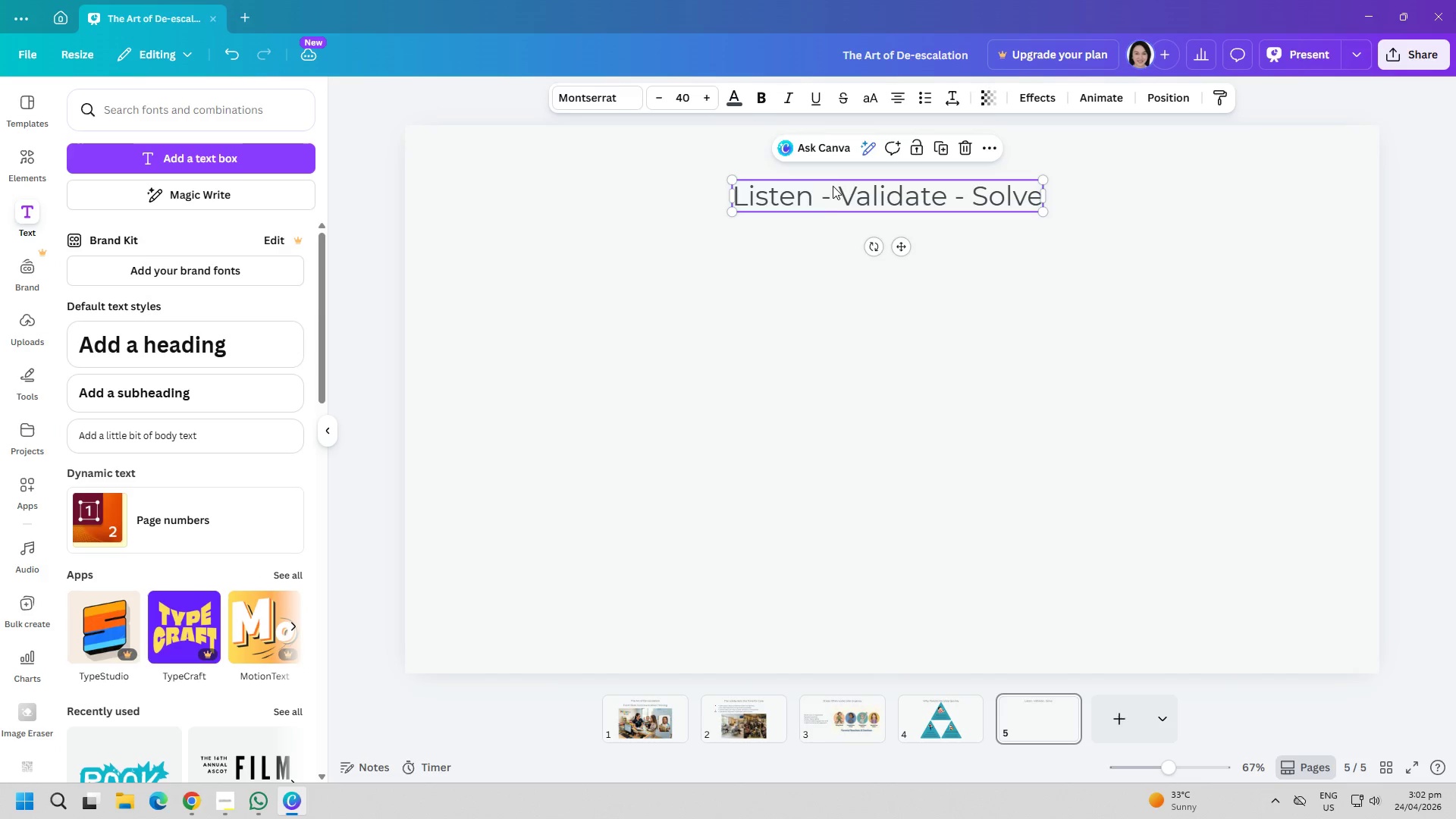 
left_click_drag(start_coordinate=[834, 186], to_coordinate=[841, 186])
 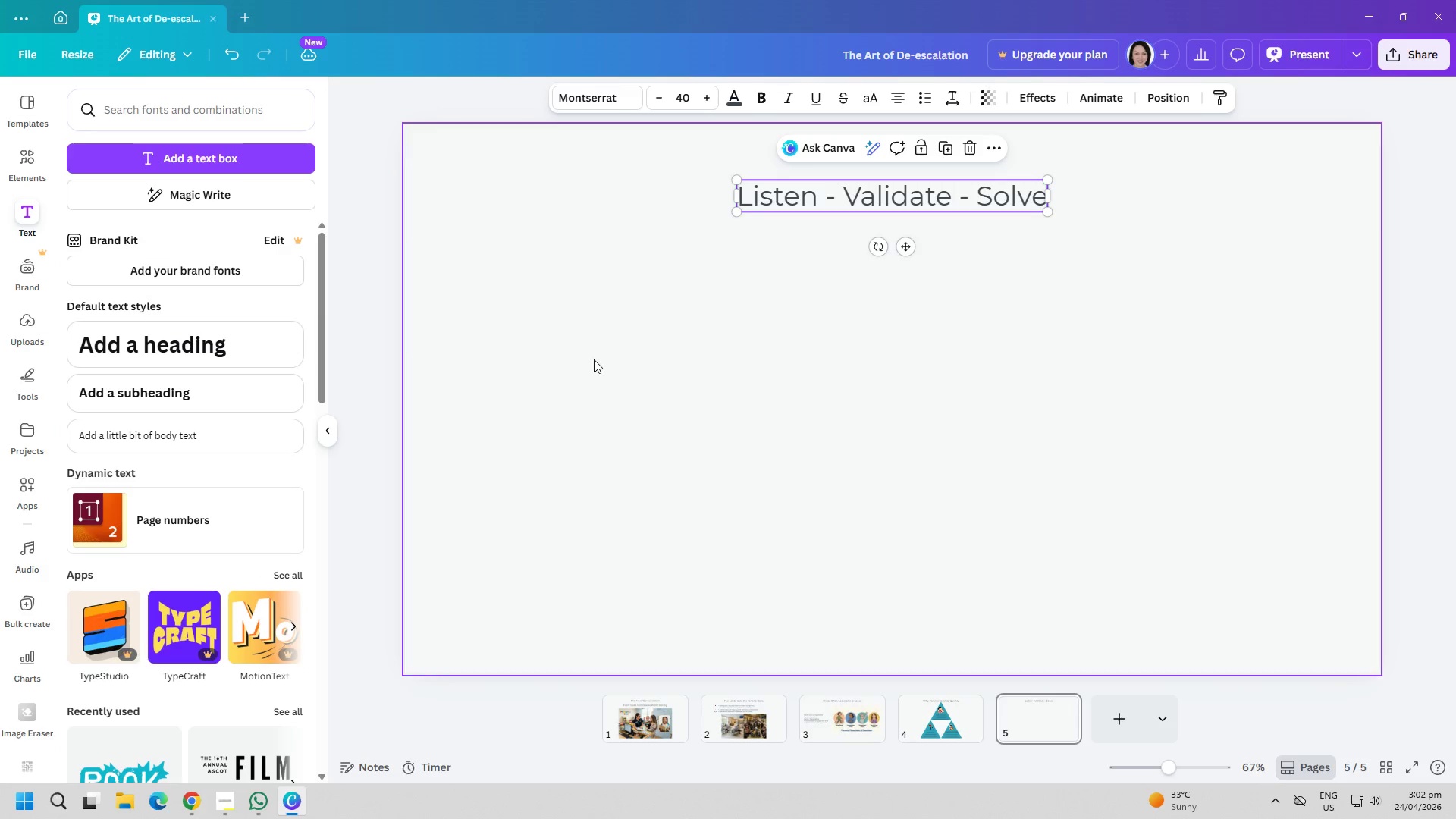 
left_click([594, 359])
 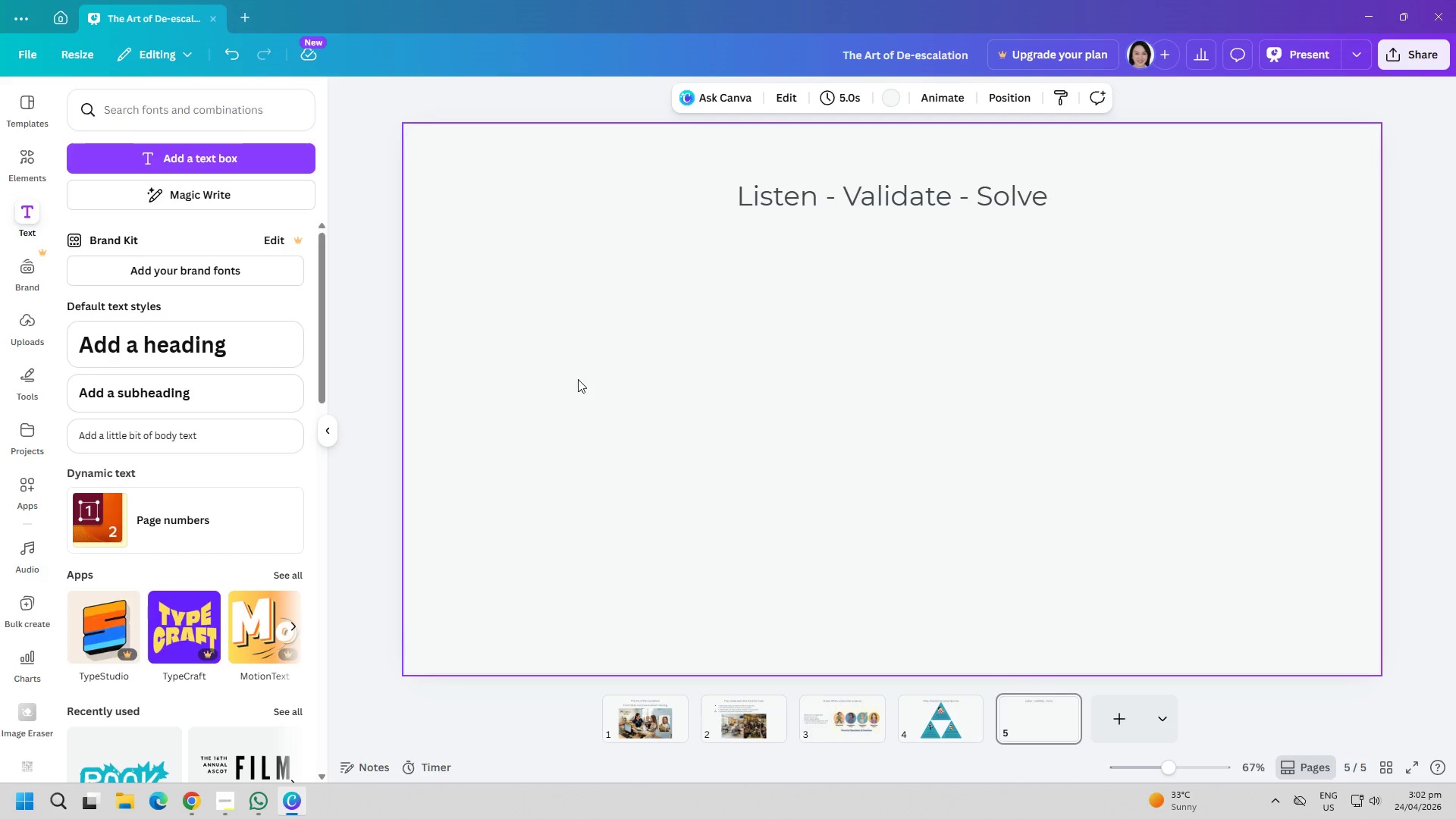 
wait(11.67)
 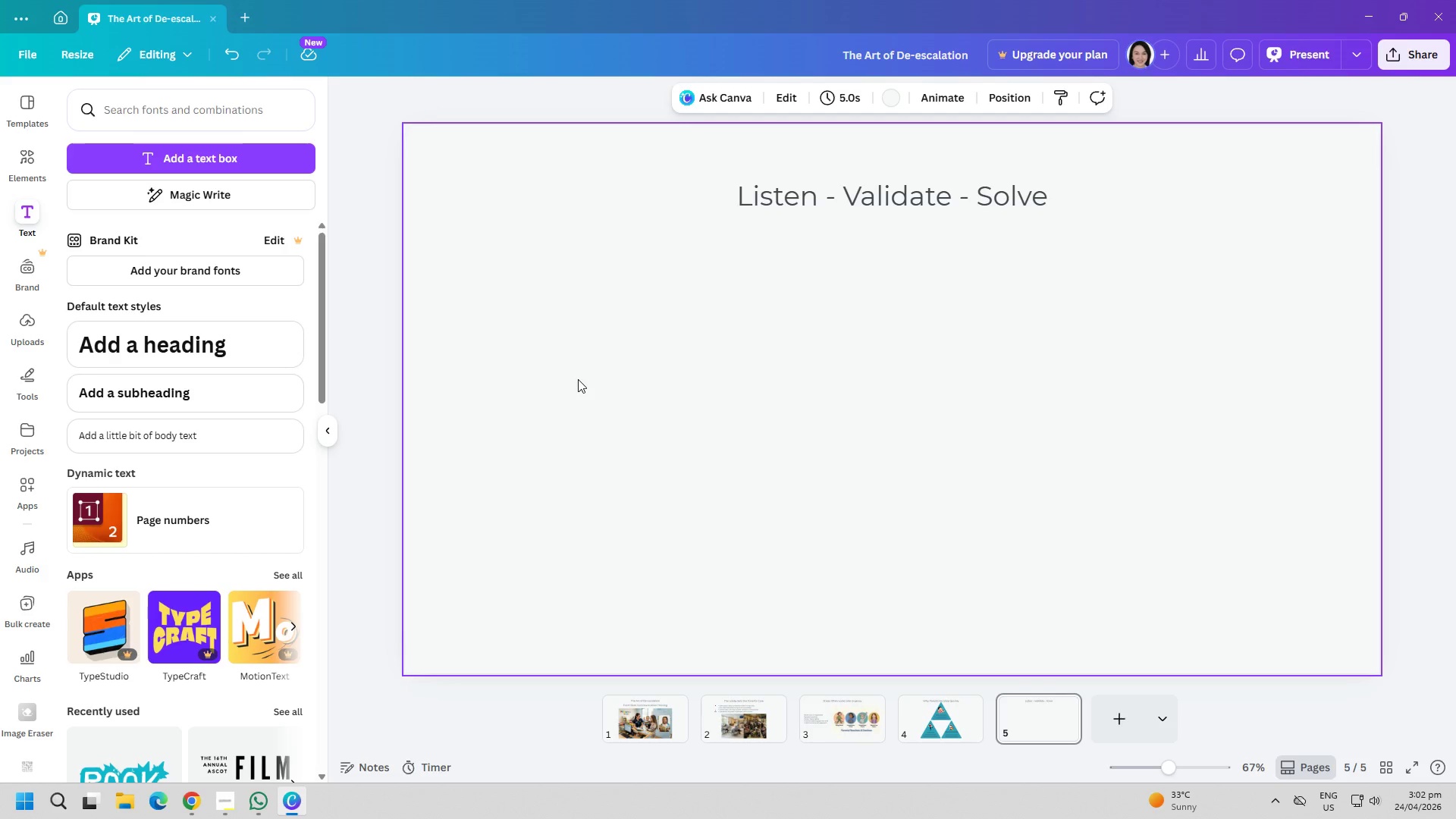 
left_click([144, 171])
 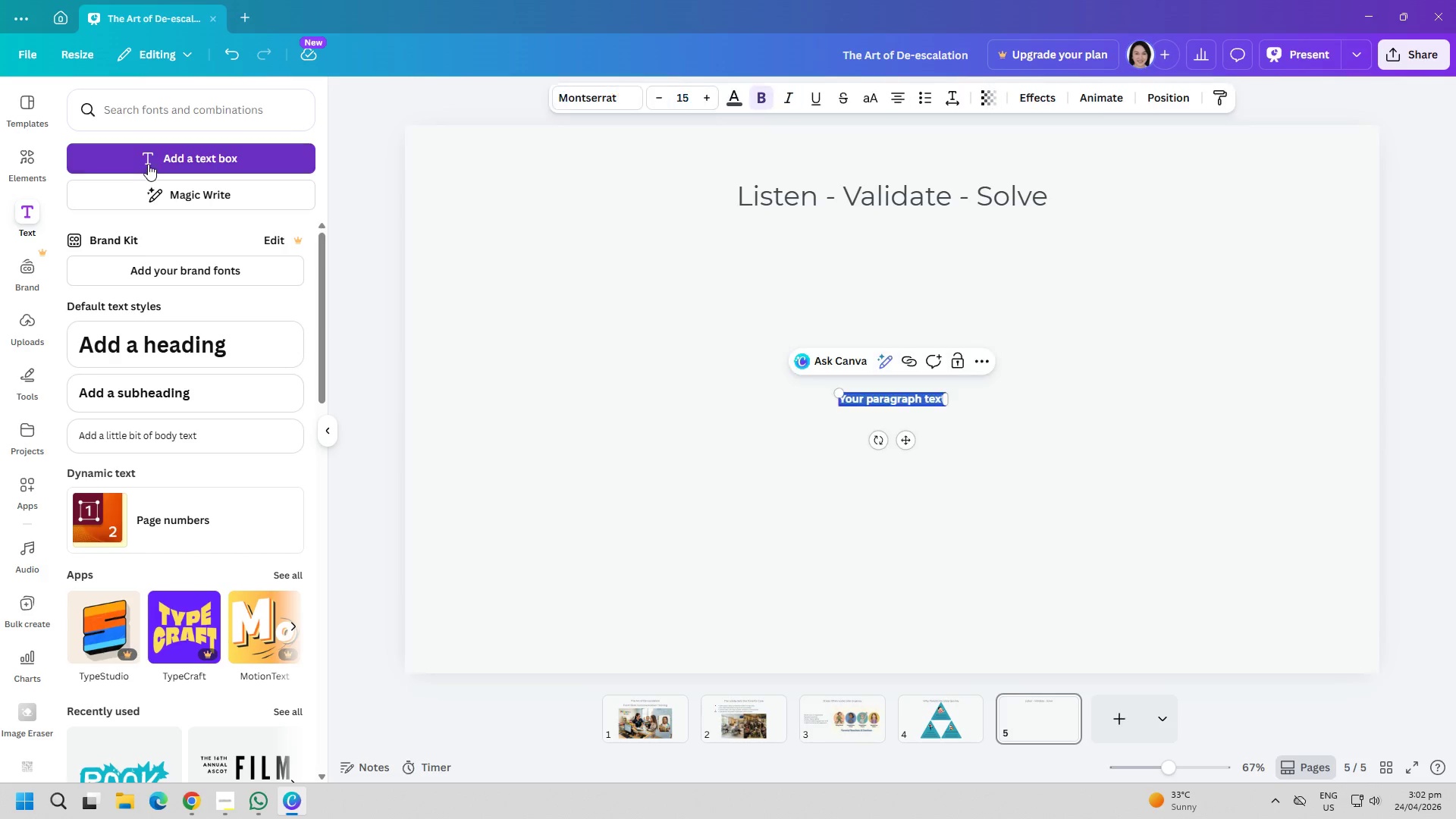 
type(STEP 1)
 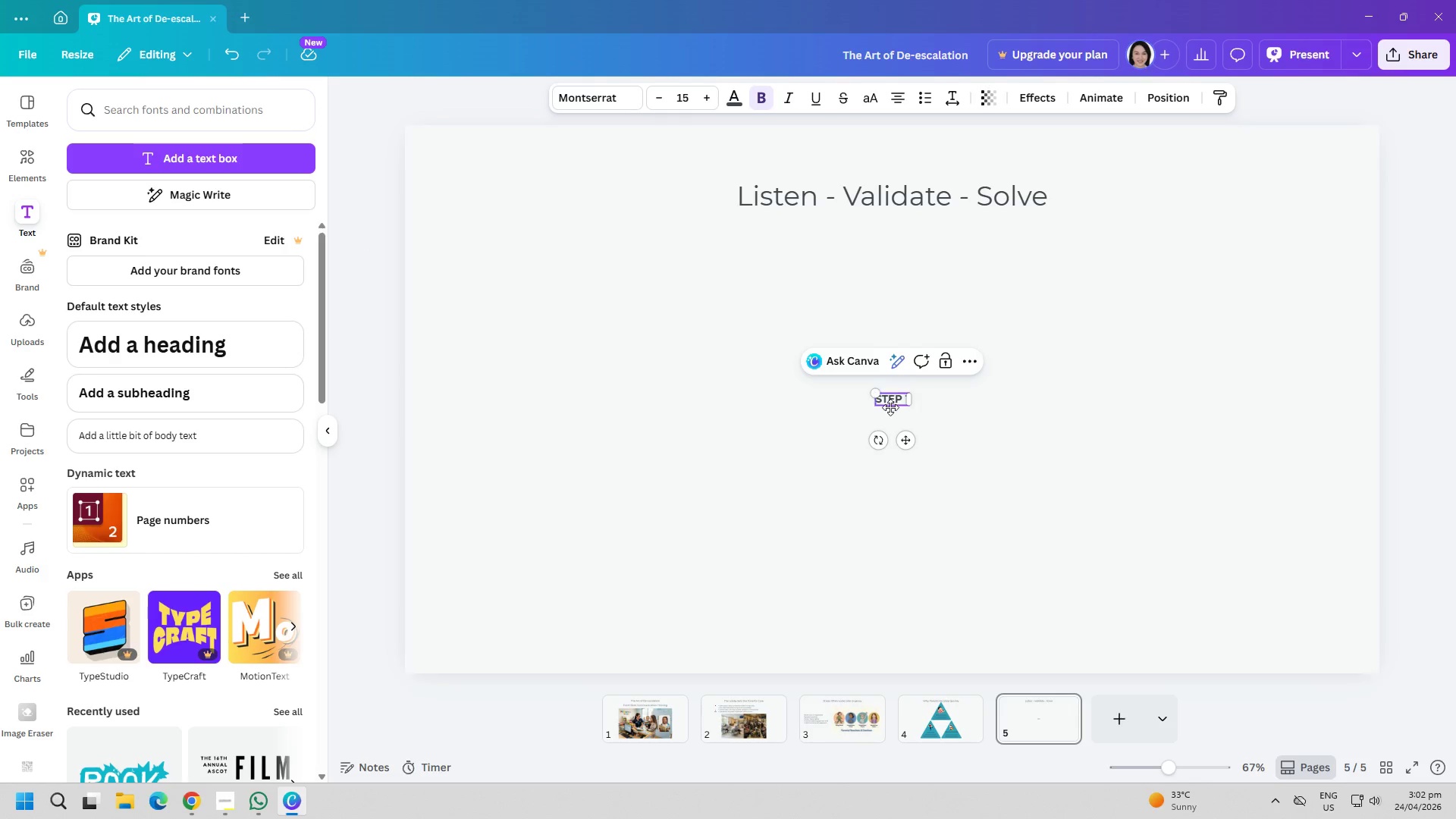 
double_click([711, 99])
 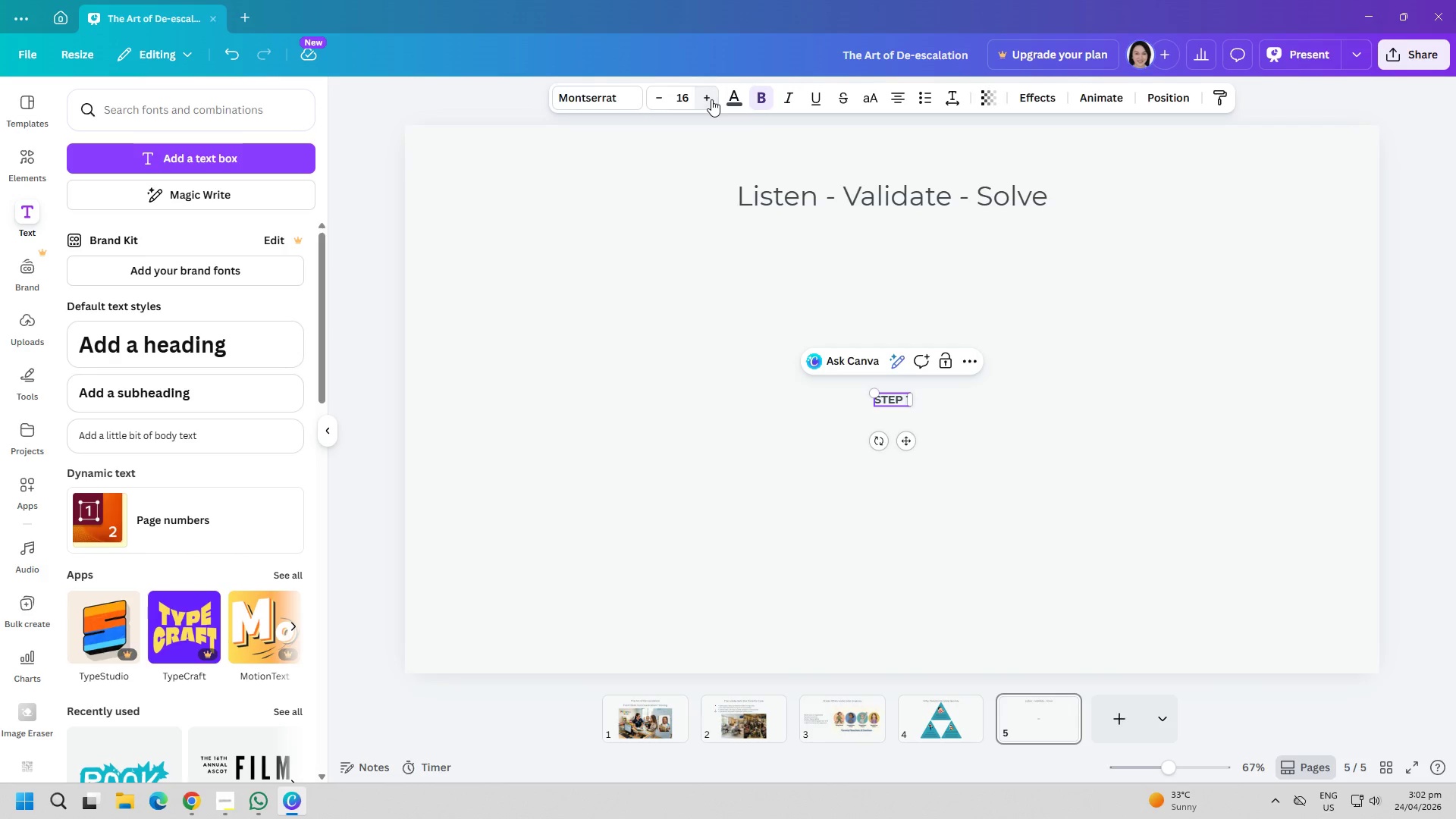 
triple_click([711, 99])
 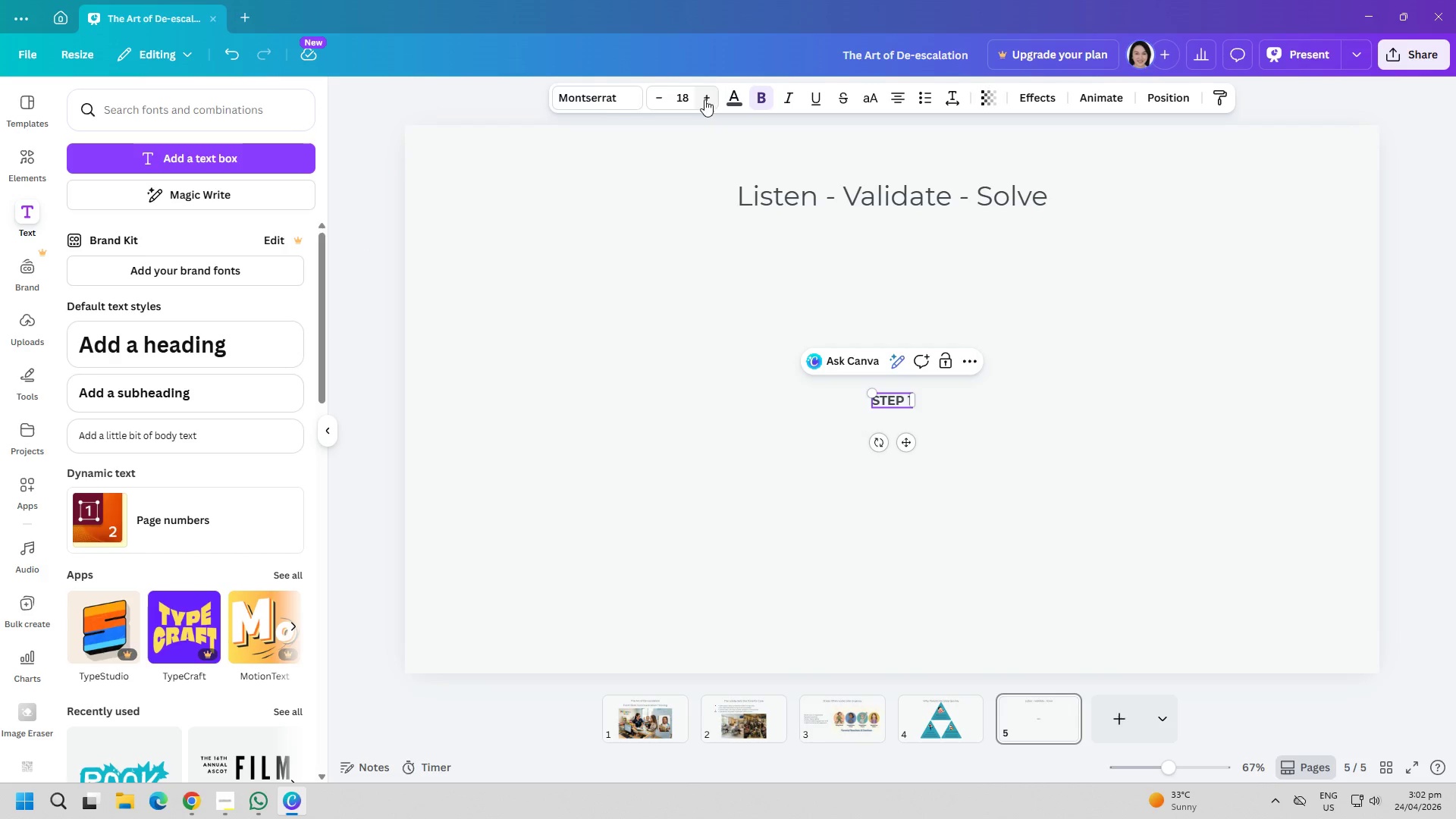 
left_click([595, 96])
 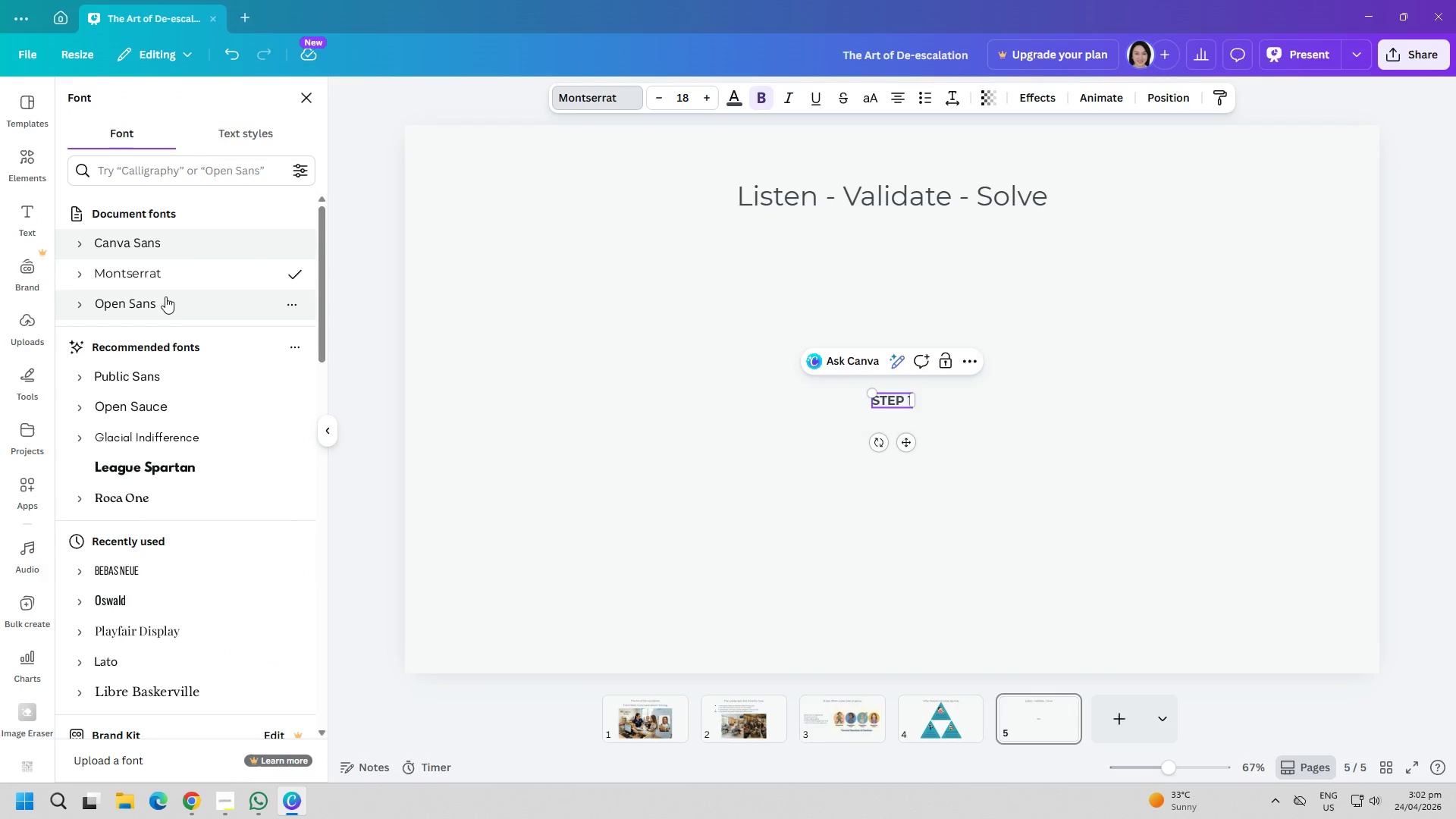 
left_click([165, 297])
 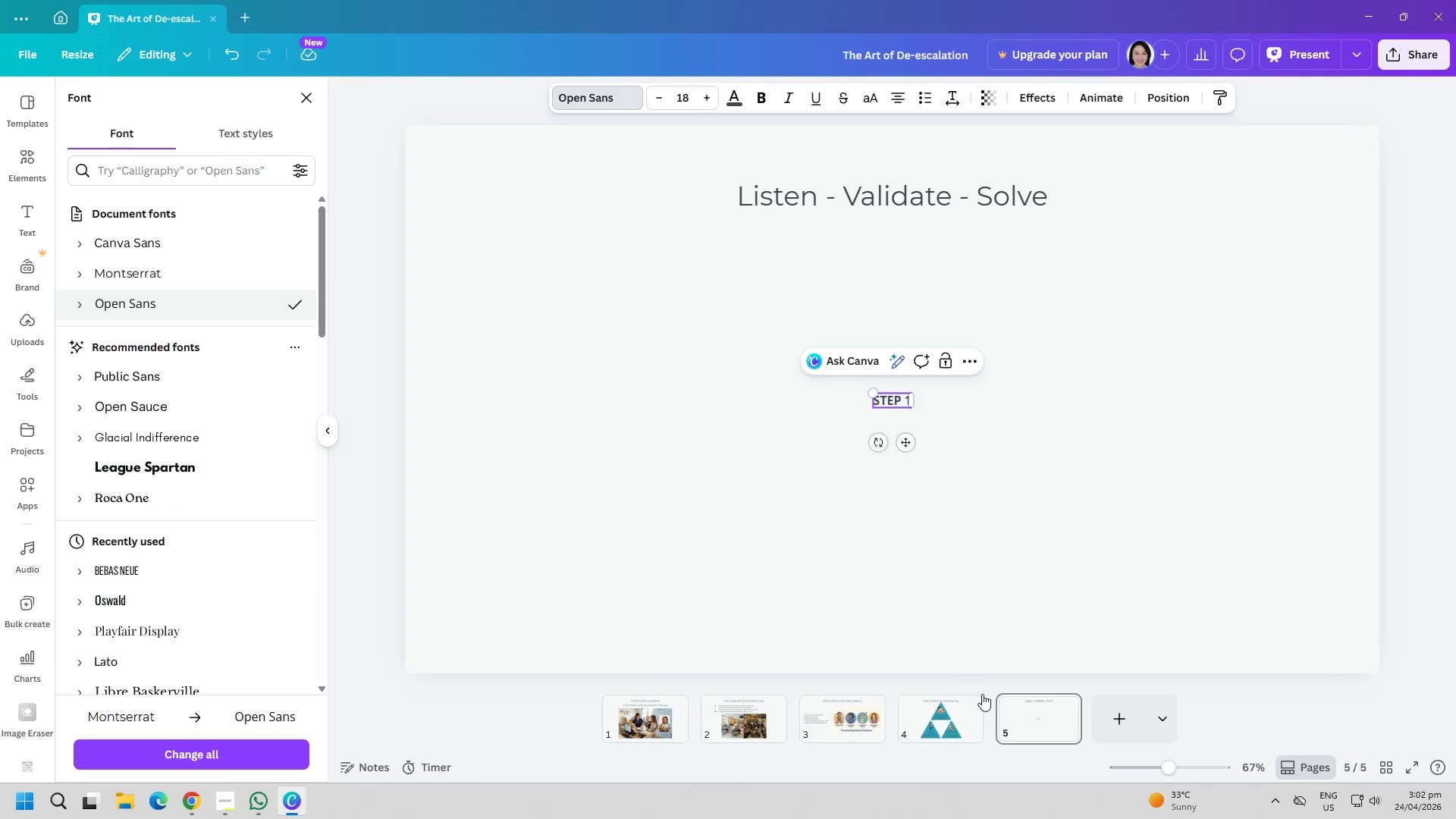 
left_click([940, 726])
 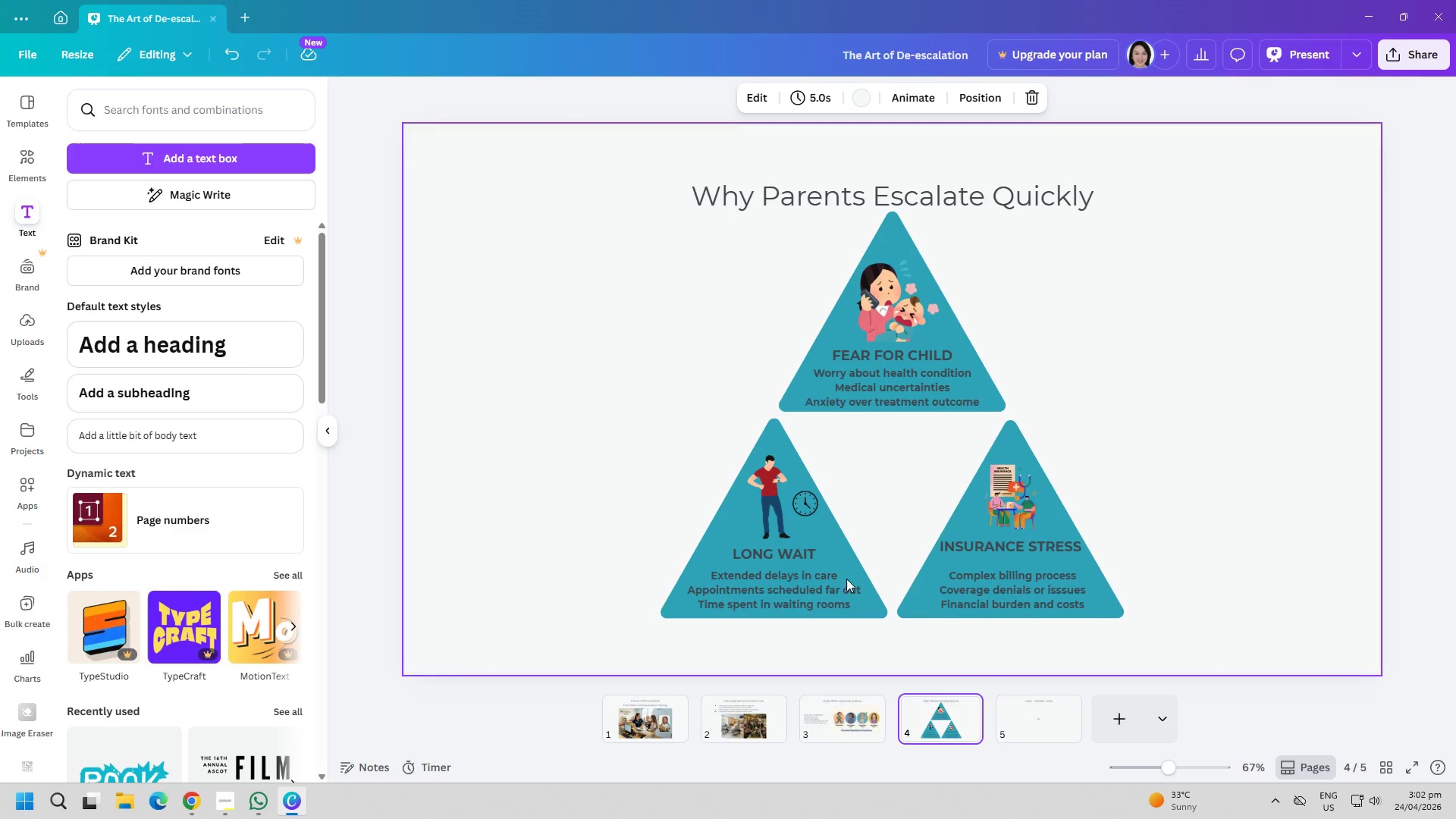 
left_click([793, 579])
 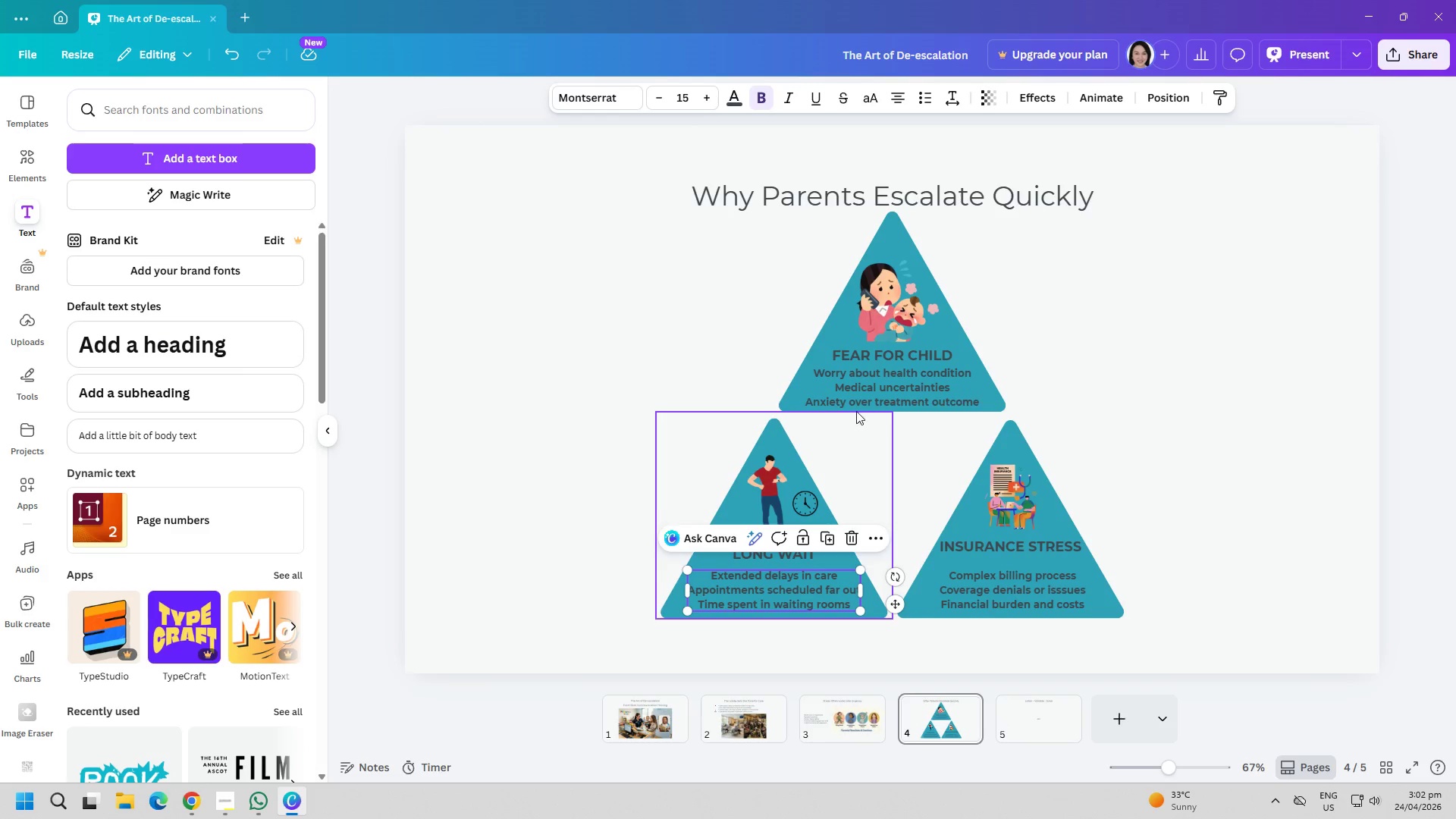 
left_click([858, 404])
 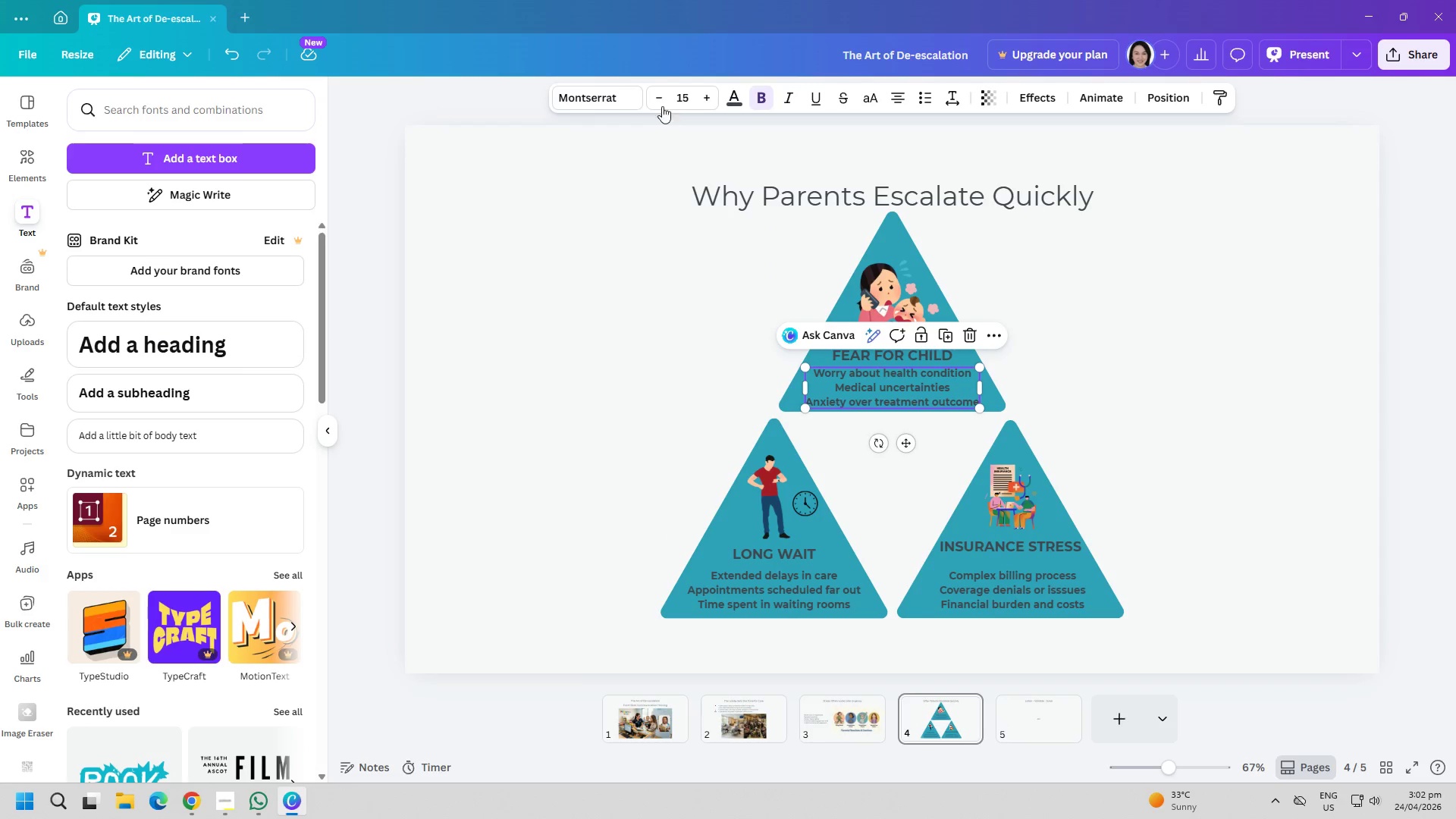 
left_click([638, 99])
 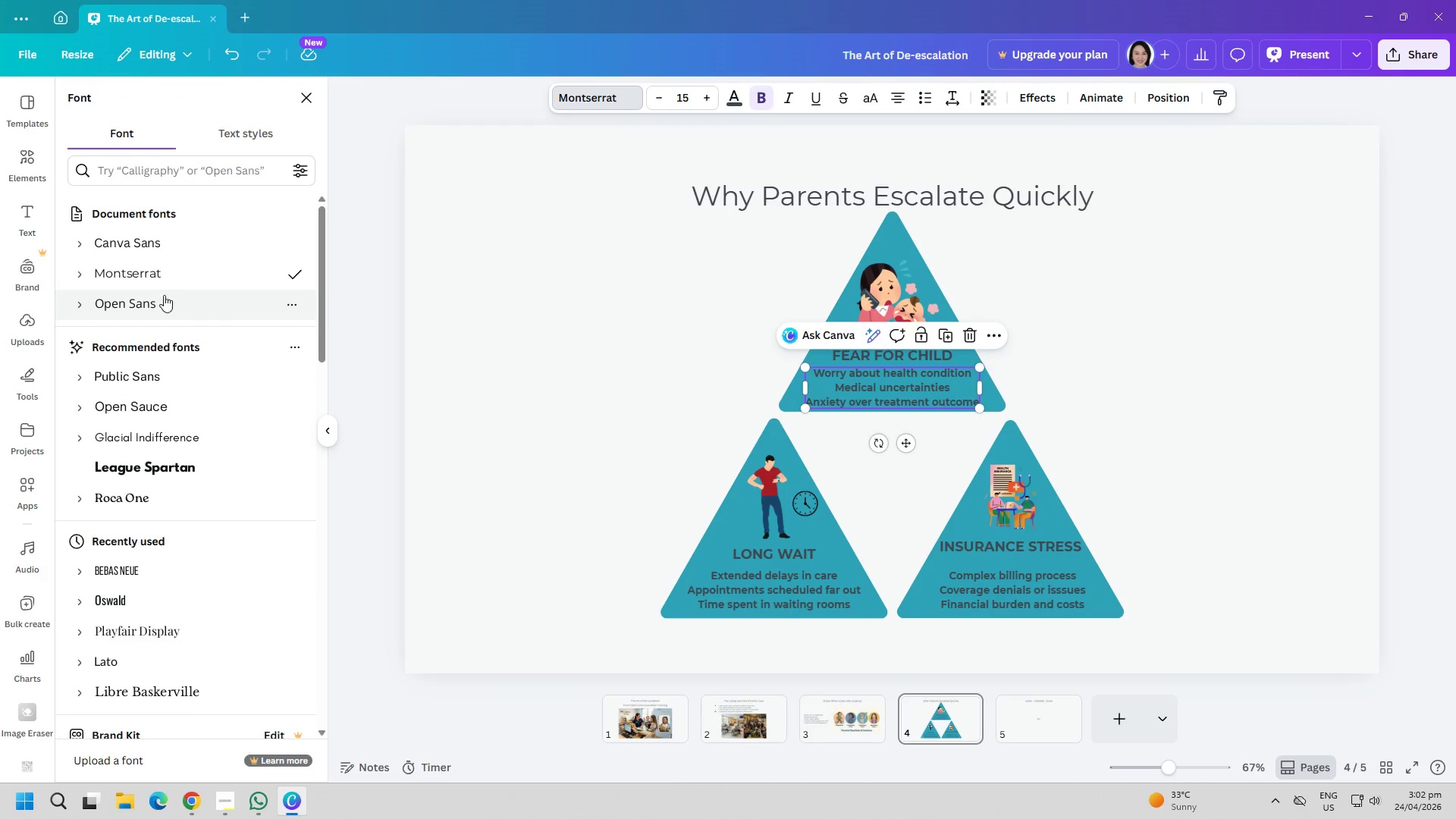 
left_click([152, 302])
 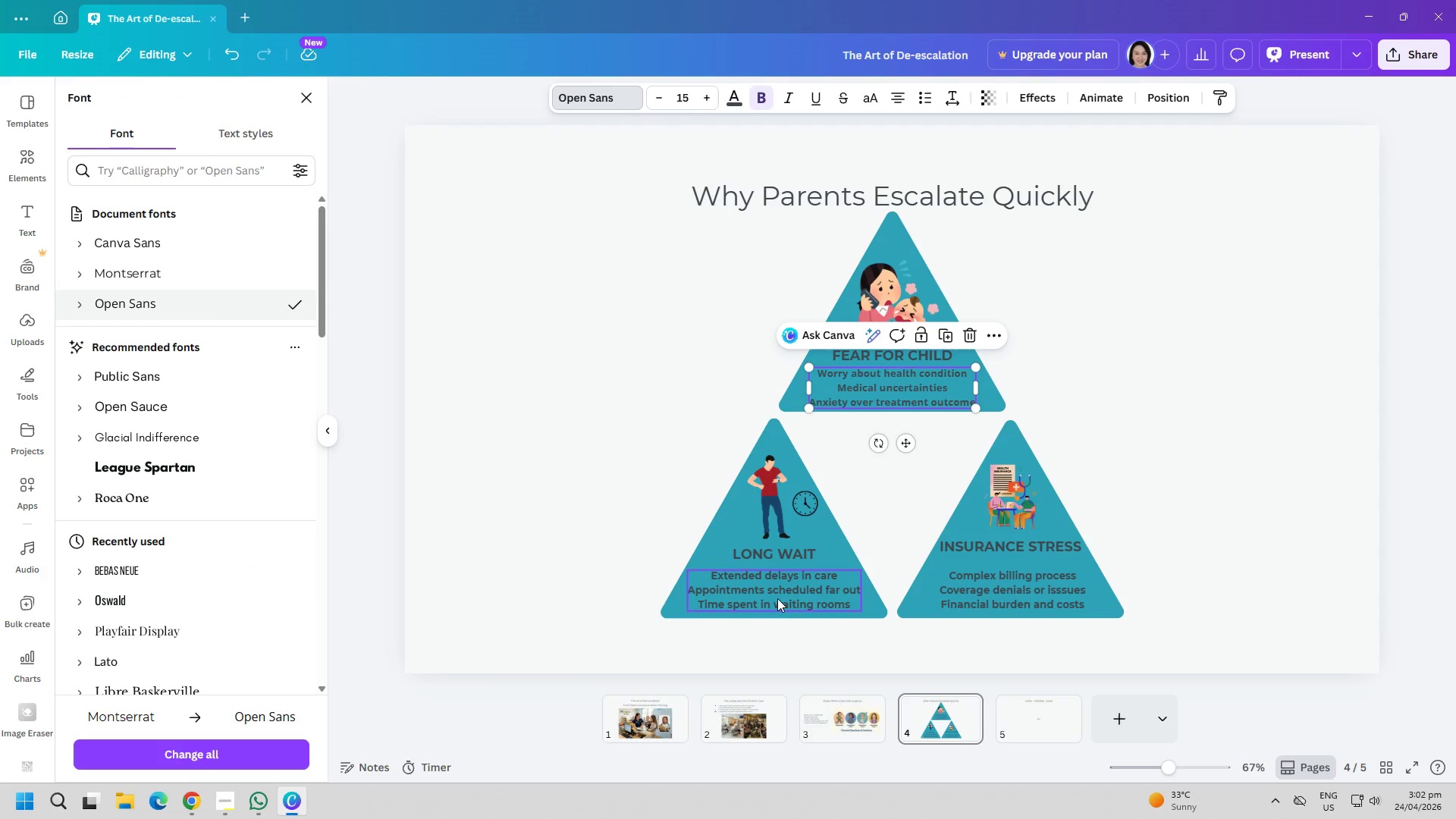 
left_click([779, 600])
 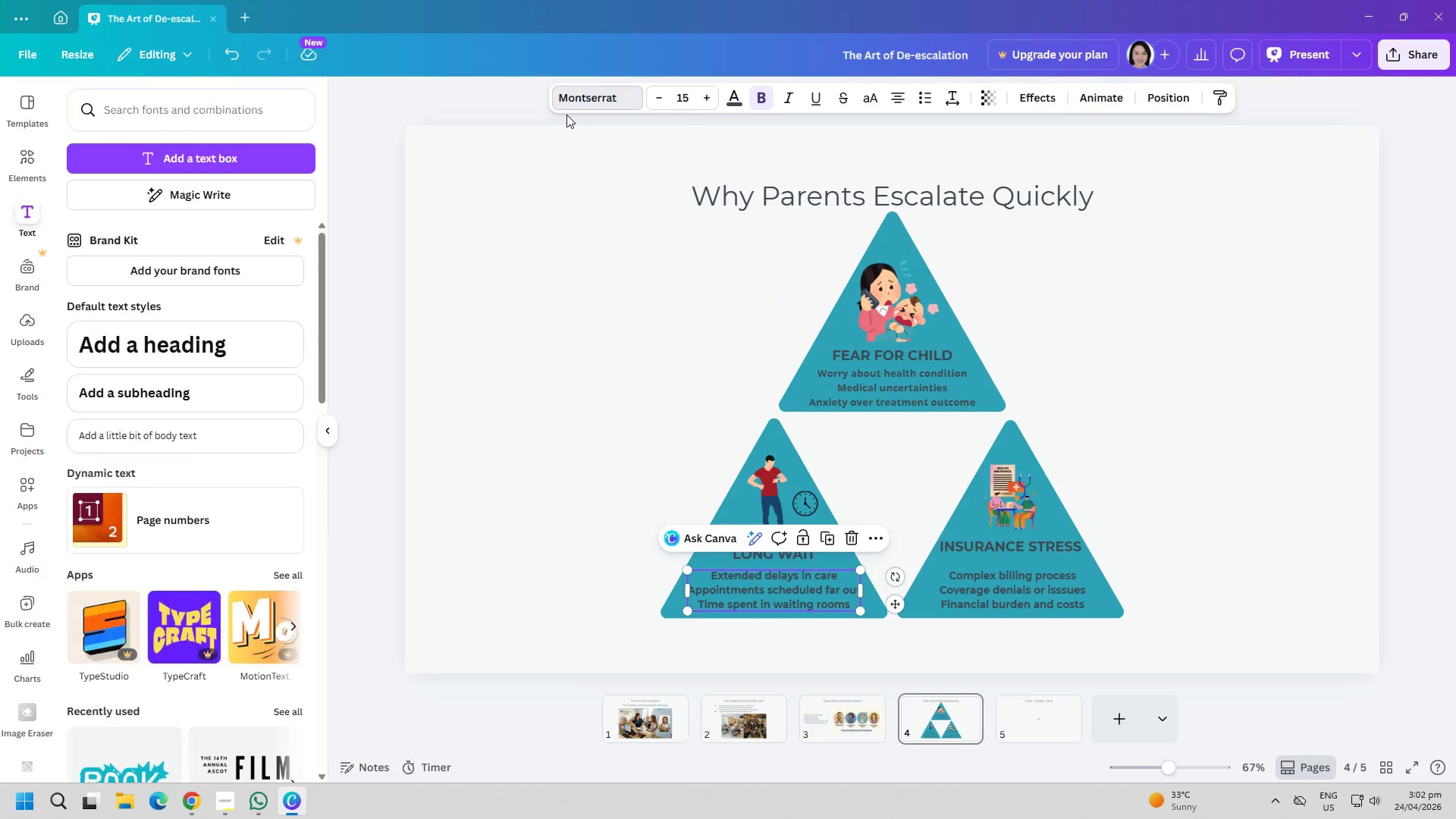 
double_click([567, 109])
 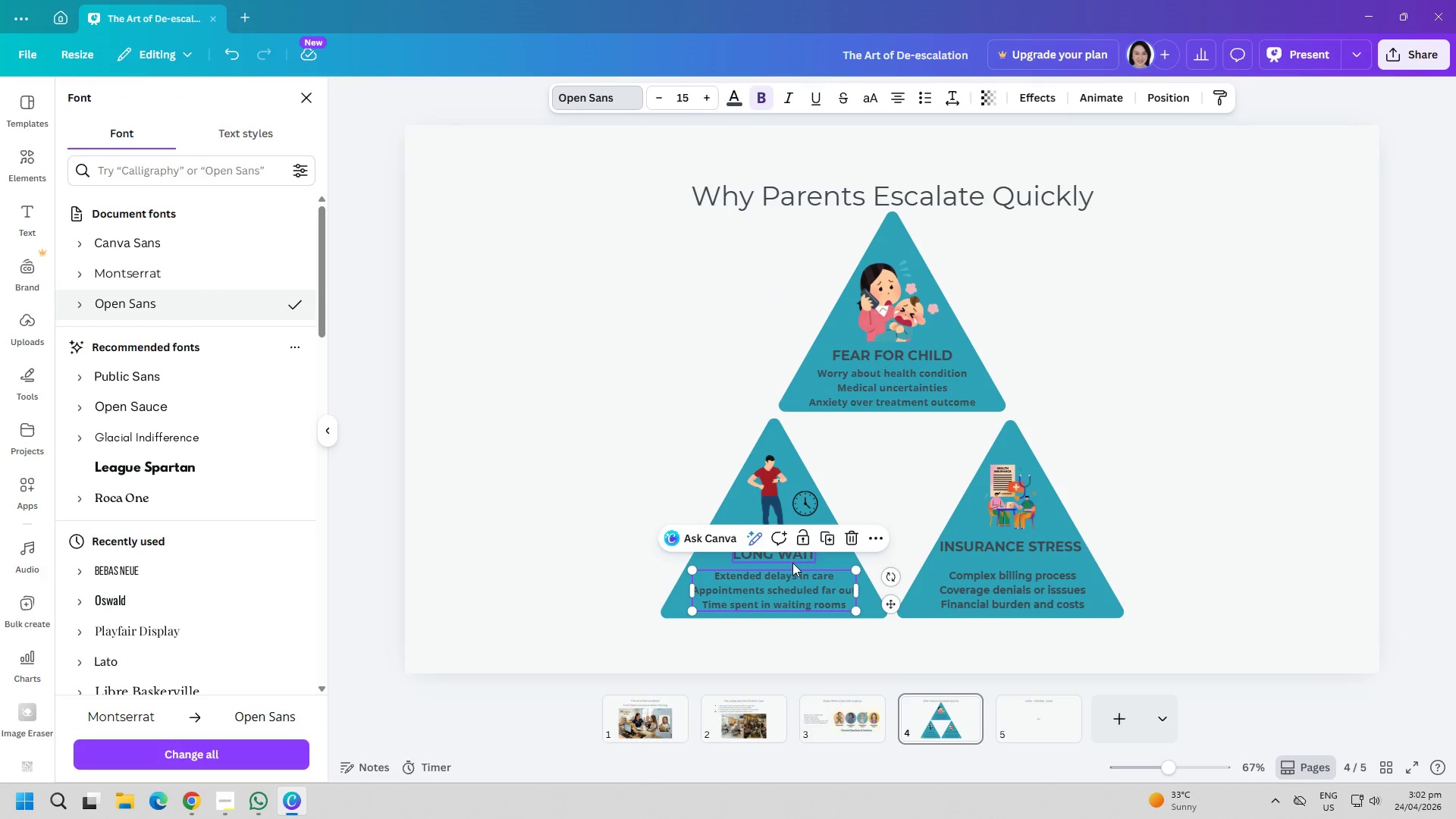 
double_click([977, 598])
 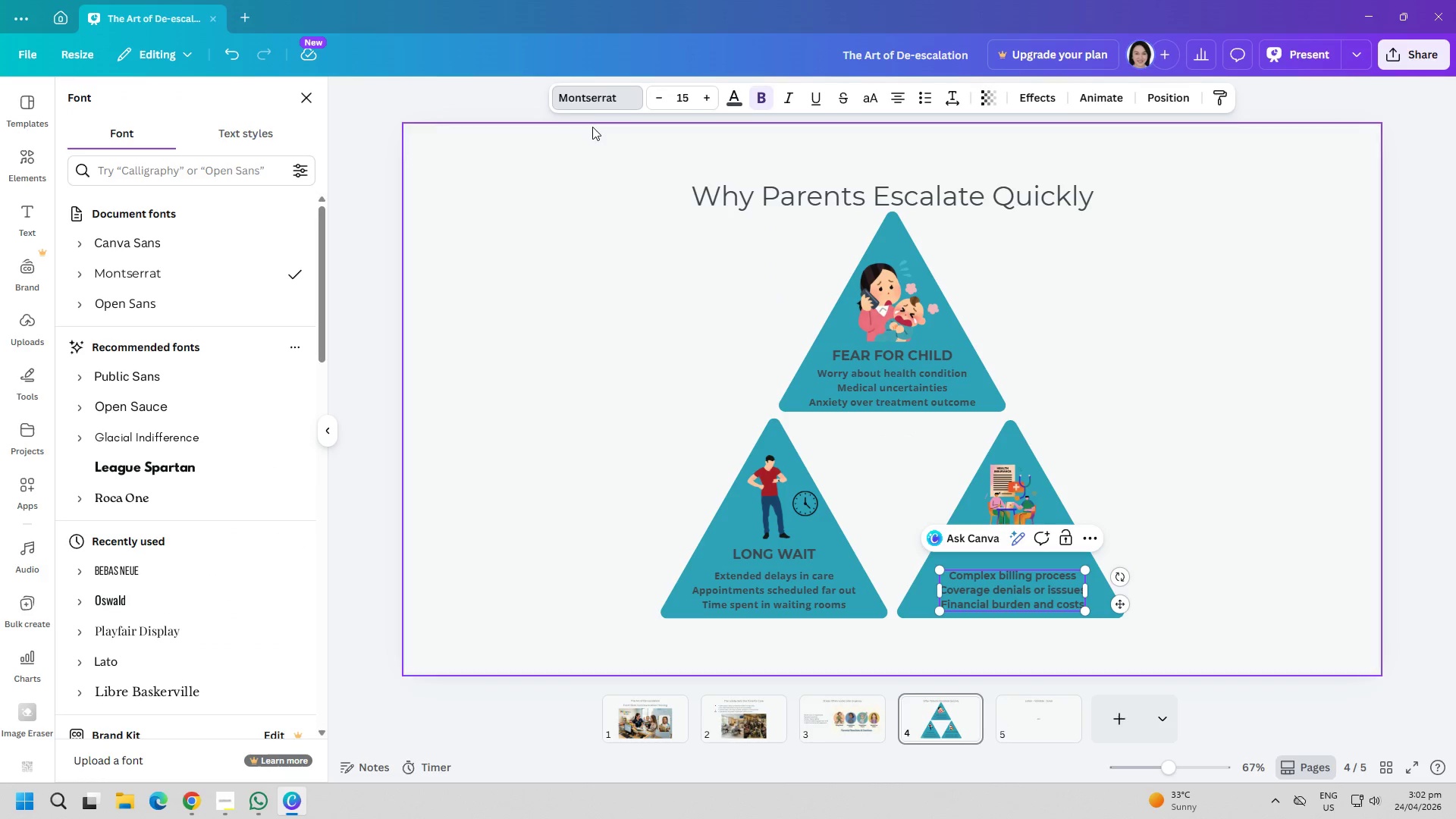 
left_click([595, 102])
 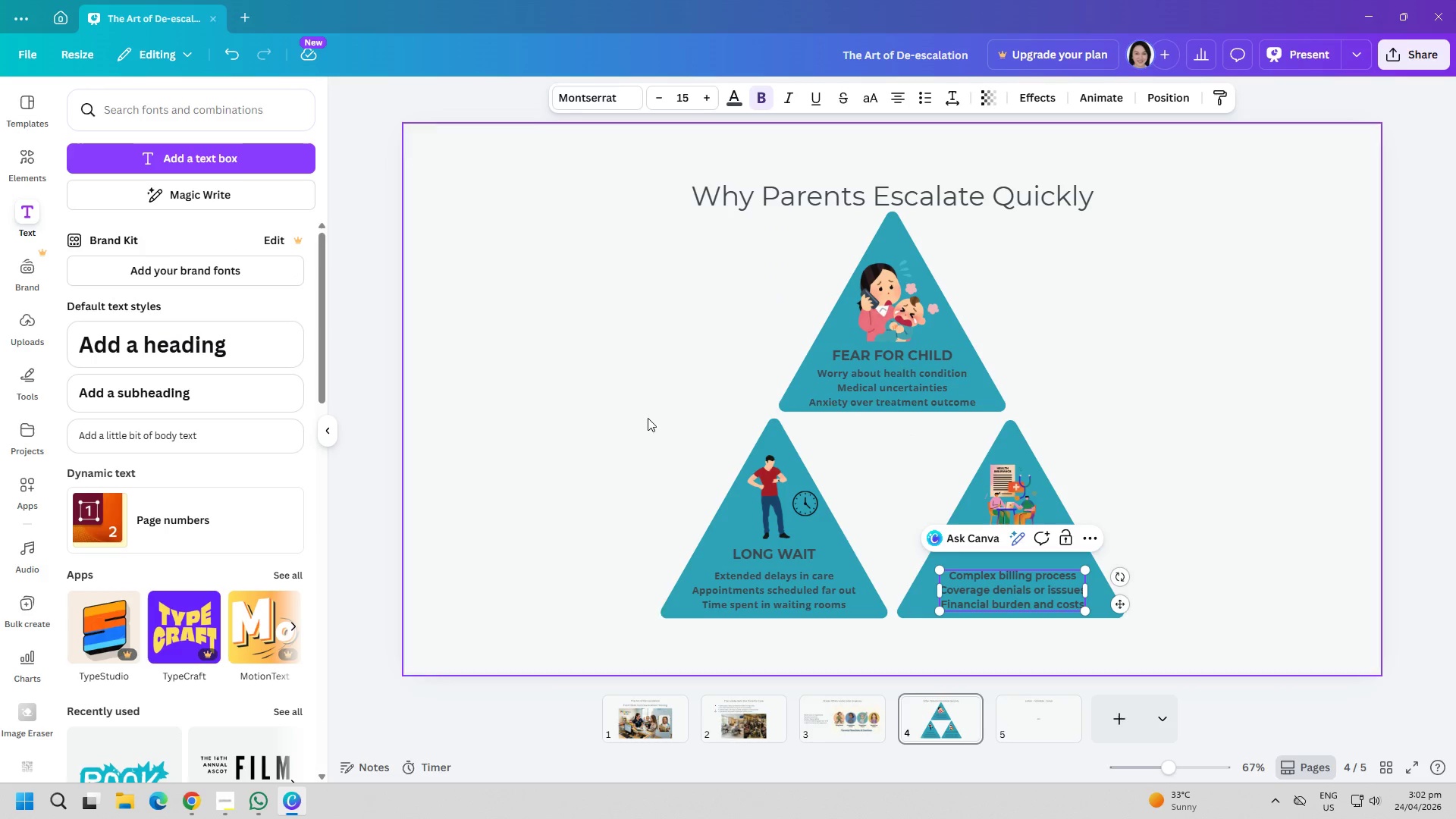 
key(Control+ControlLeft)
 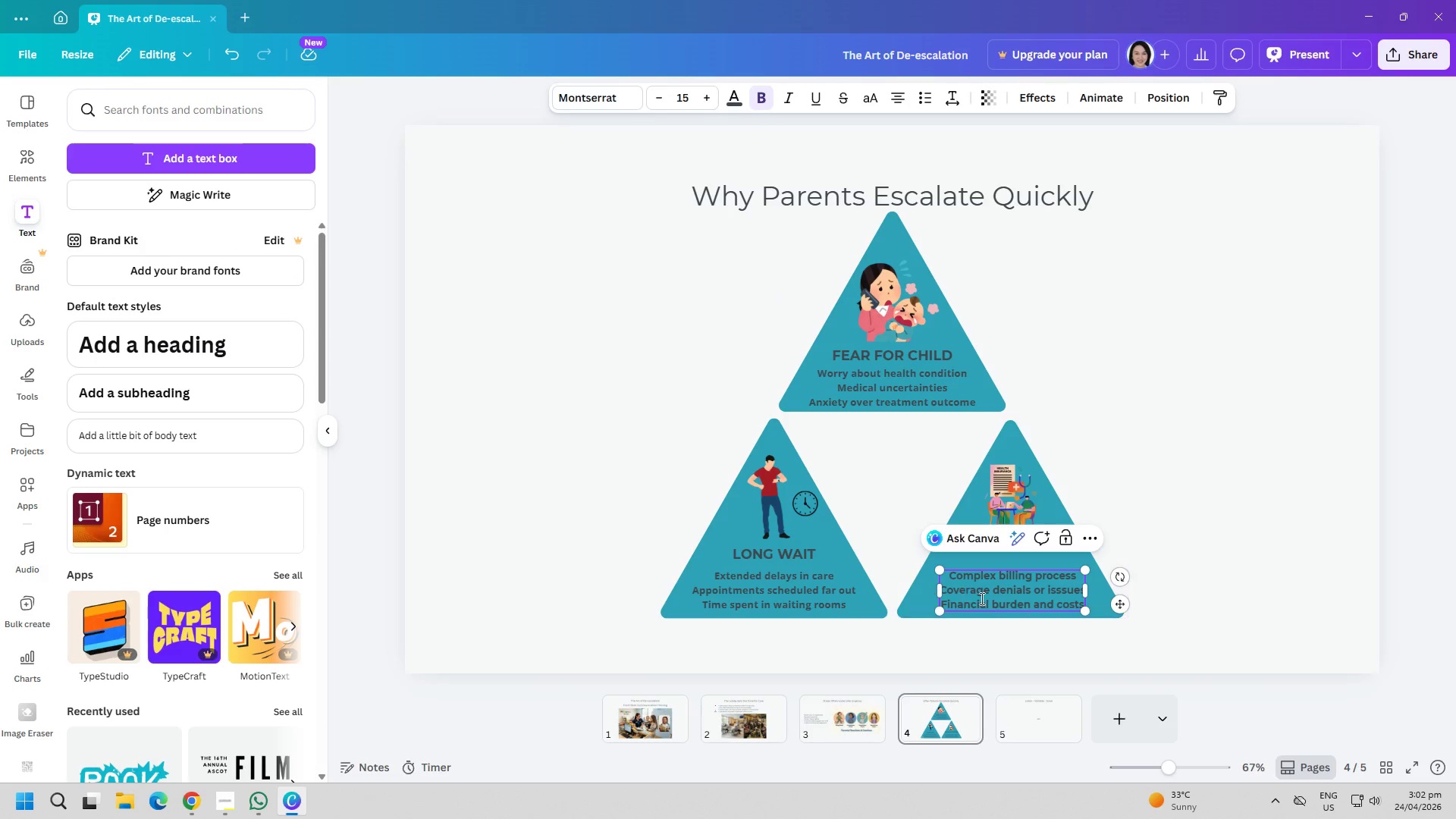 
left_click([982, 598])
 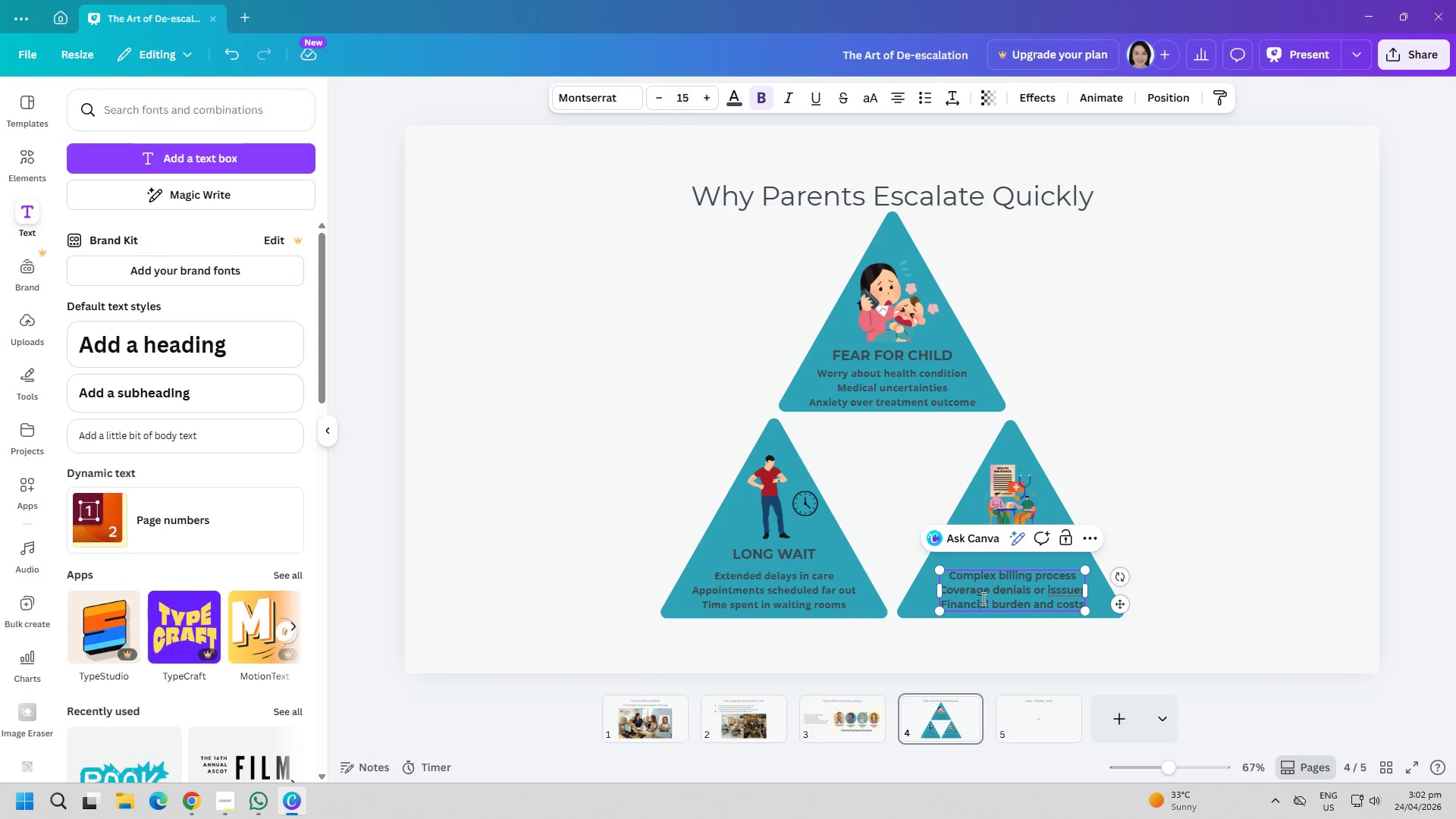 
key(Control+ControlLeft)
 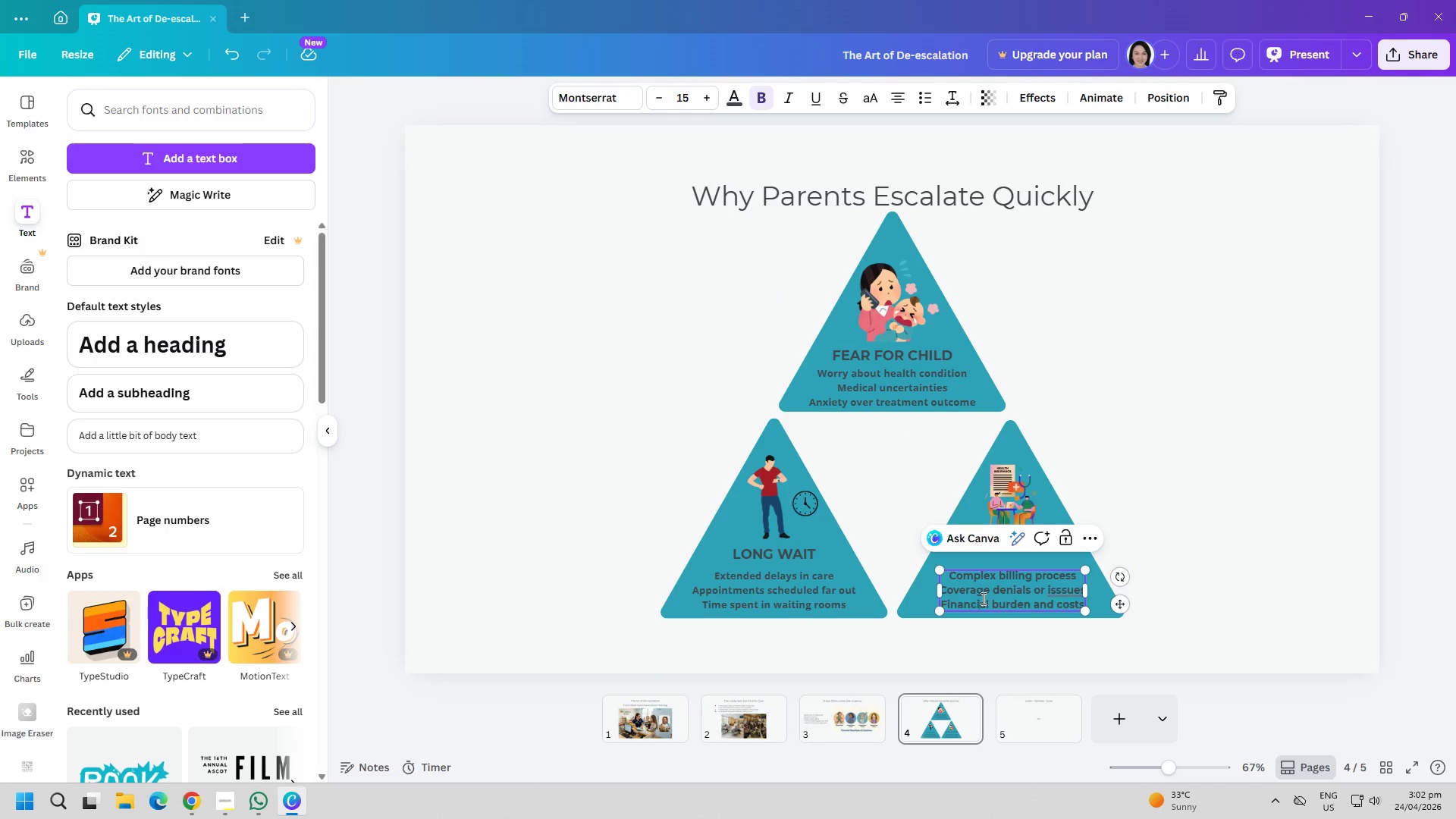 
double_click([982, 598])
 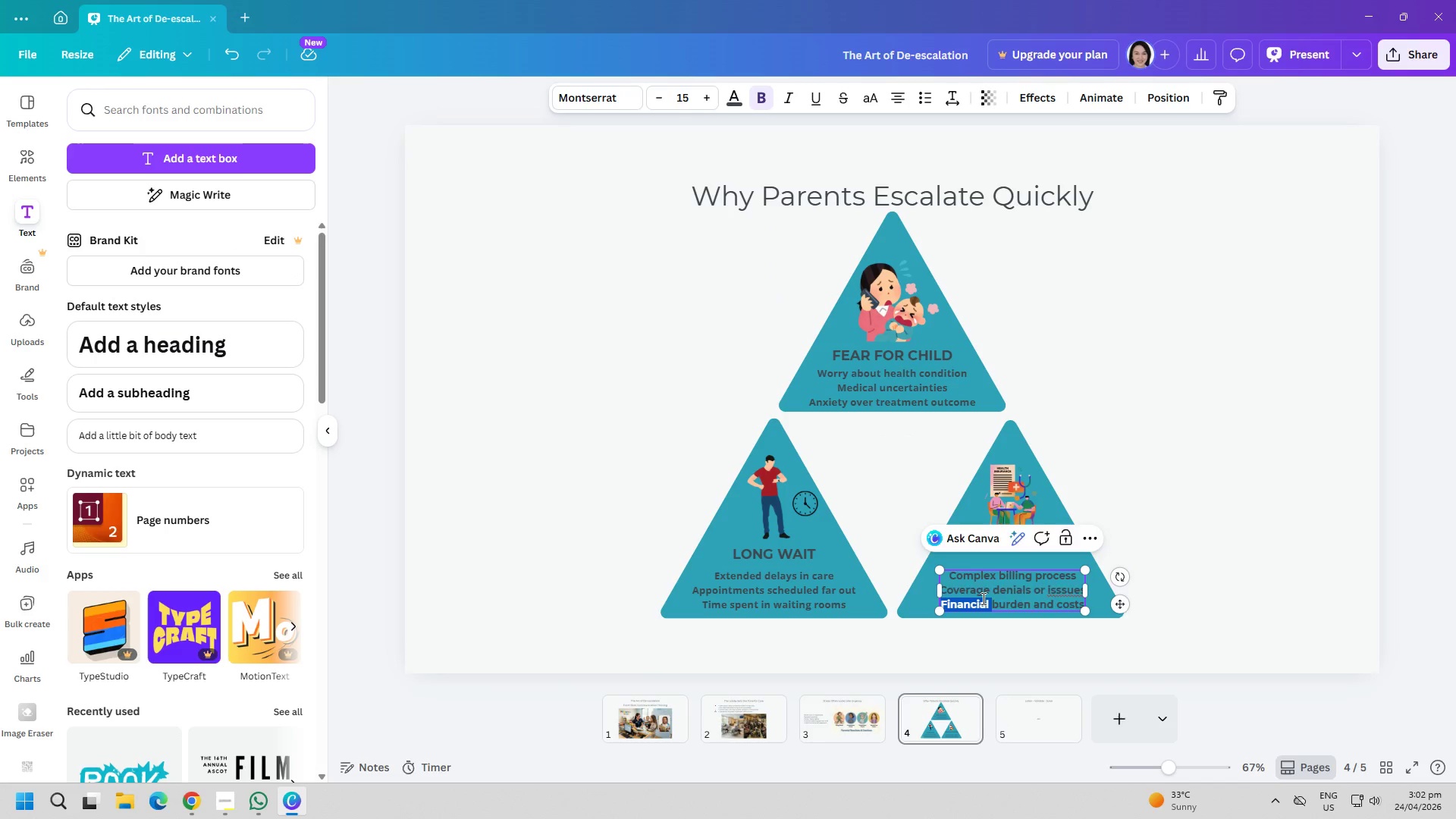 
key(Control+A)
 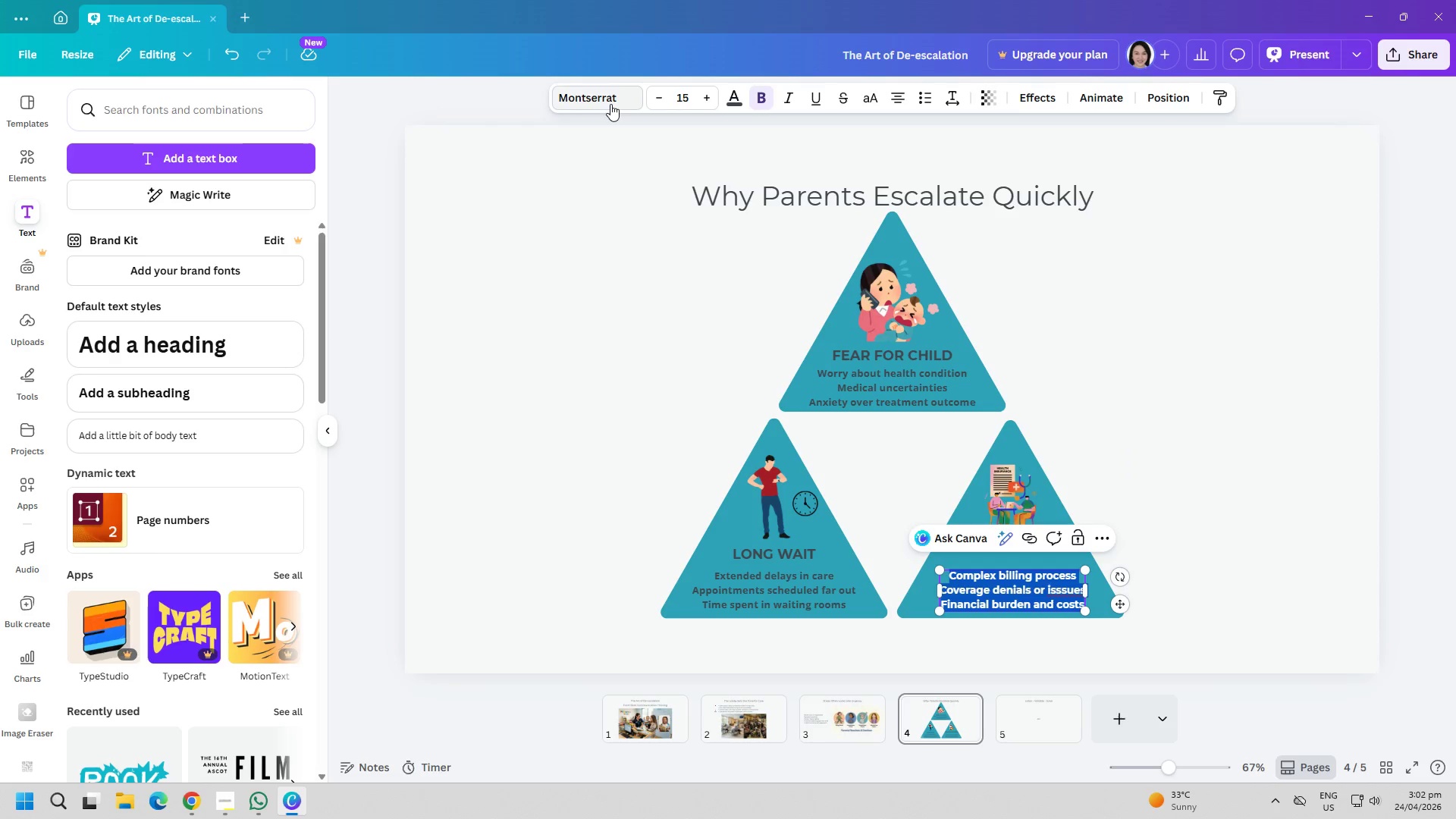 
left_click([610, 104])
 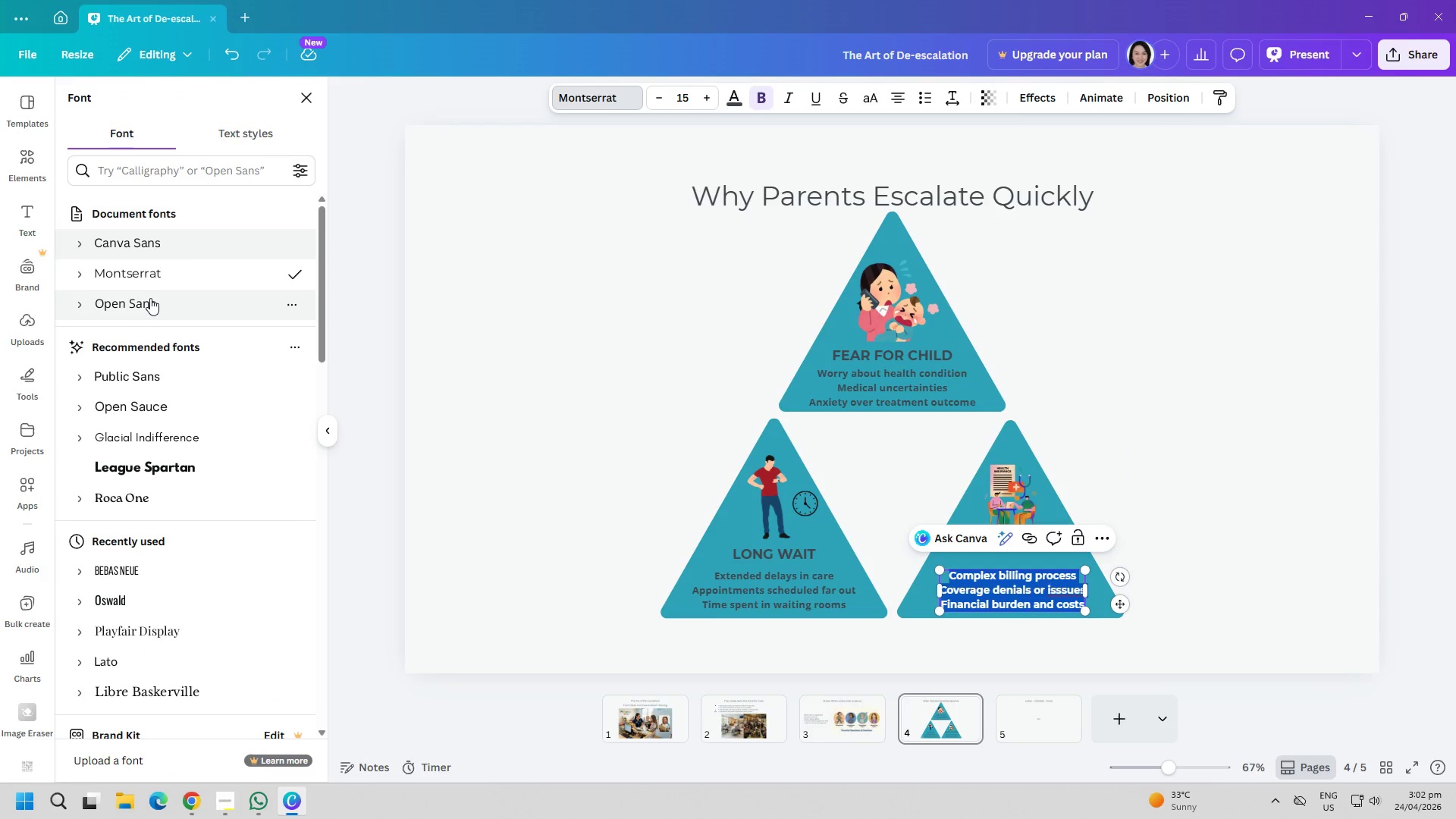 
left_click([150, 300])
 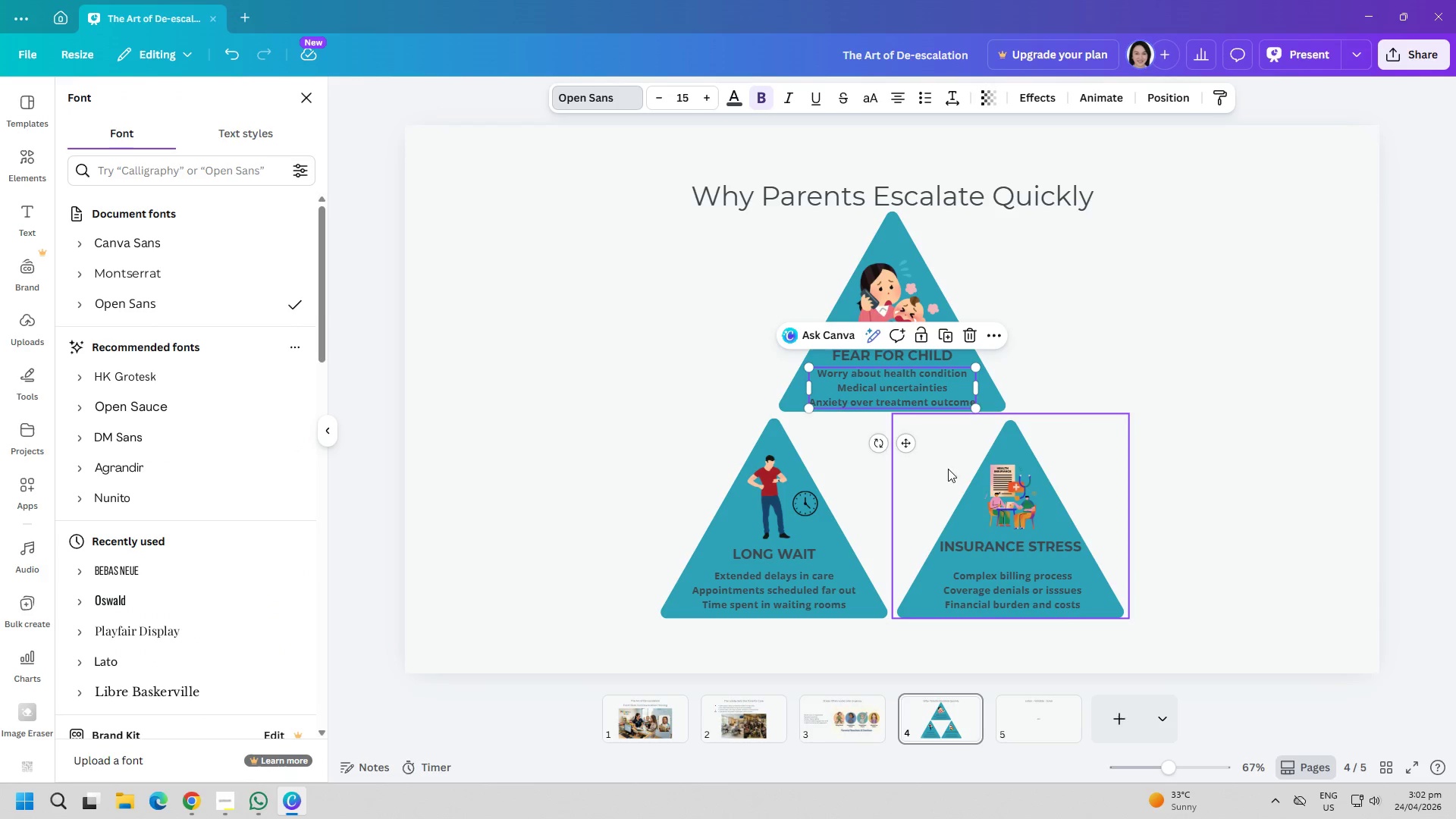 
double_click([894, 408])
 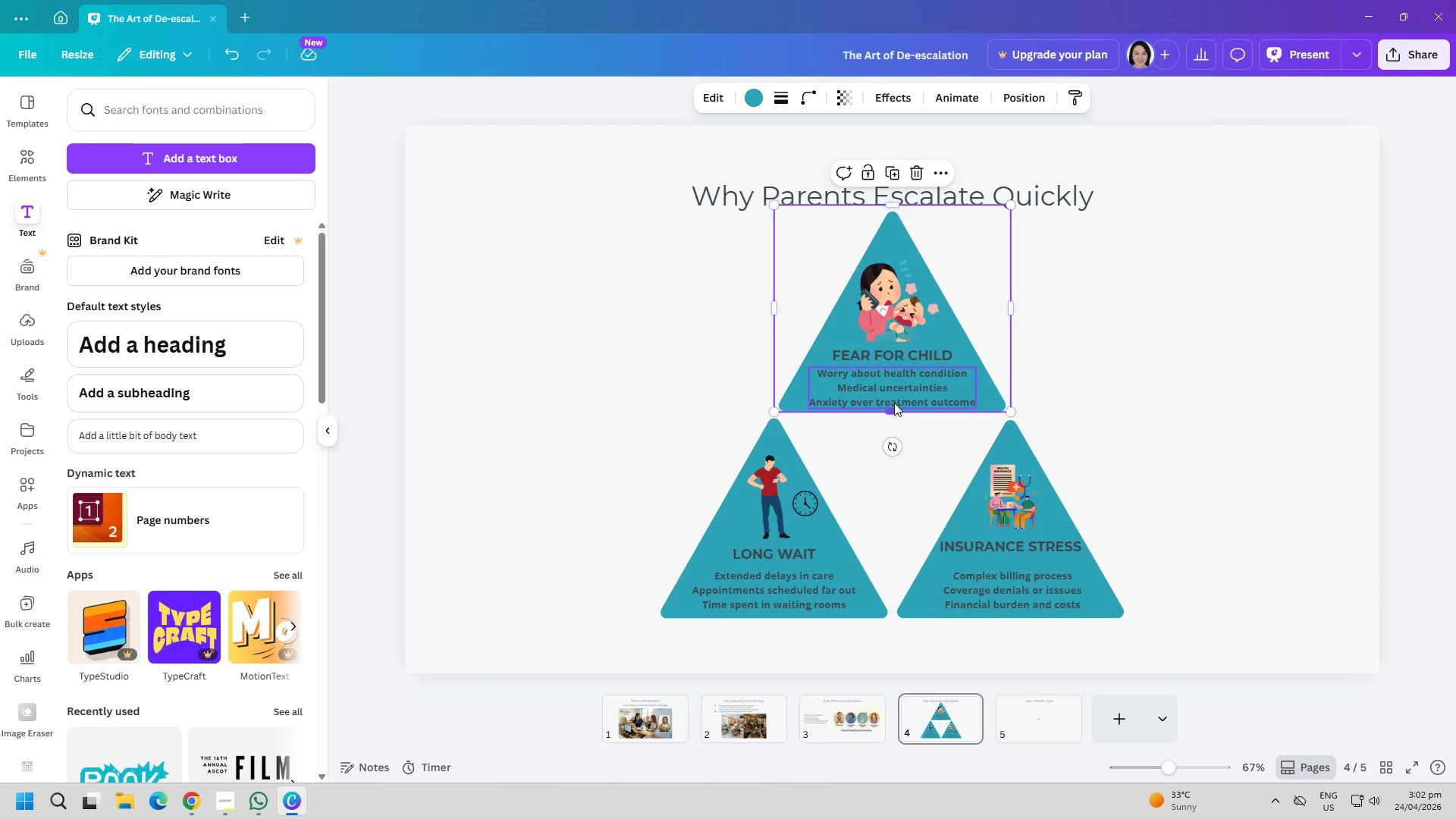 
left_click([894, 397])
 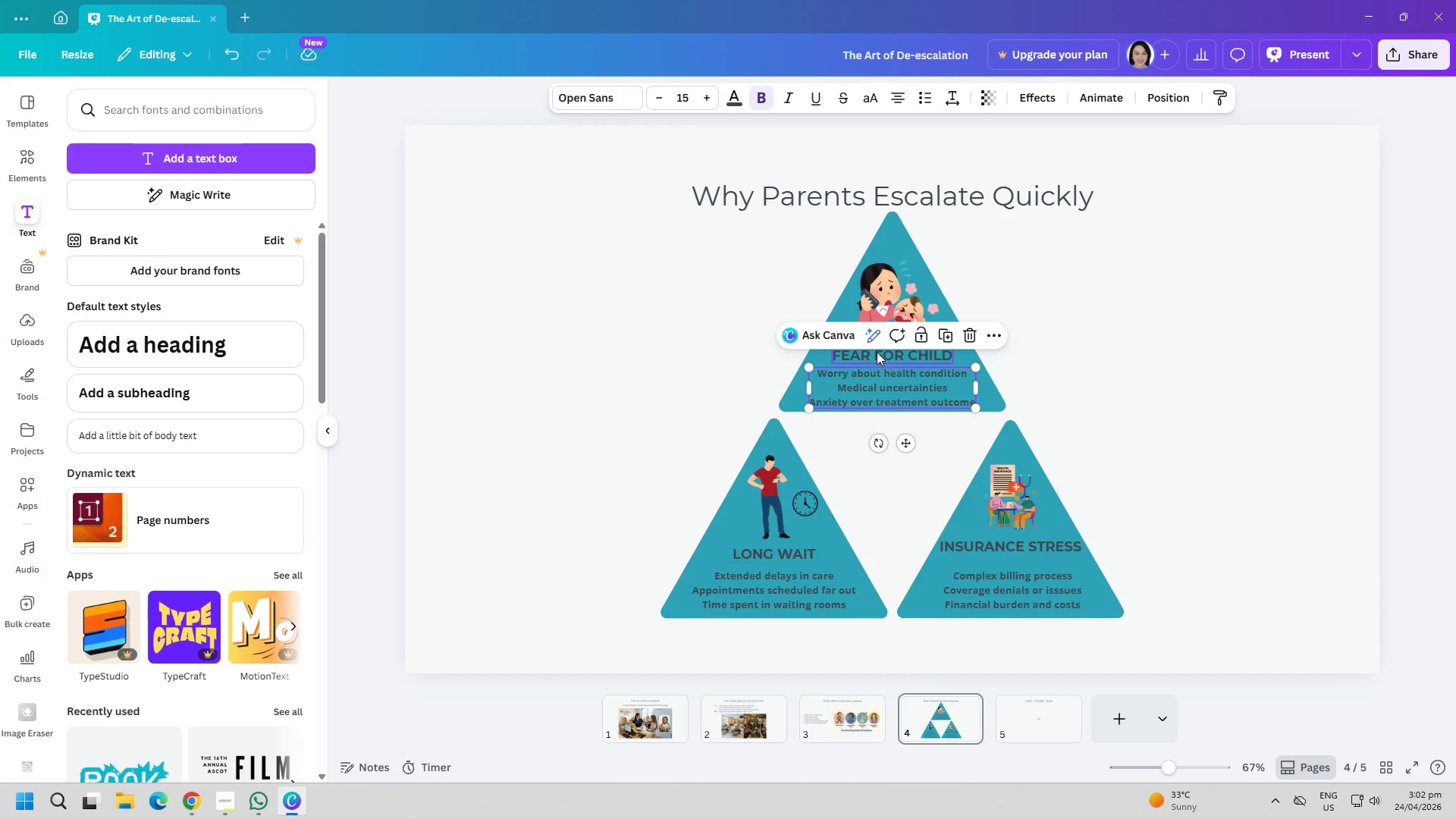 
left_click([877, 352])
 